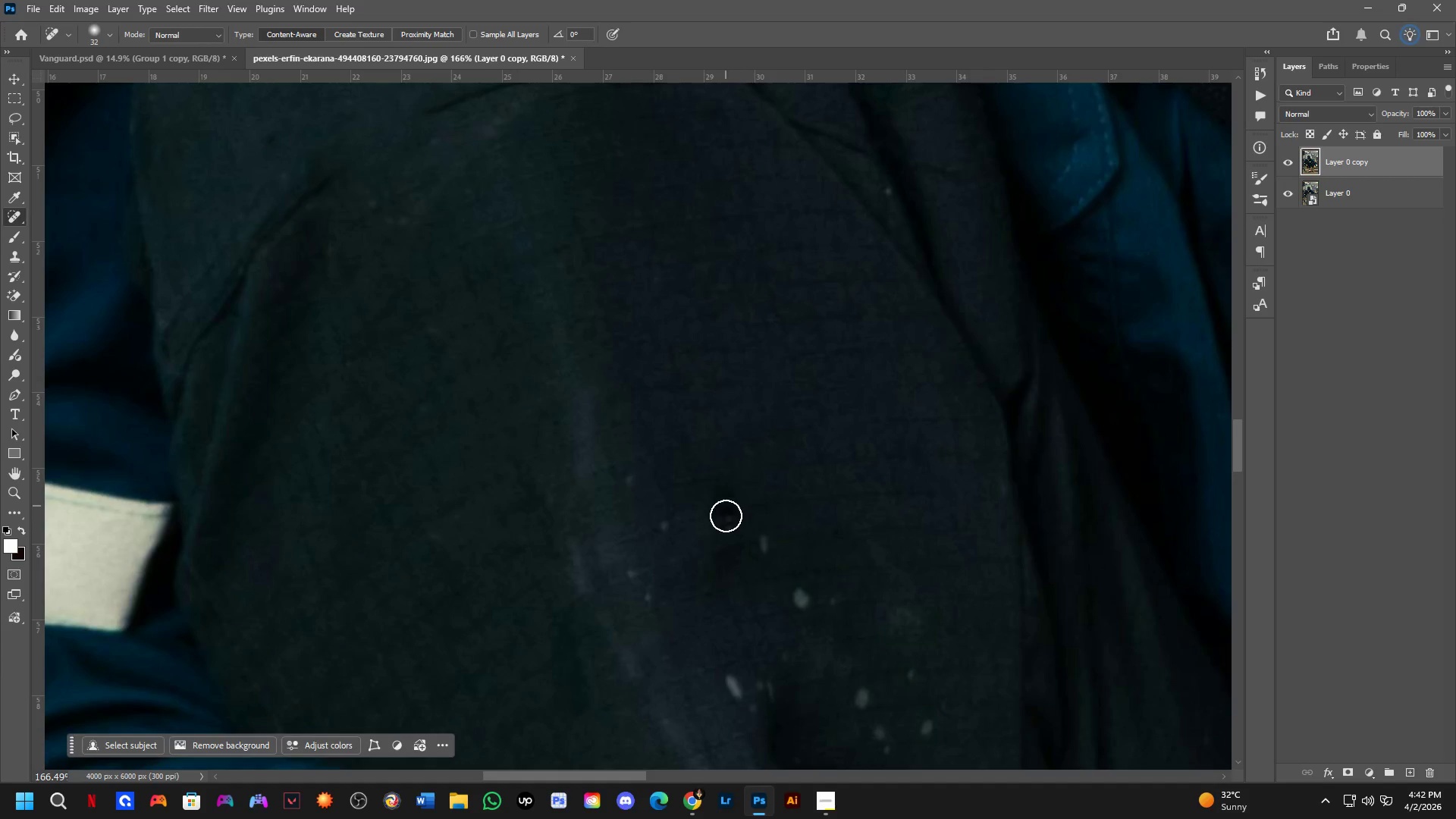 
left_click_drag(start_coordinate=[738, 535], to_coordinate=[753, 544])
 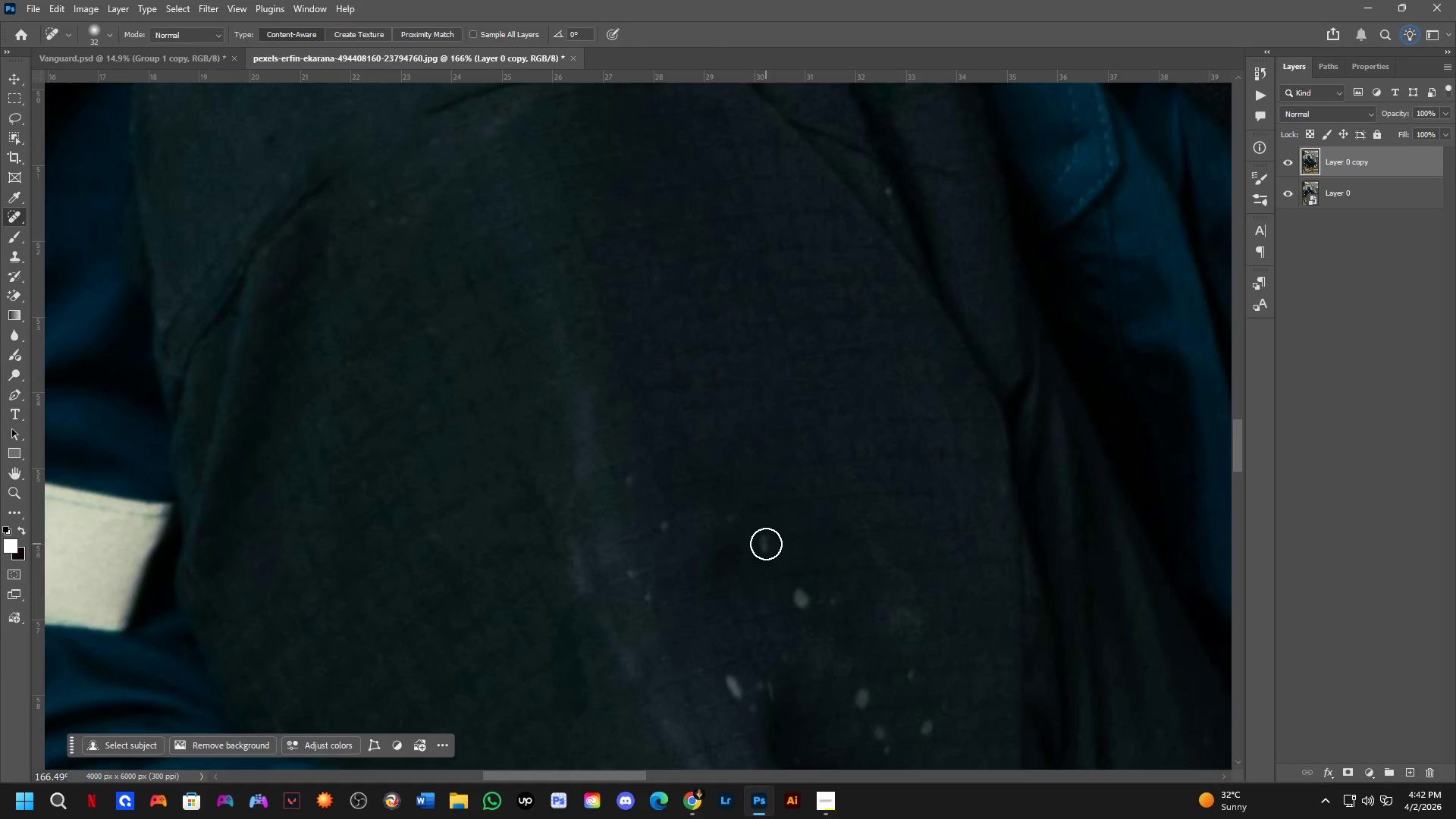 
key(Space)
 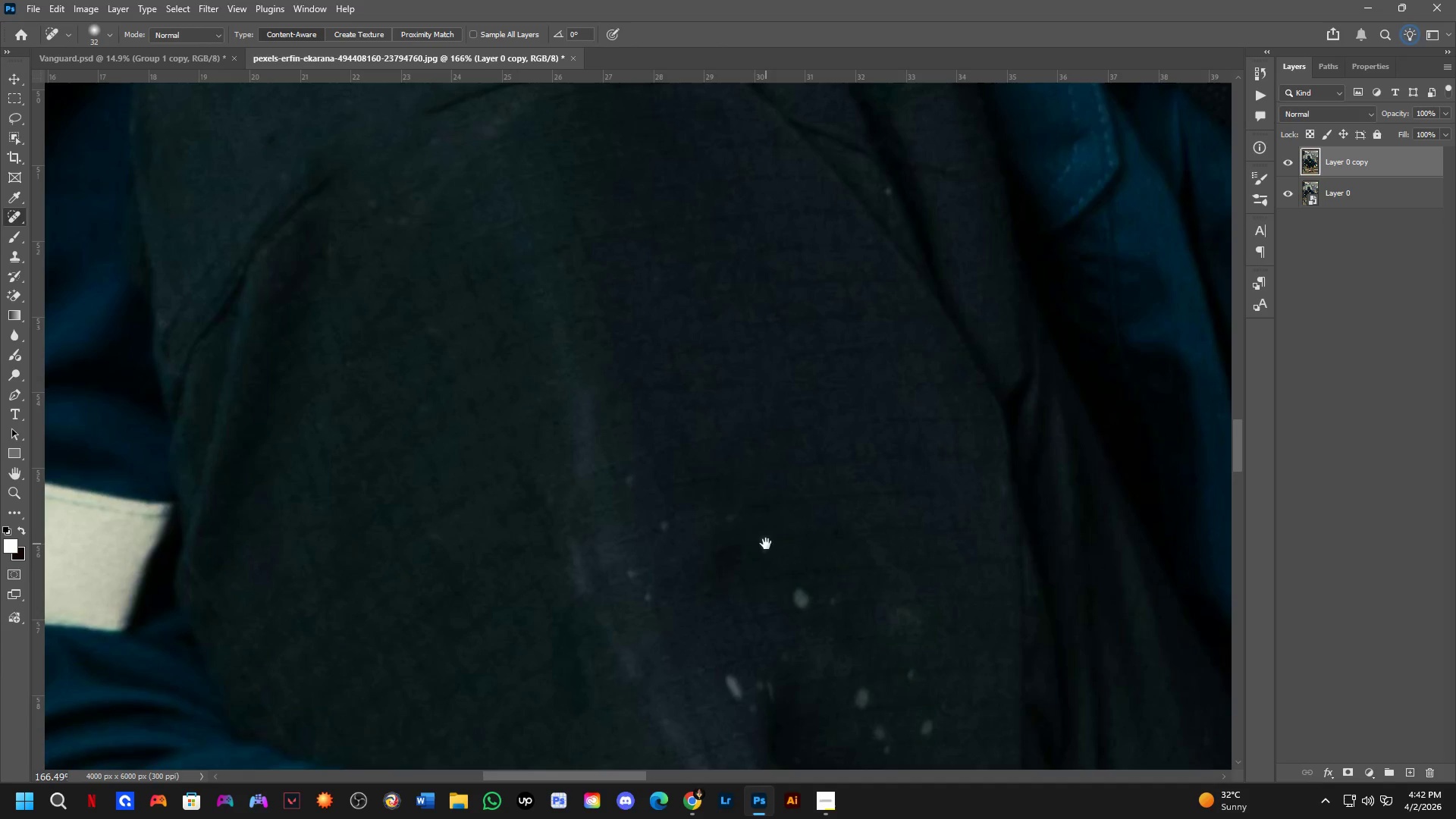 
triple_click([766, 544])
 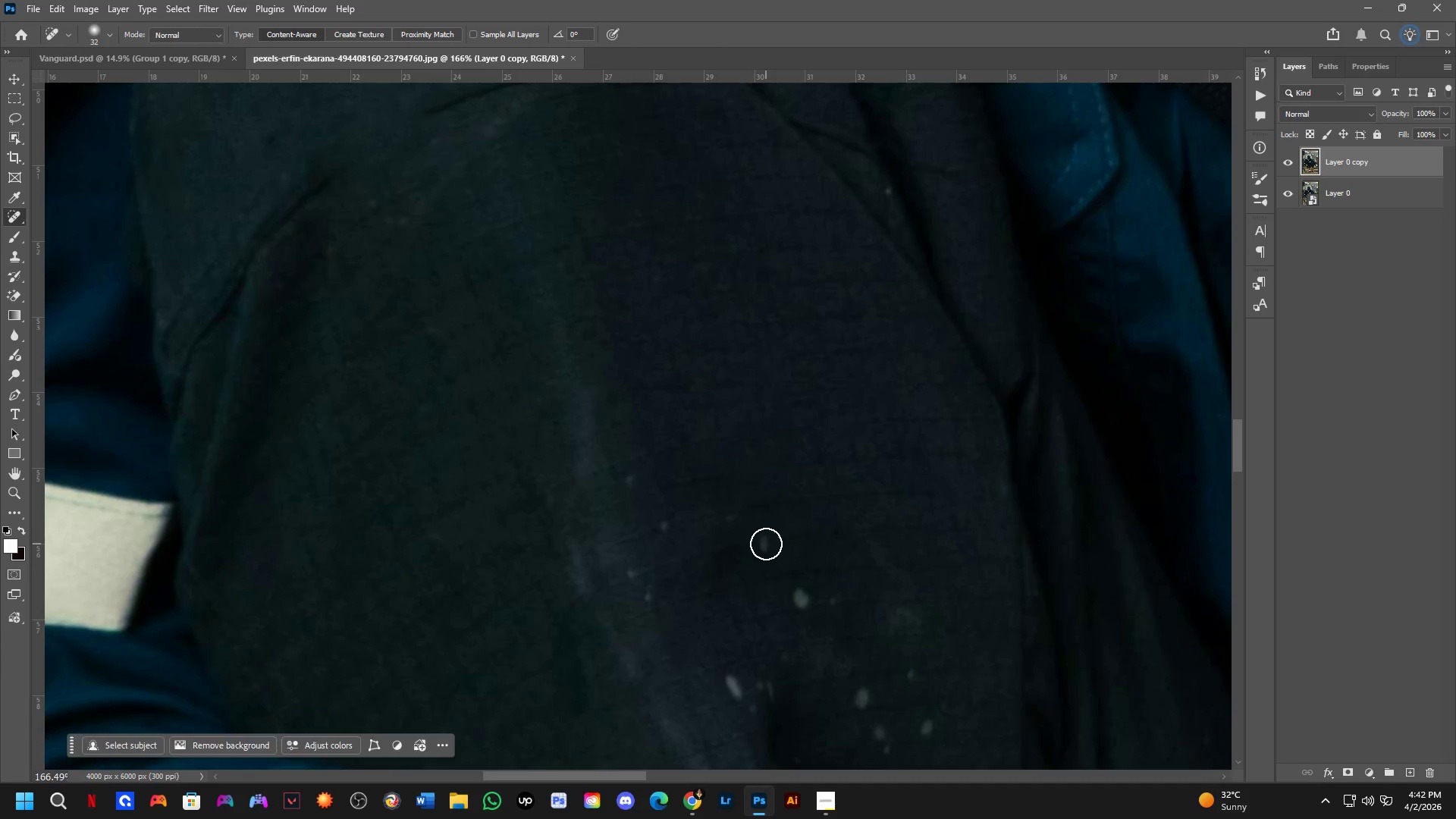 
triple_click([766, 544])
 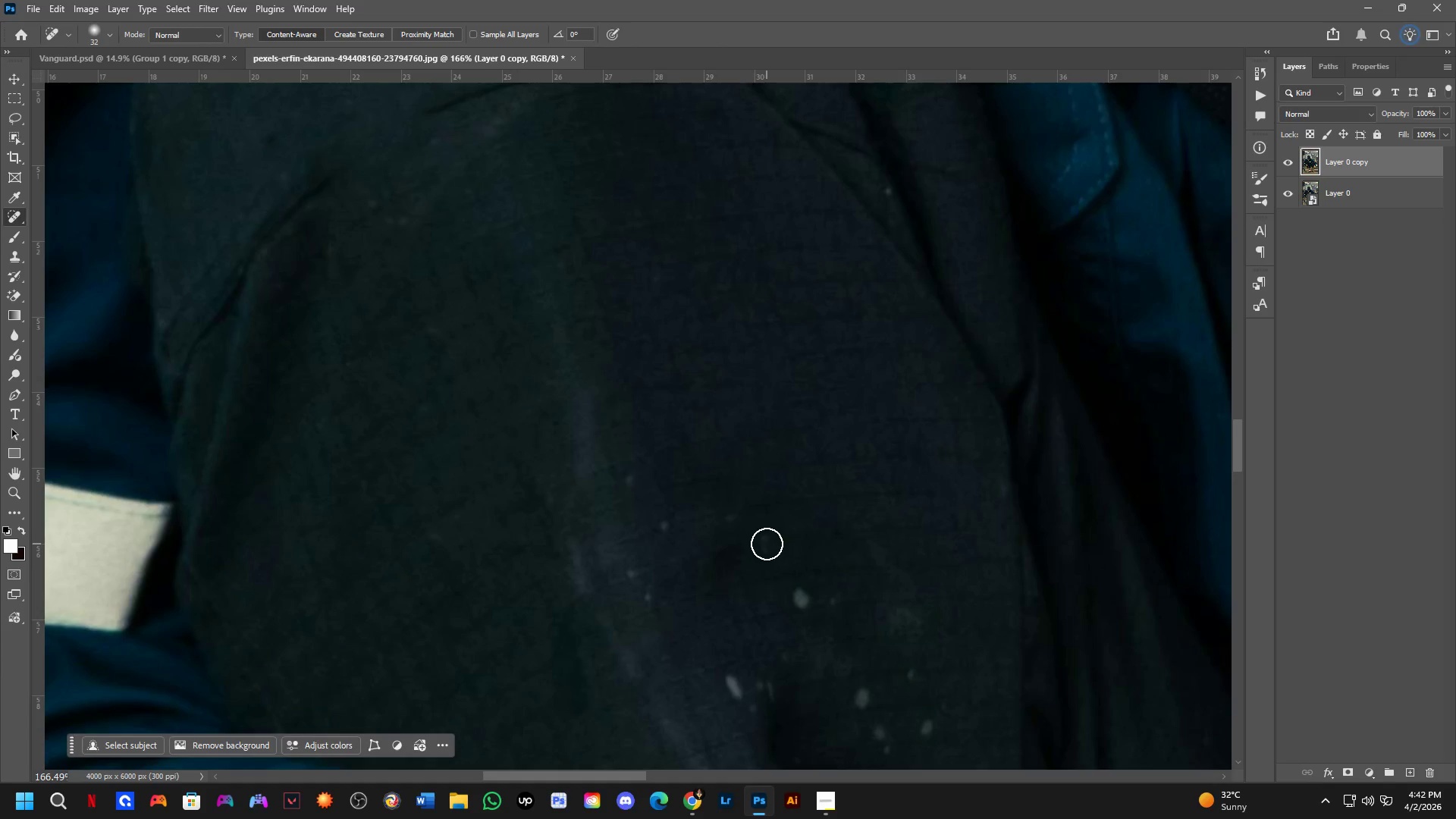 
triple_click([767, 544])
 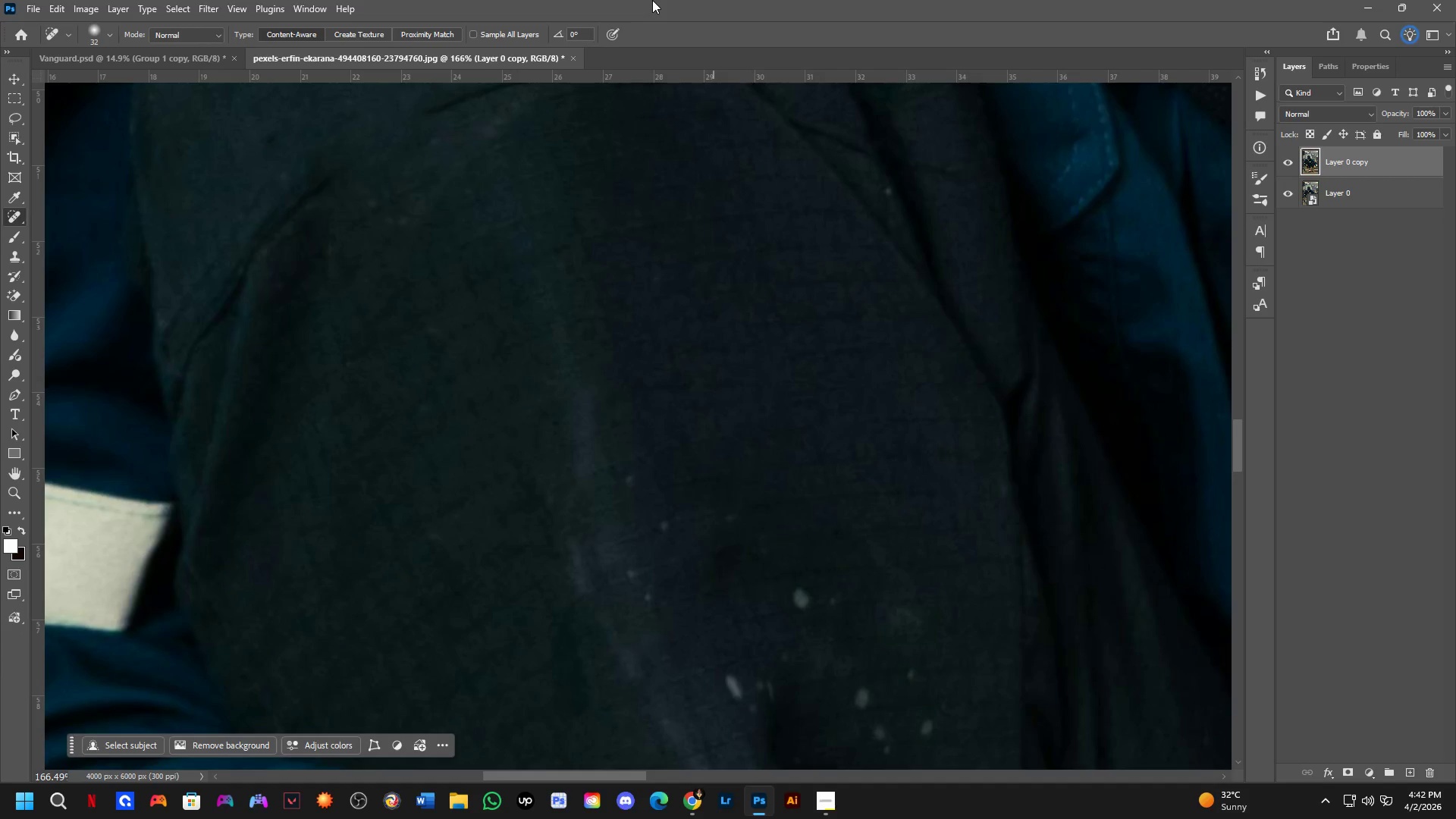 
wait(8.19)
 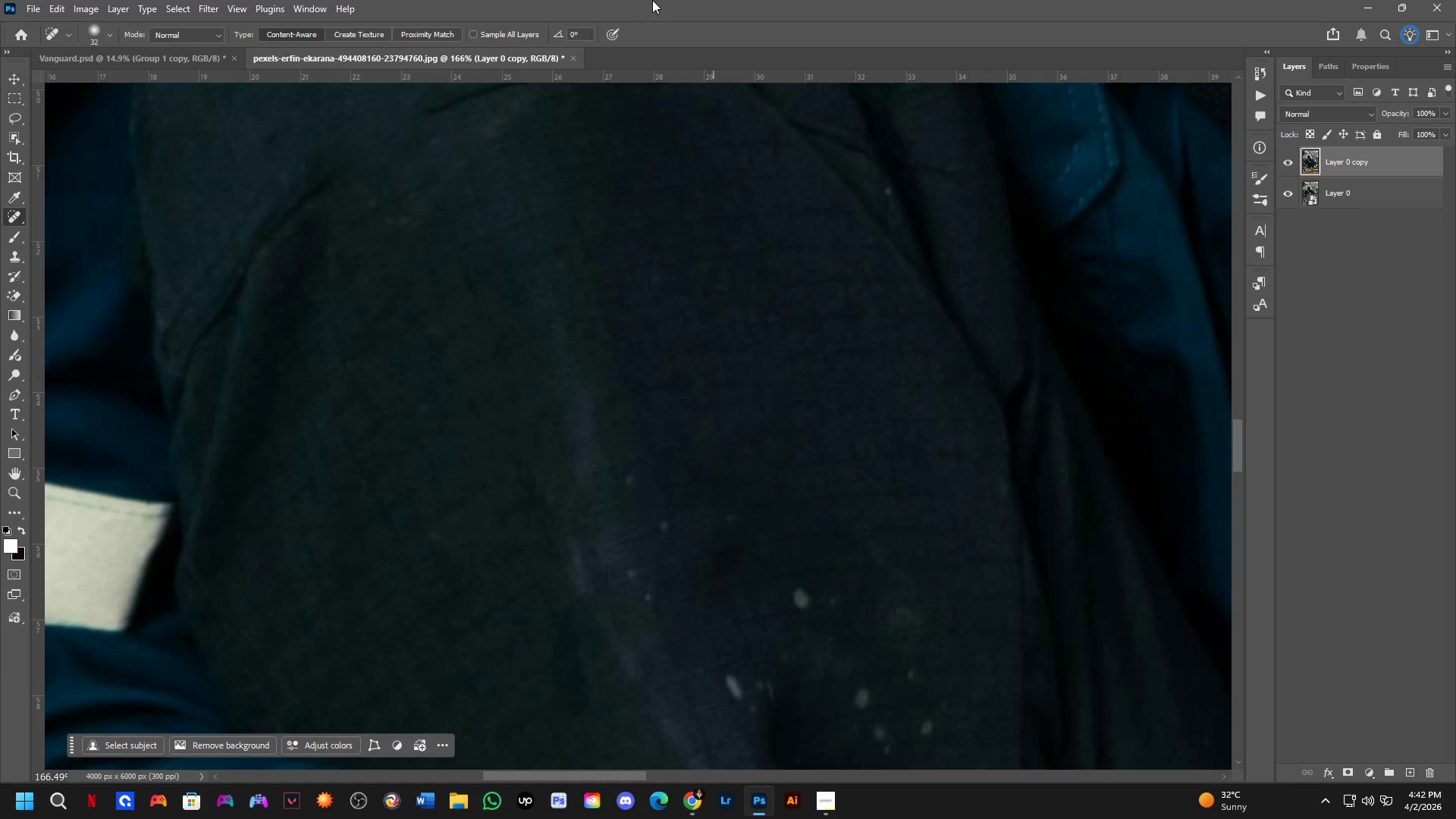 
key(Control+Z)
 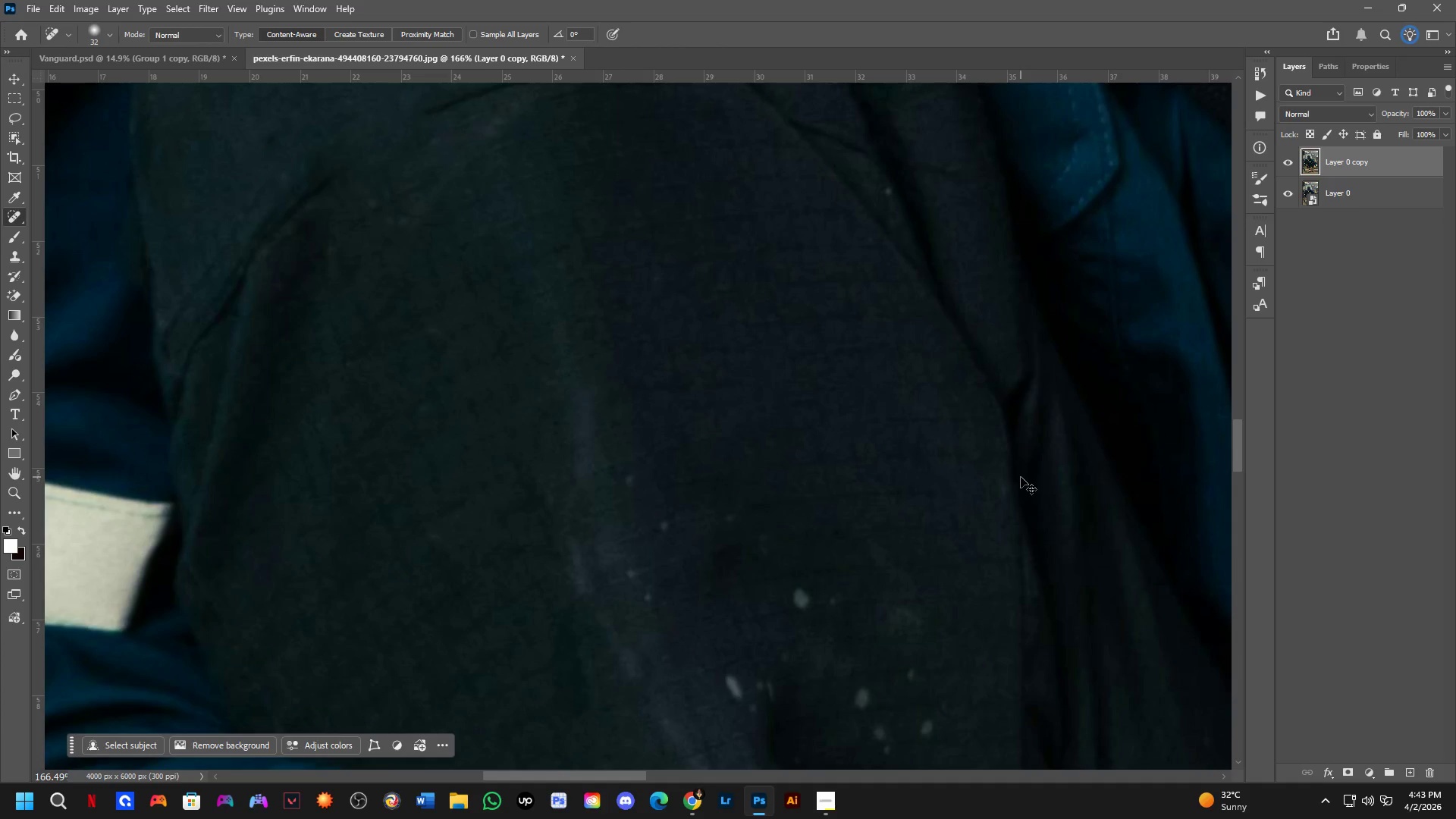 
key(Control+Z)
 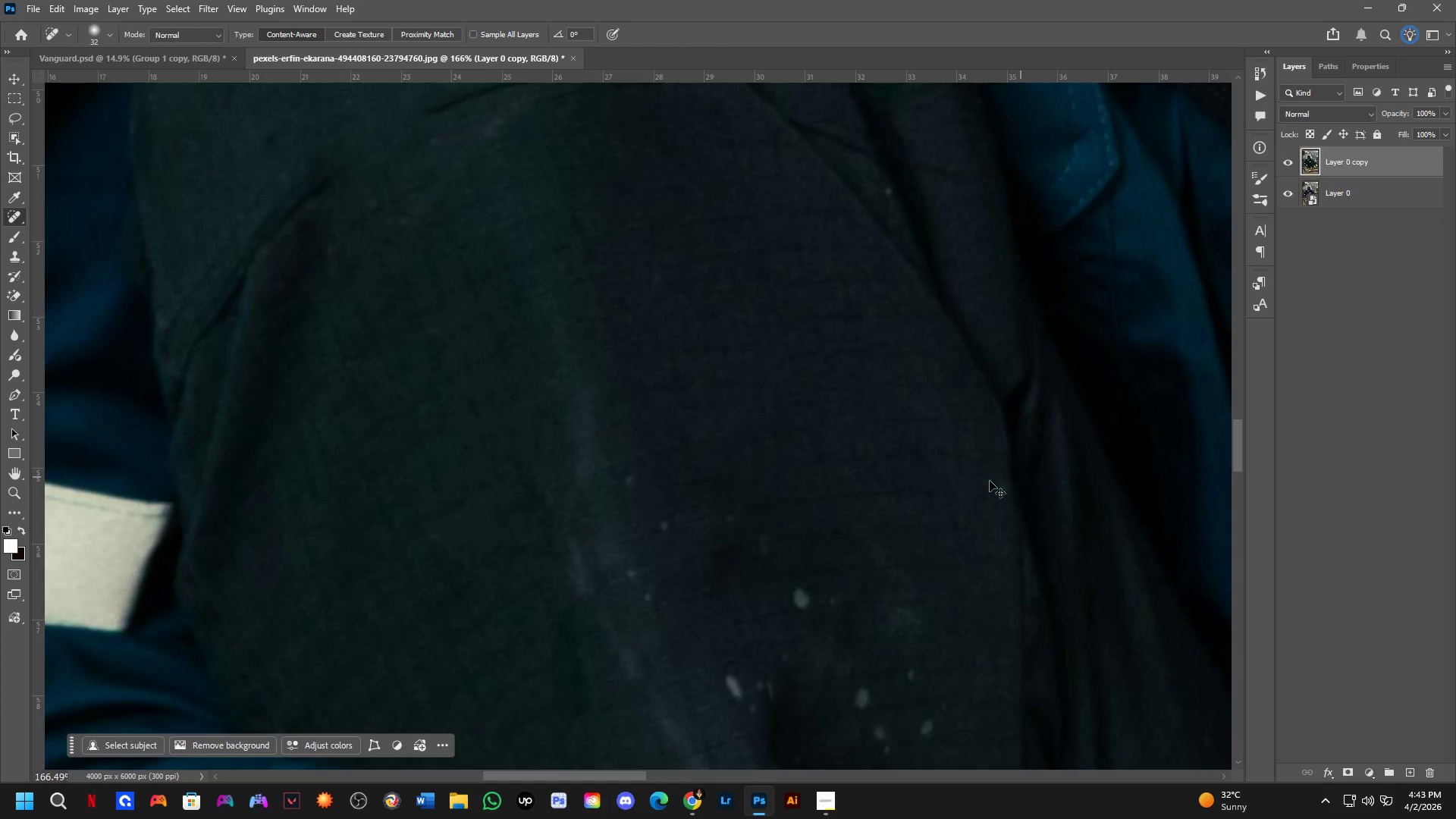 
key(Control+Z)
 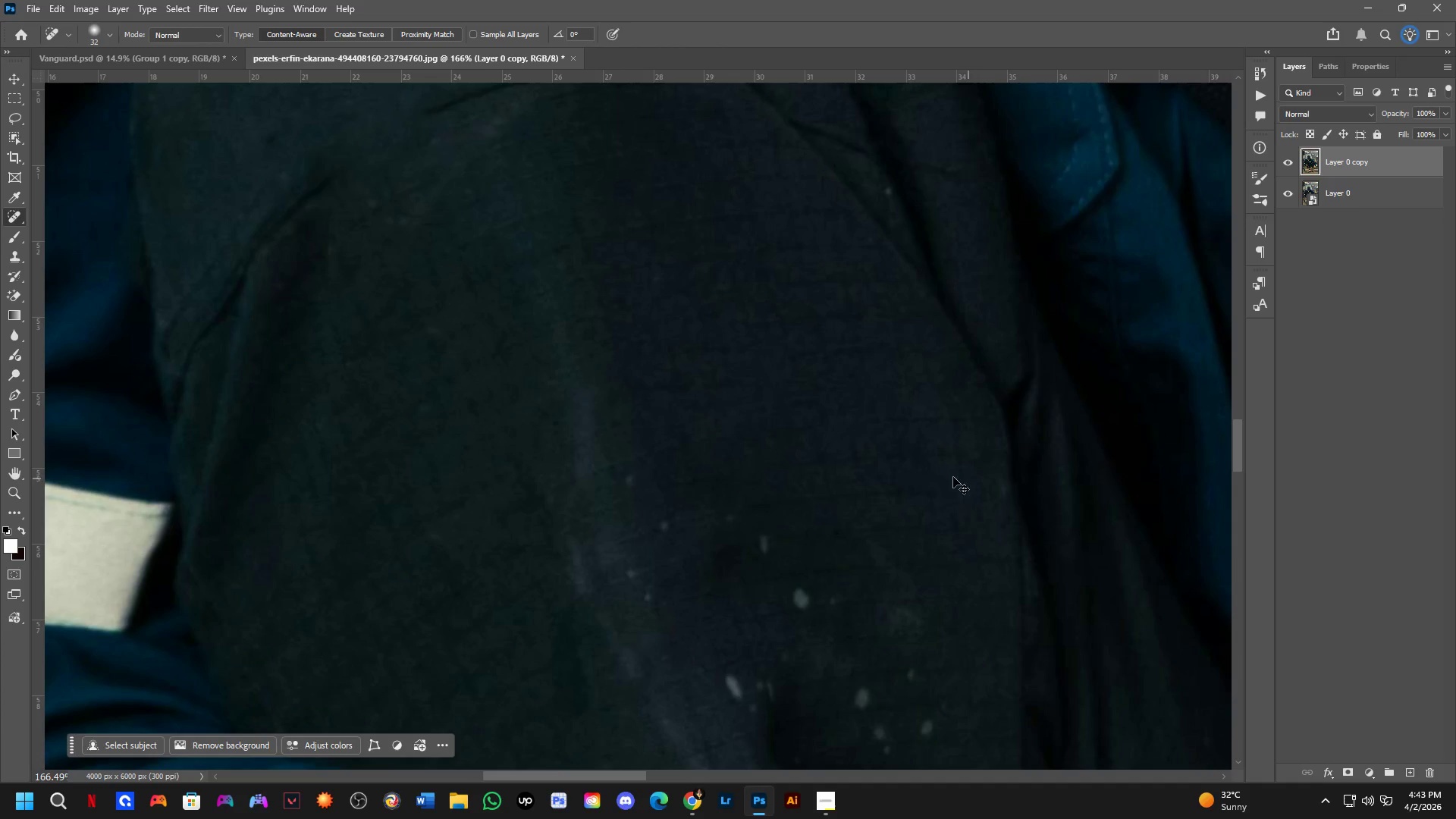 
key(Control+Z)
 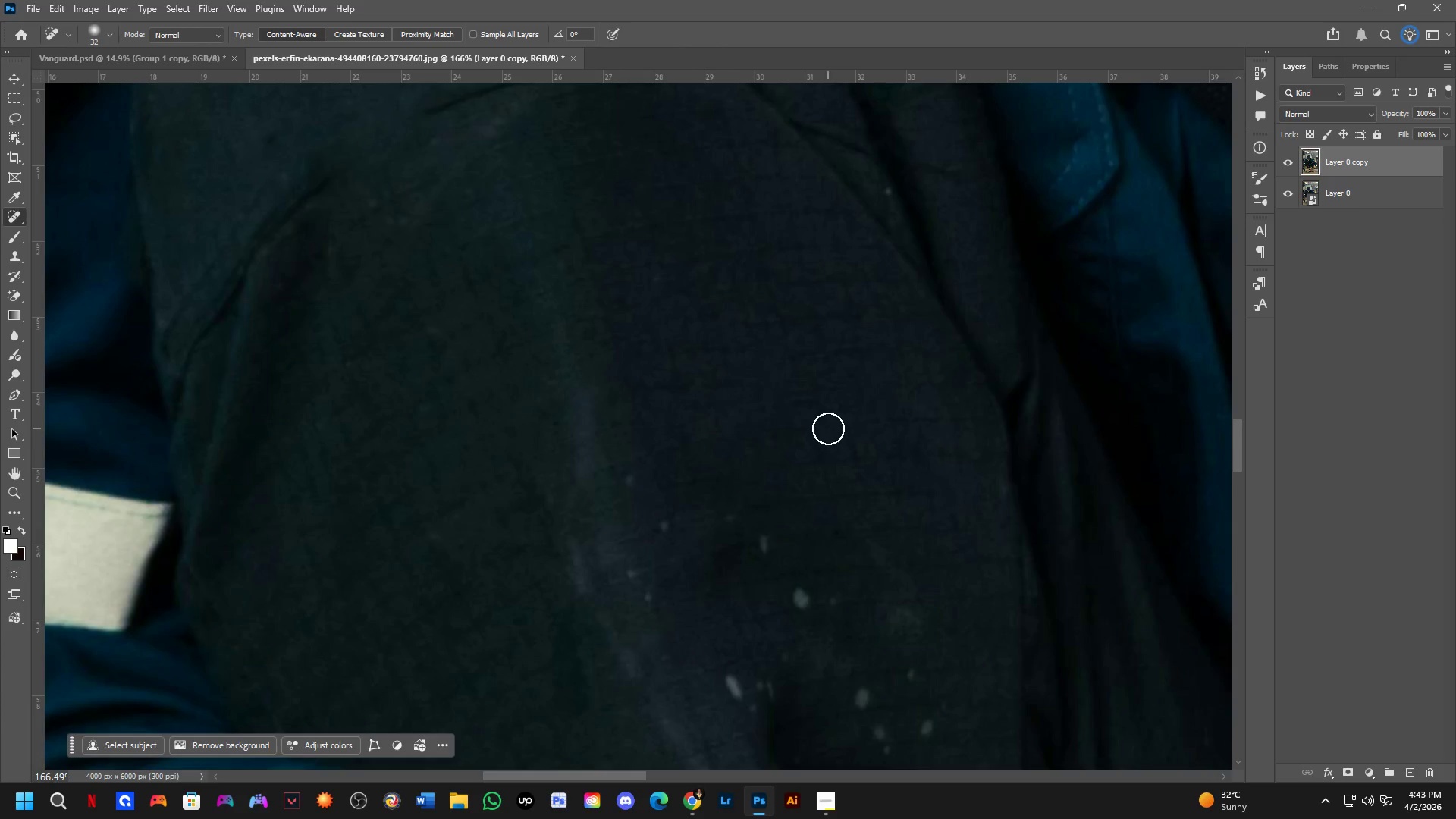 
hold_key(key=Space, duration=0.36)
 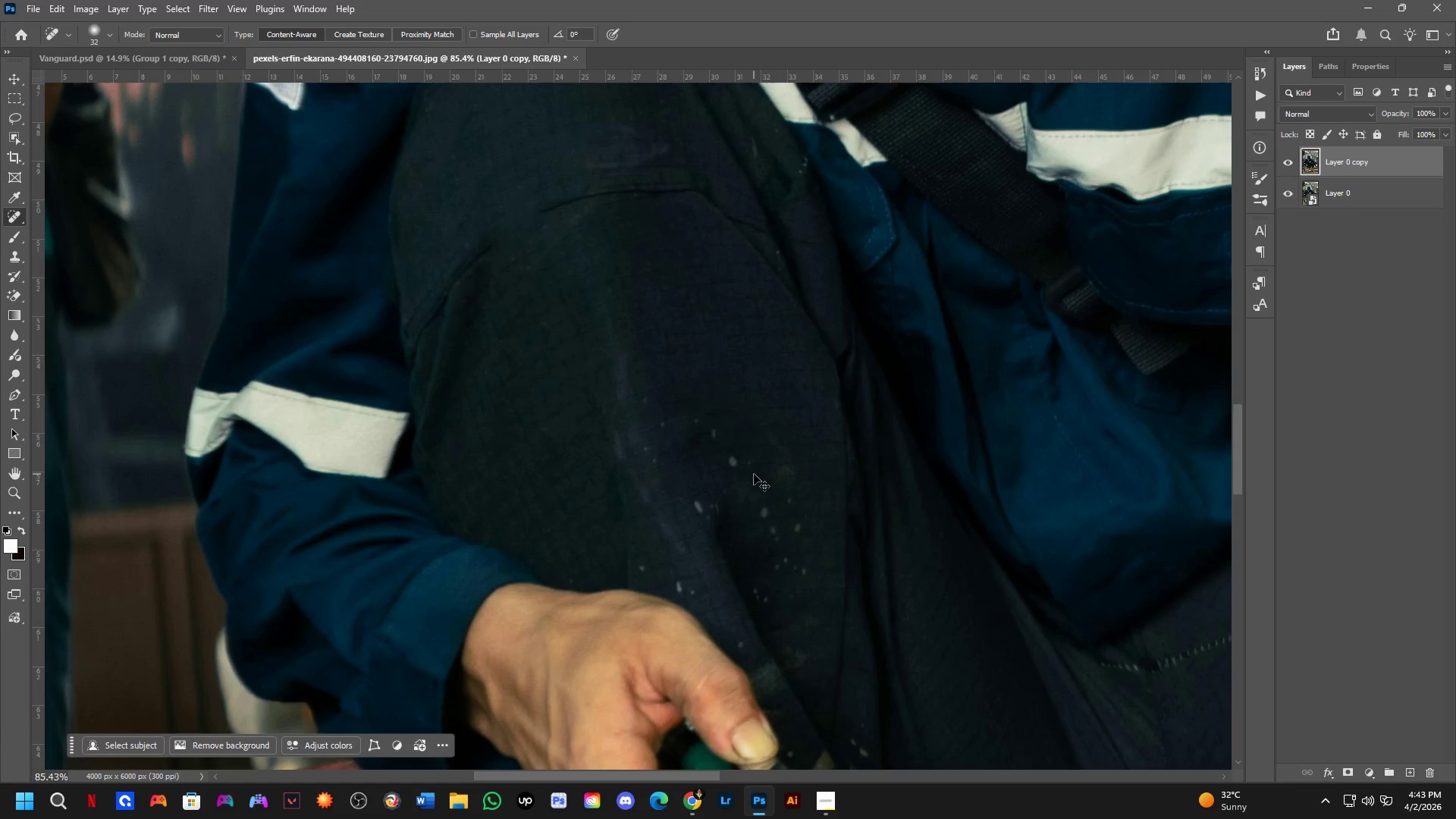 
left_click_drag(start_coordinate=[755, 504], to_coordinate=[706, 463])
 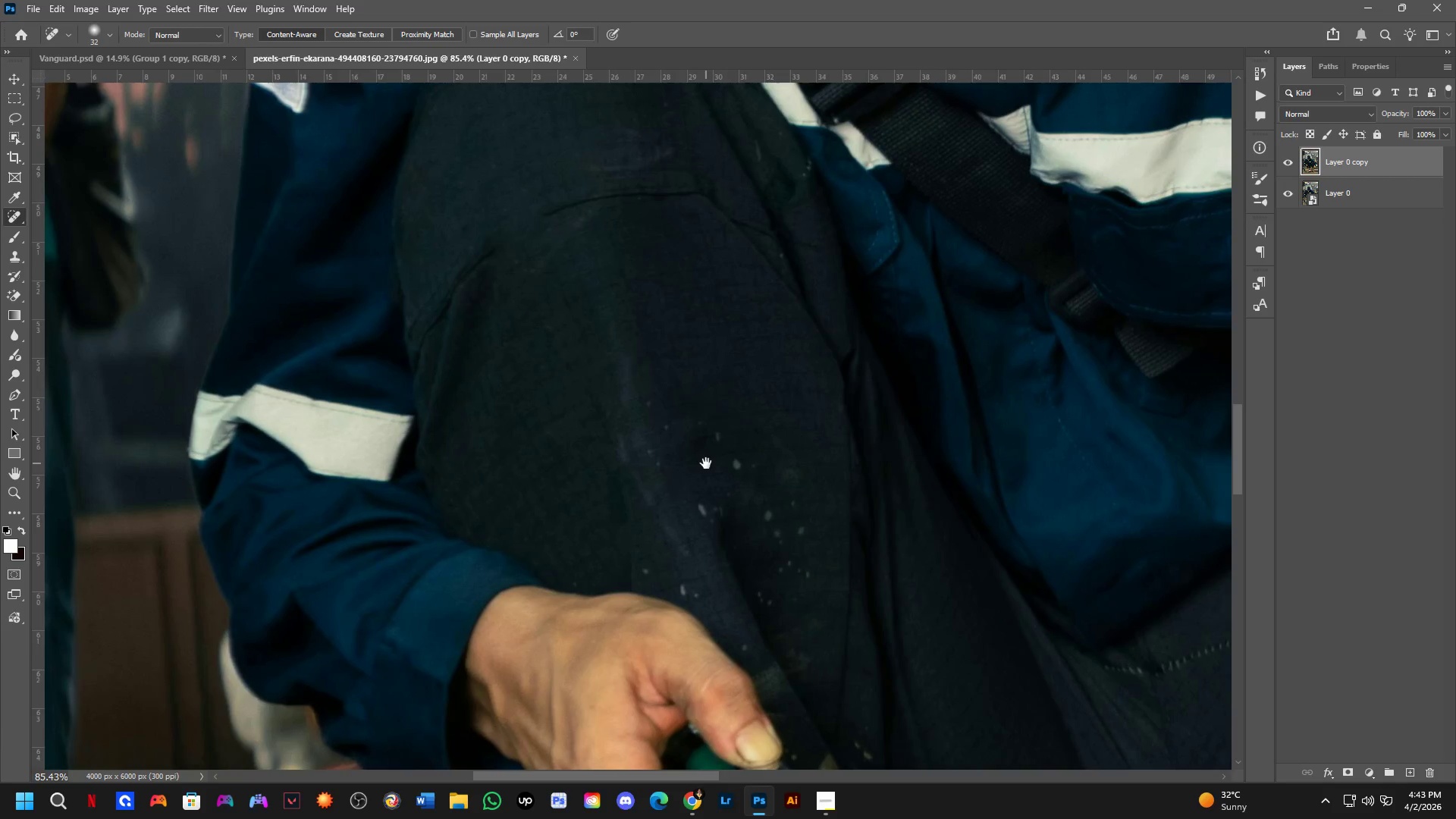 
scroll: coordinate [723, 389], scroll_direction: down, amount: 7.0
 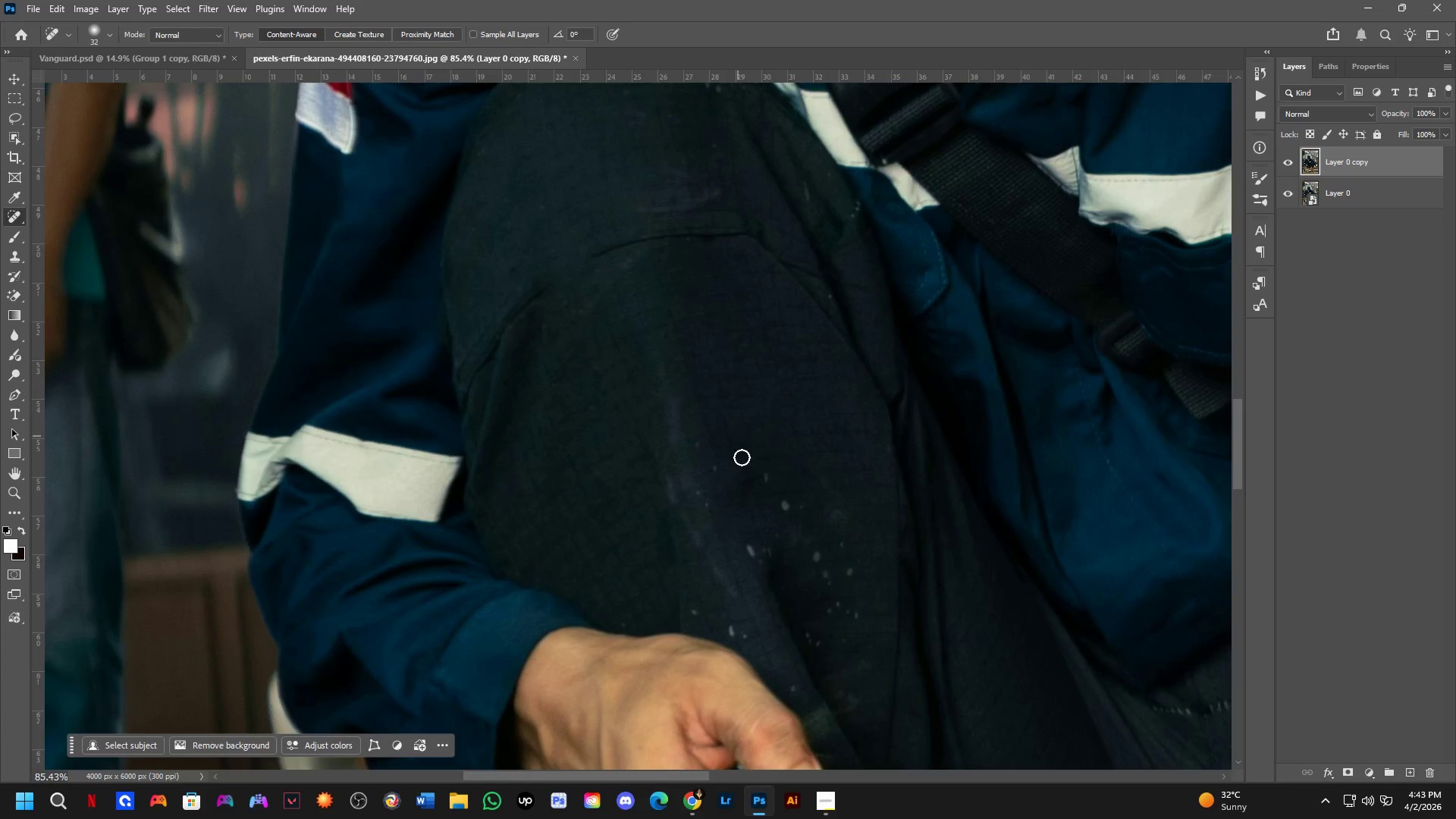 
key(Control+Z)
 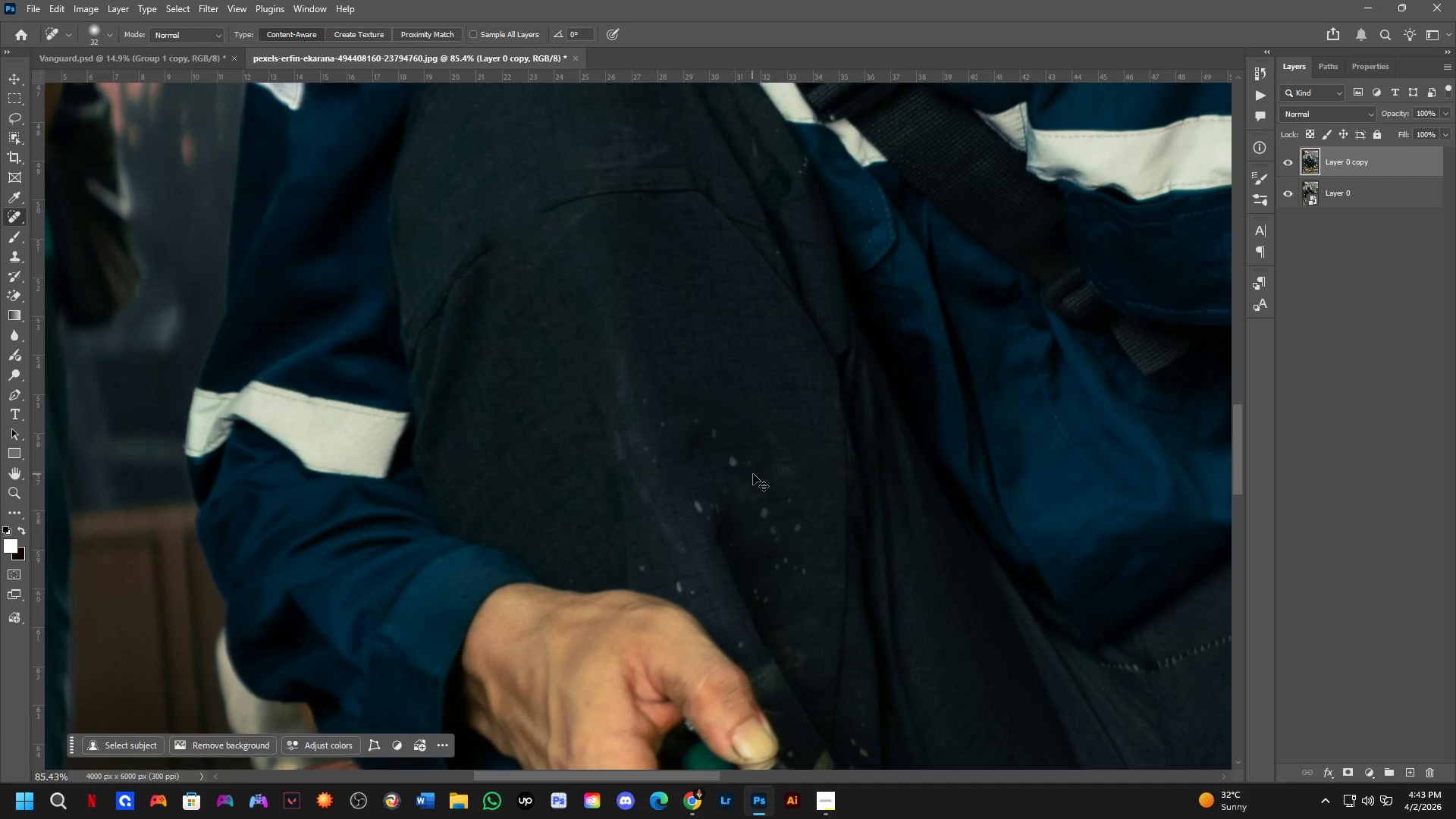 
key(Control+Z)
 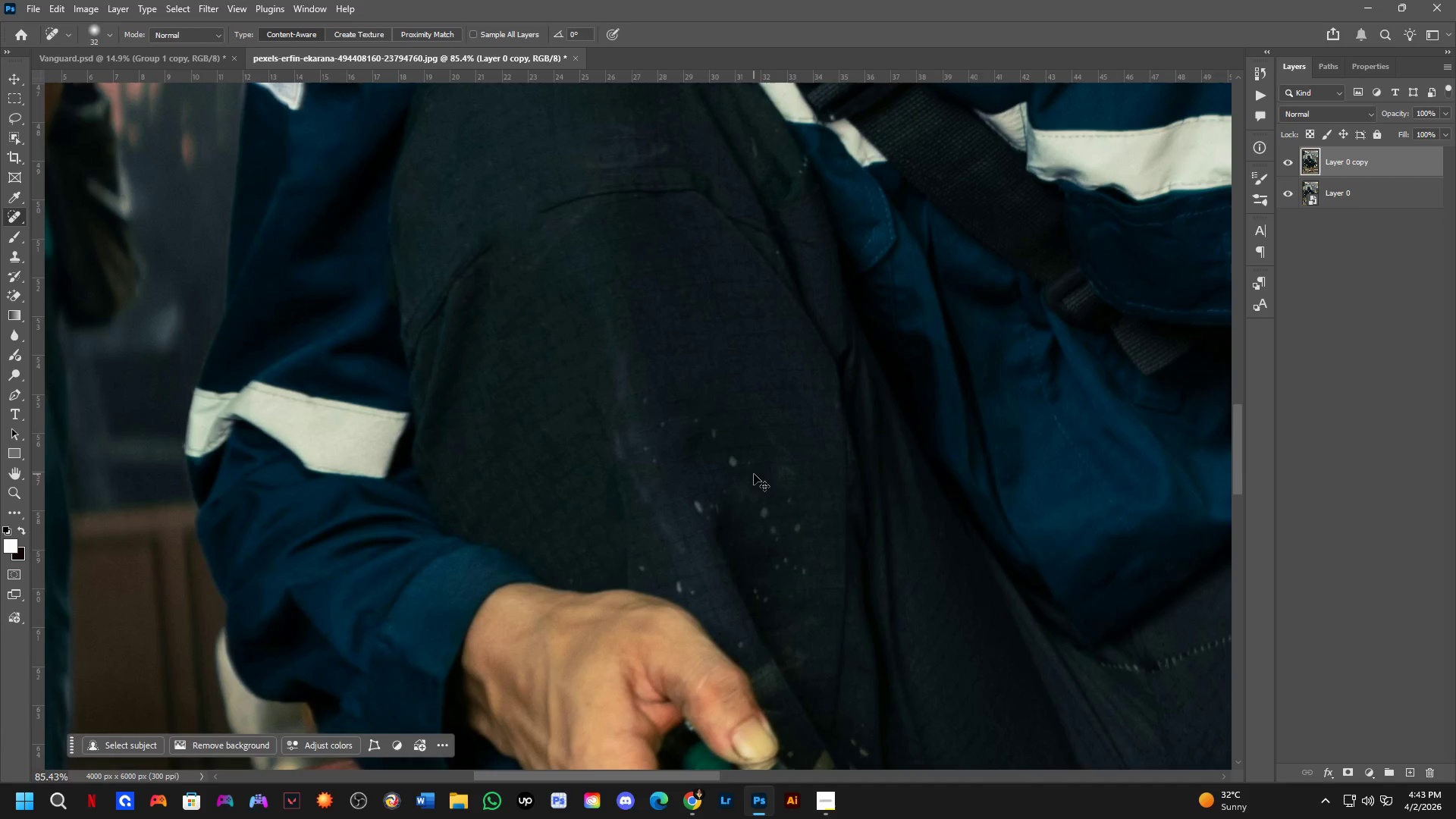 
key(Control+Z)
 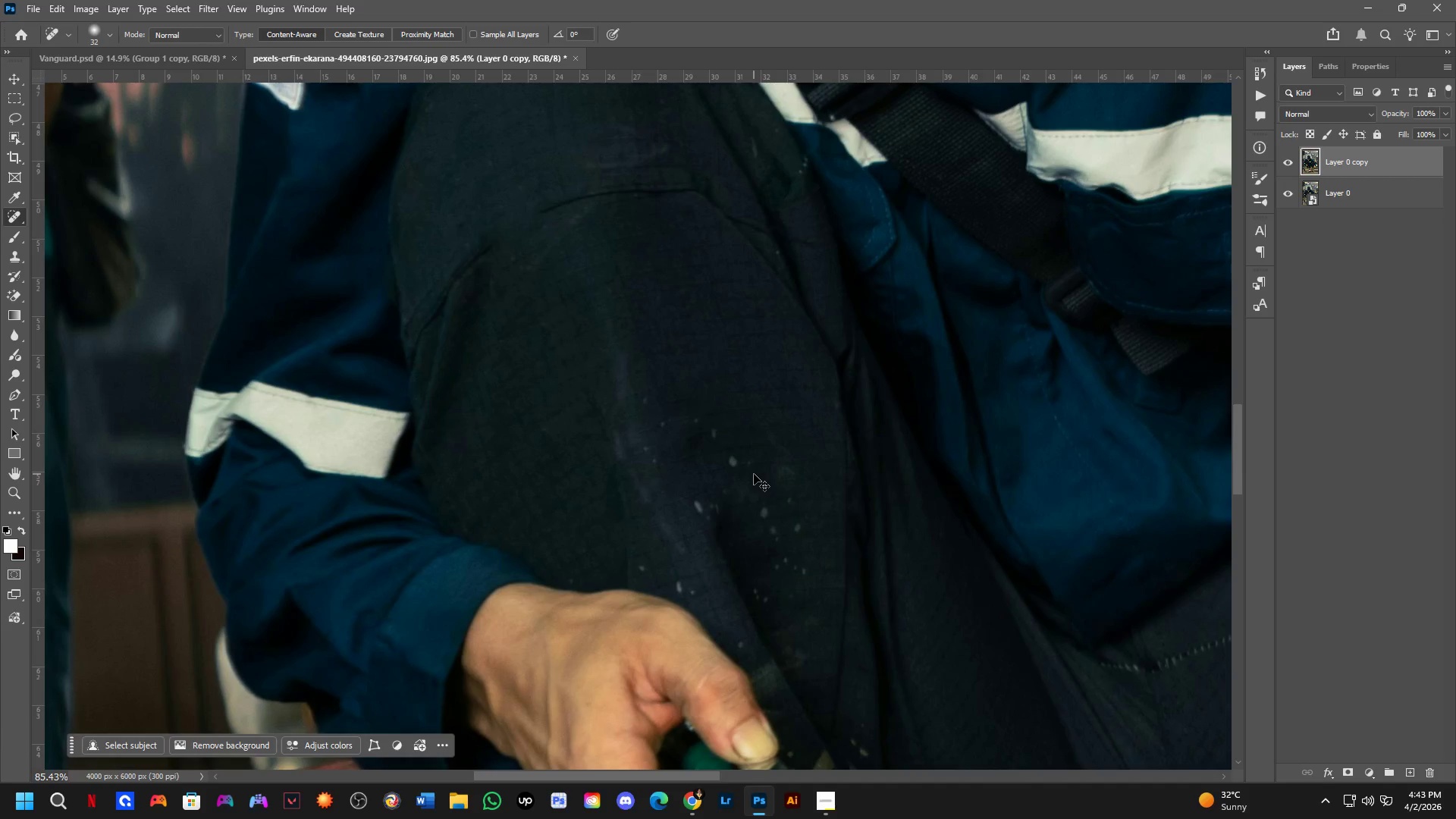 
key(Control+Z)
 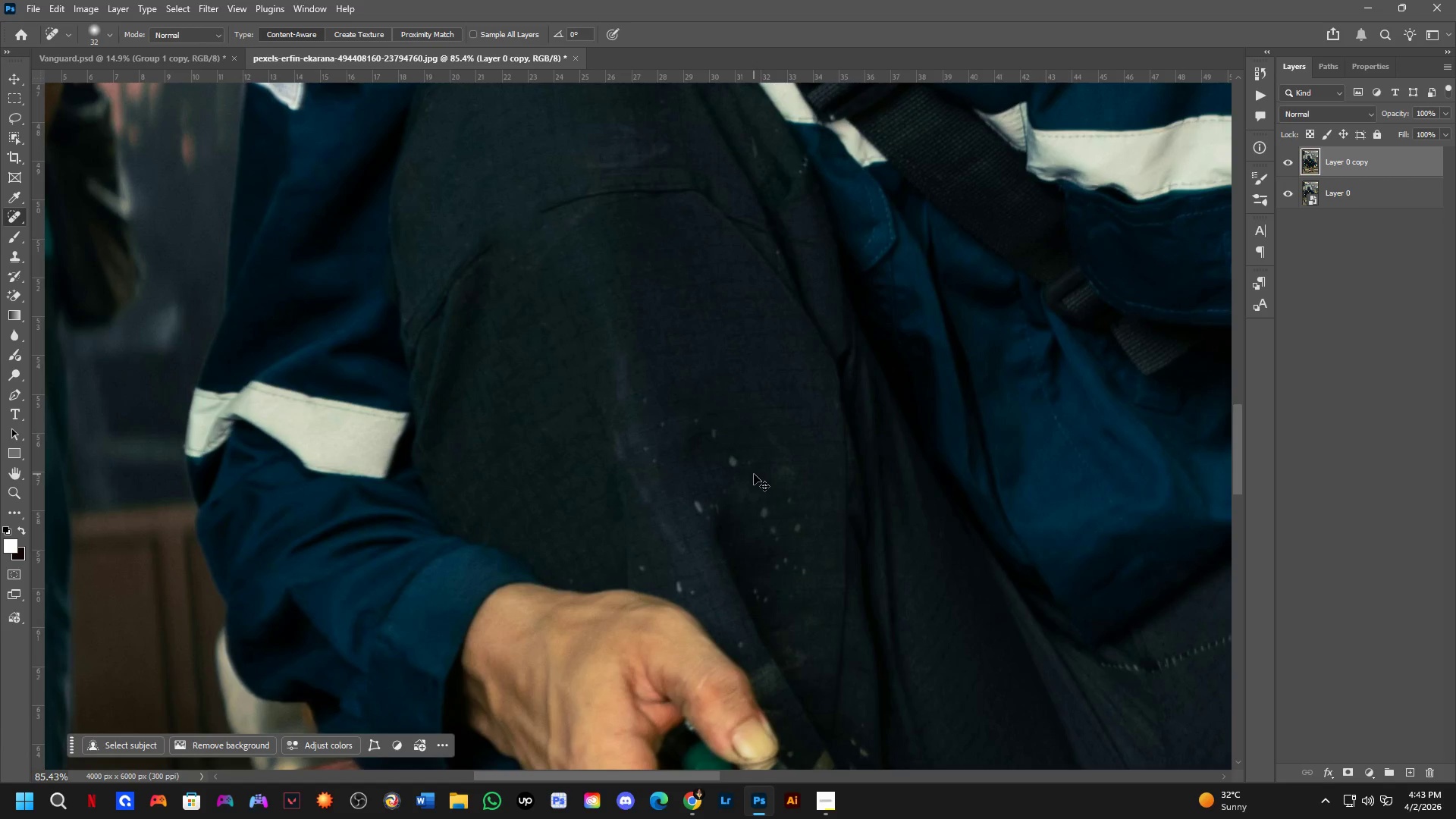 
key(Control+Z)
 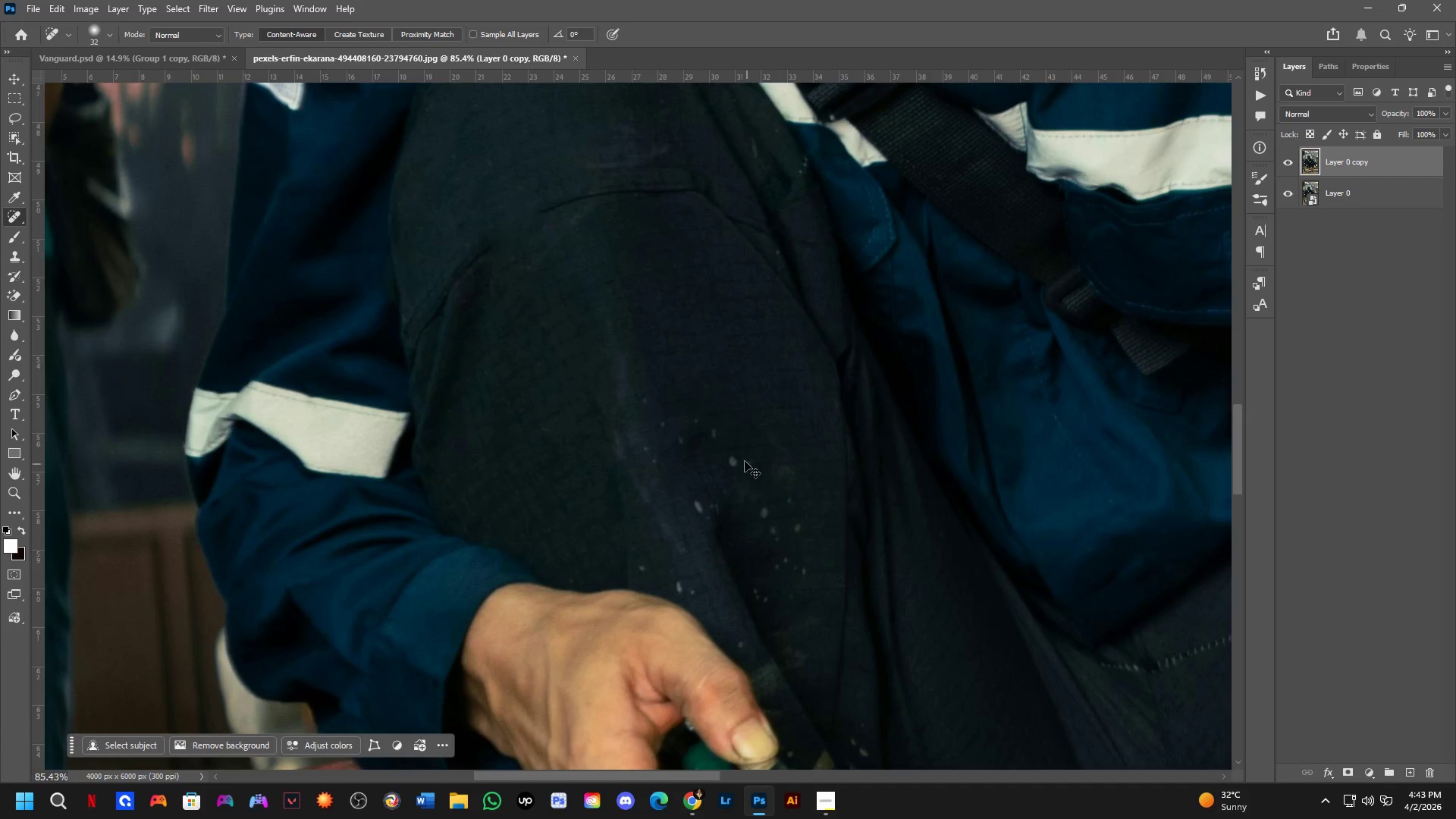 
key(Control+Shift+ShiftLeft)
 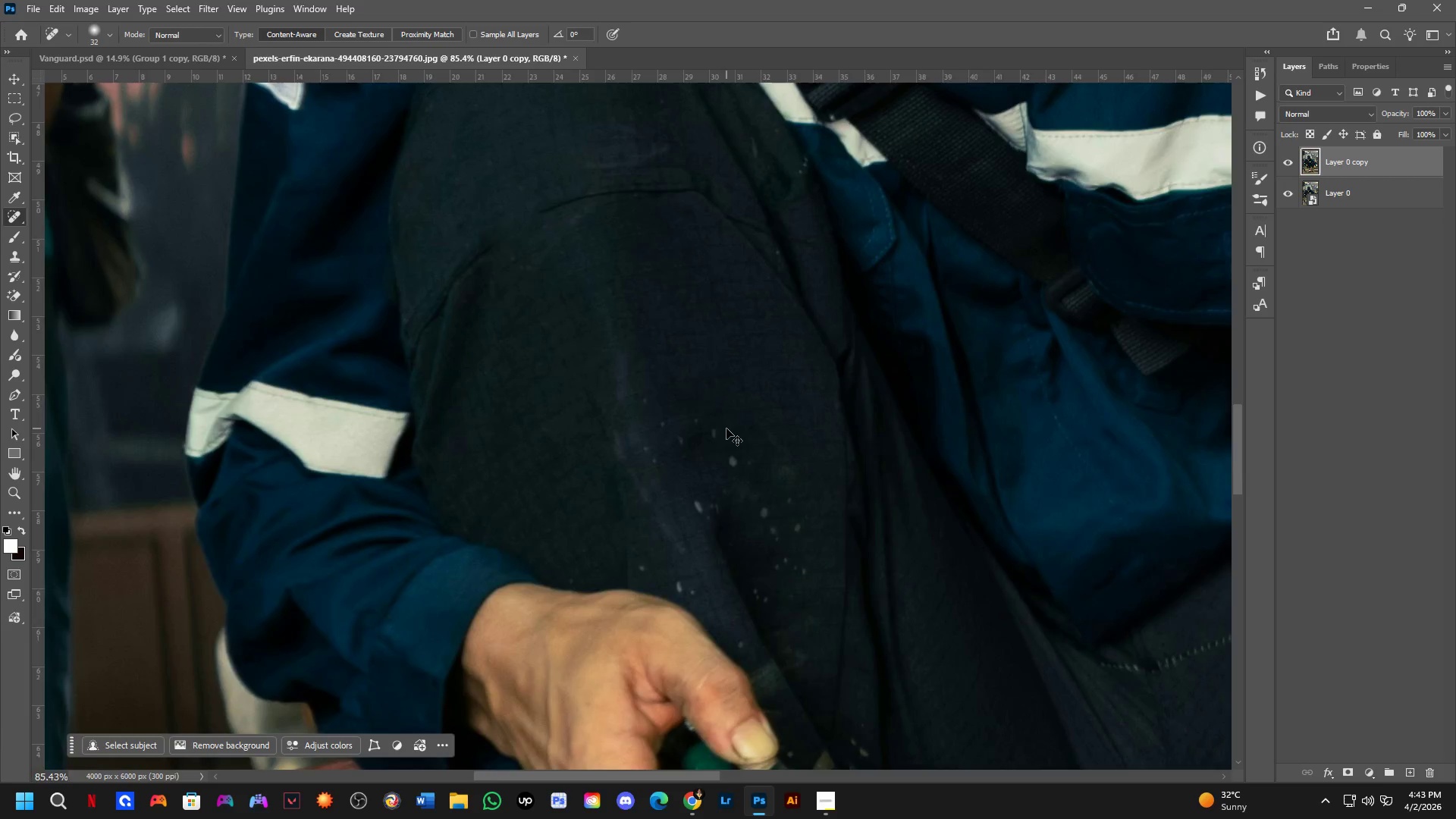 
key(Control+Shift+Z)
 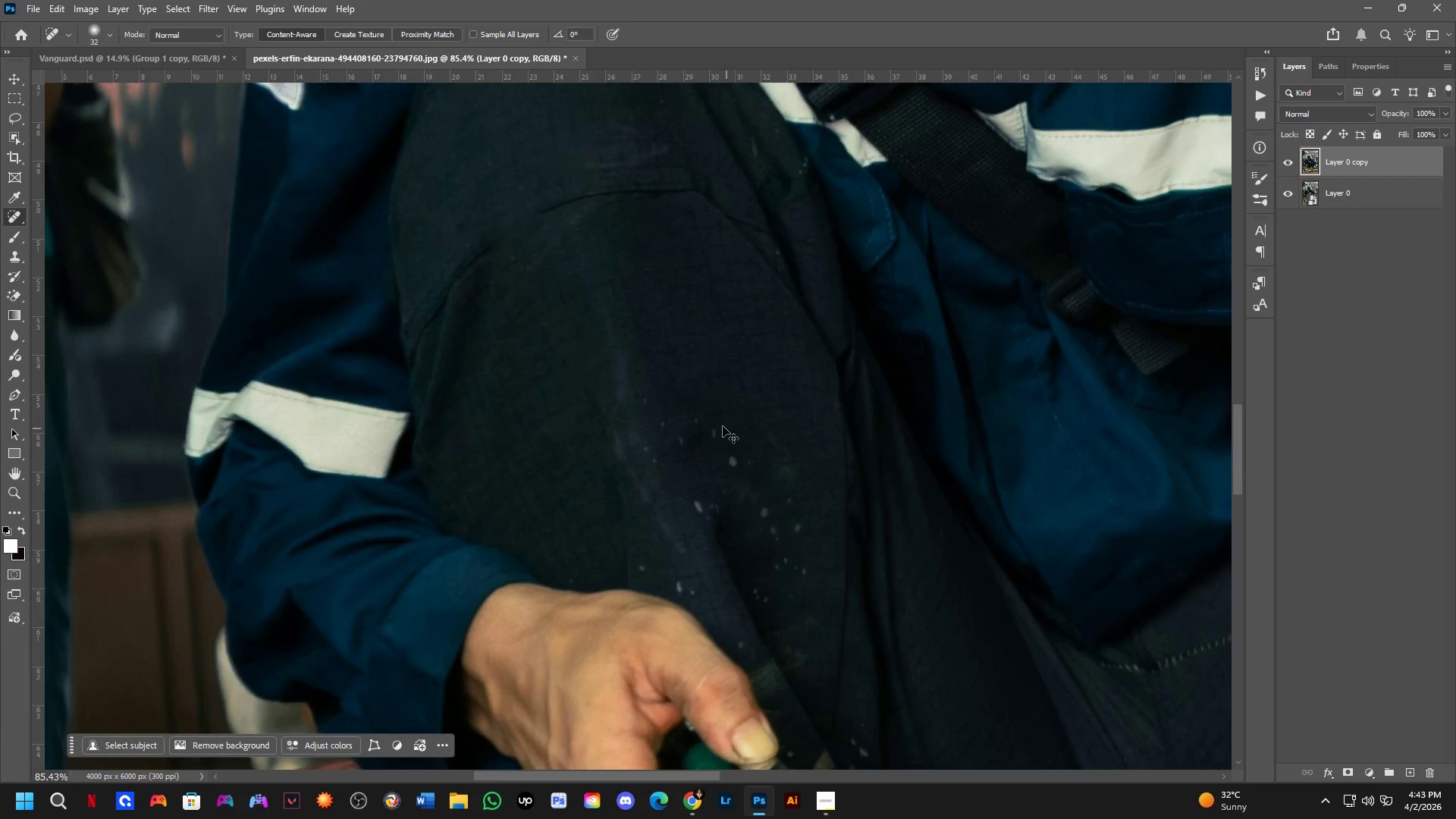 
left_click_drag(start_coordinate=[706, 436], to_coordinate=[699, 497])
 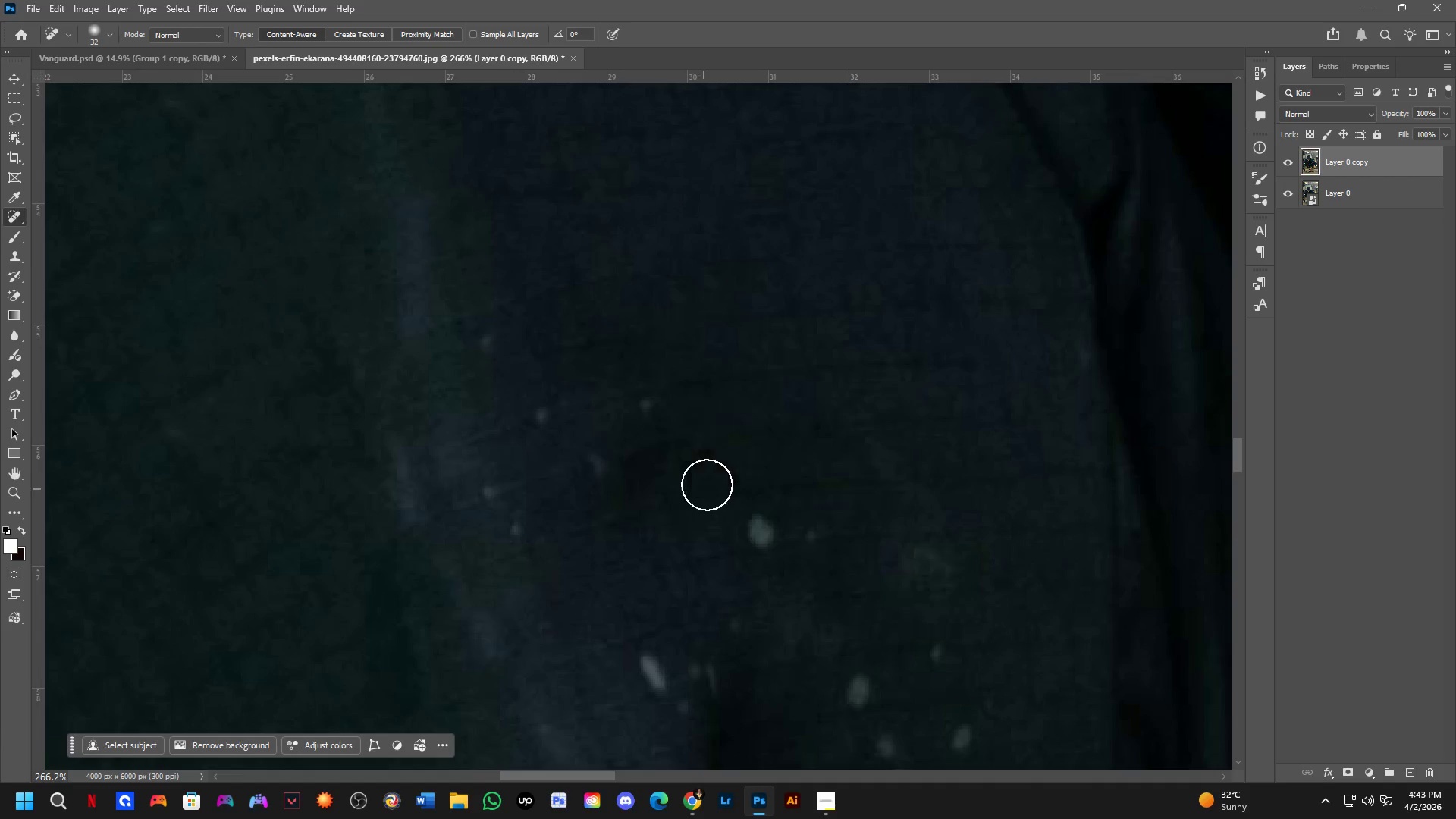 
scroll: coordinate [704, 446], scroll_direction: up, amount: 6.0
 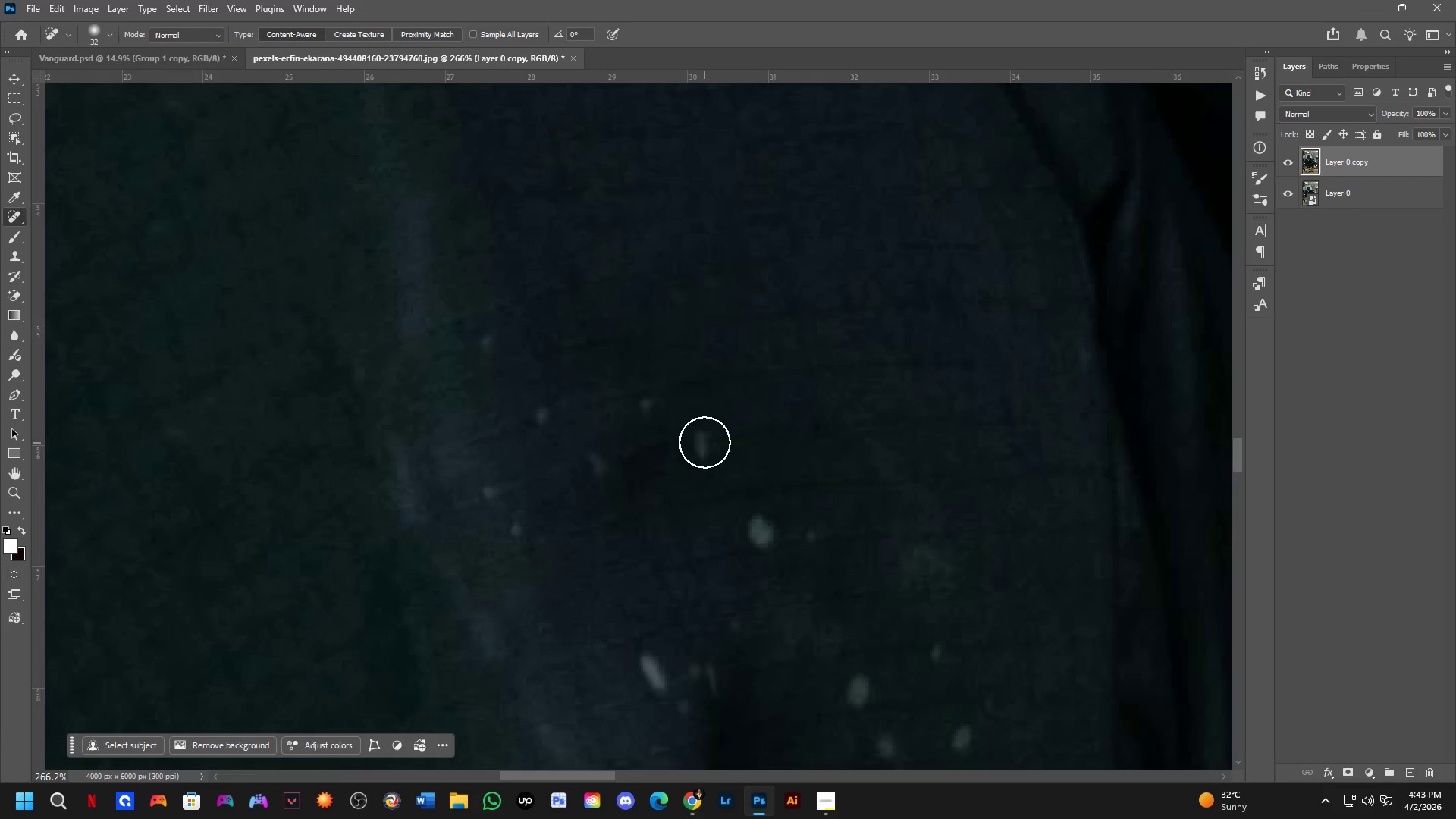 
key(Shift+ShiftLeft)
 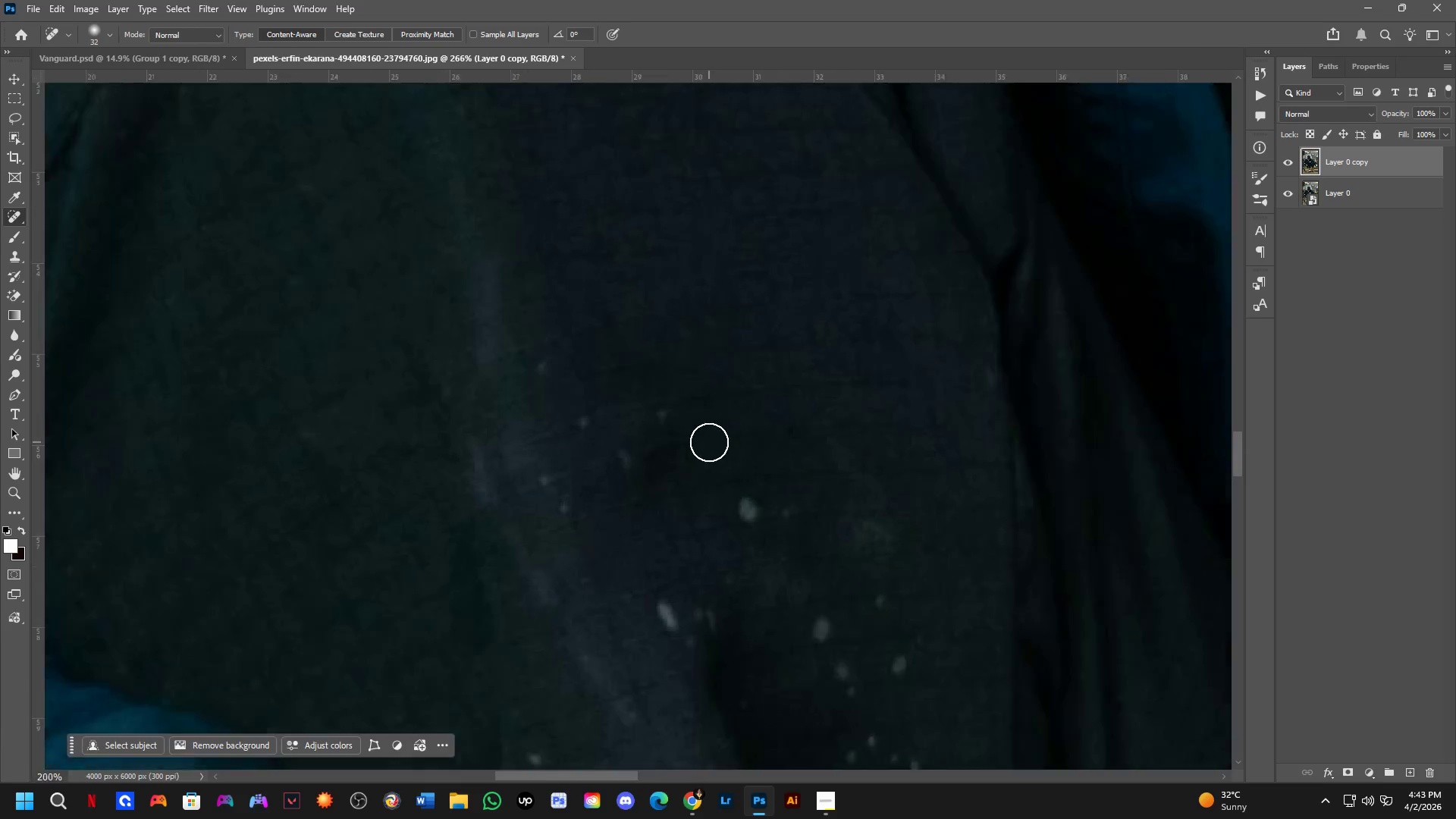 
scroll: coordinate [709, 442], scroll_direction: down, amount: 2.0
 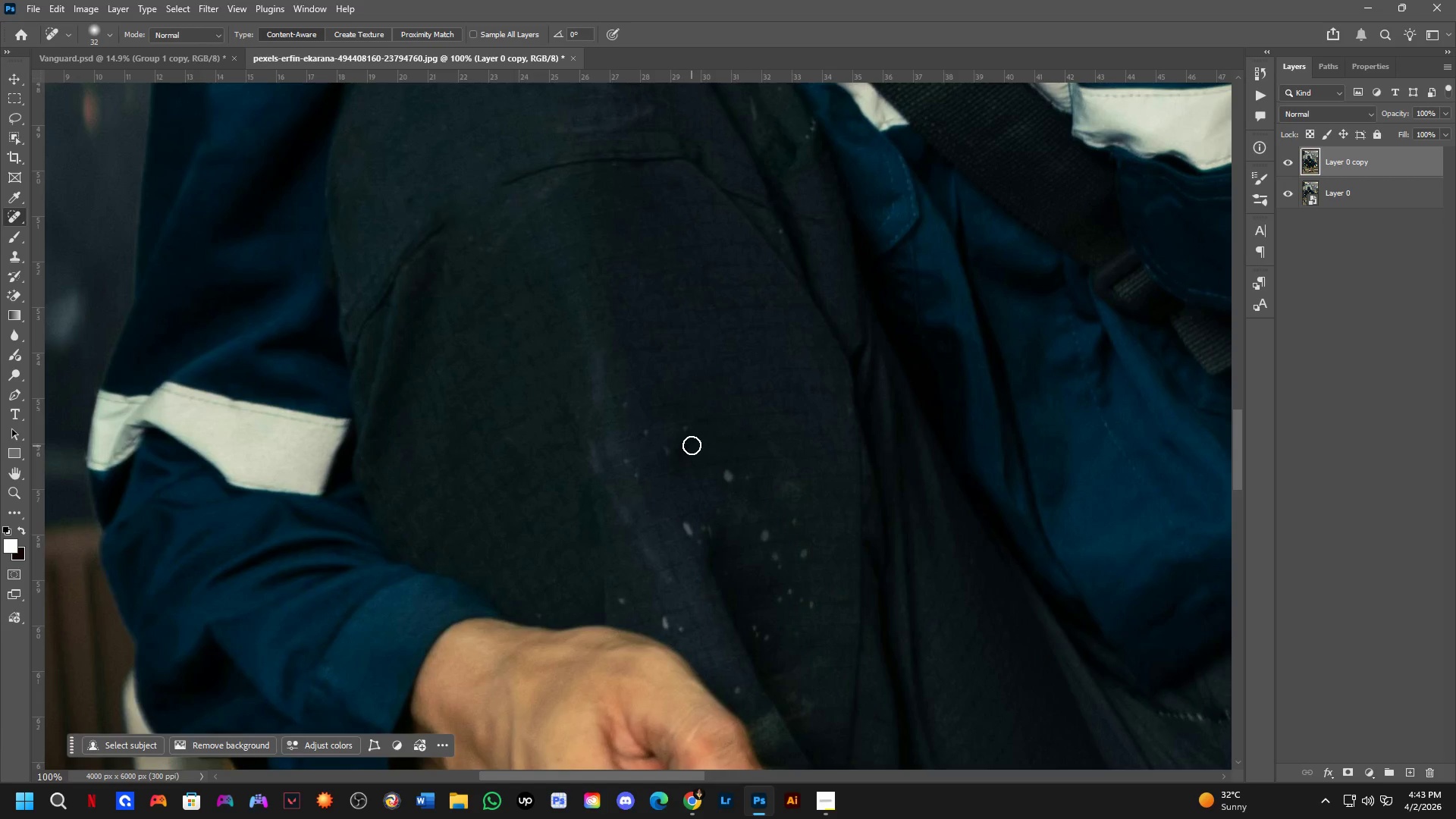 
left_click_drag(start_coordinate=[687, 429], to_coordinate=[682, 410])
 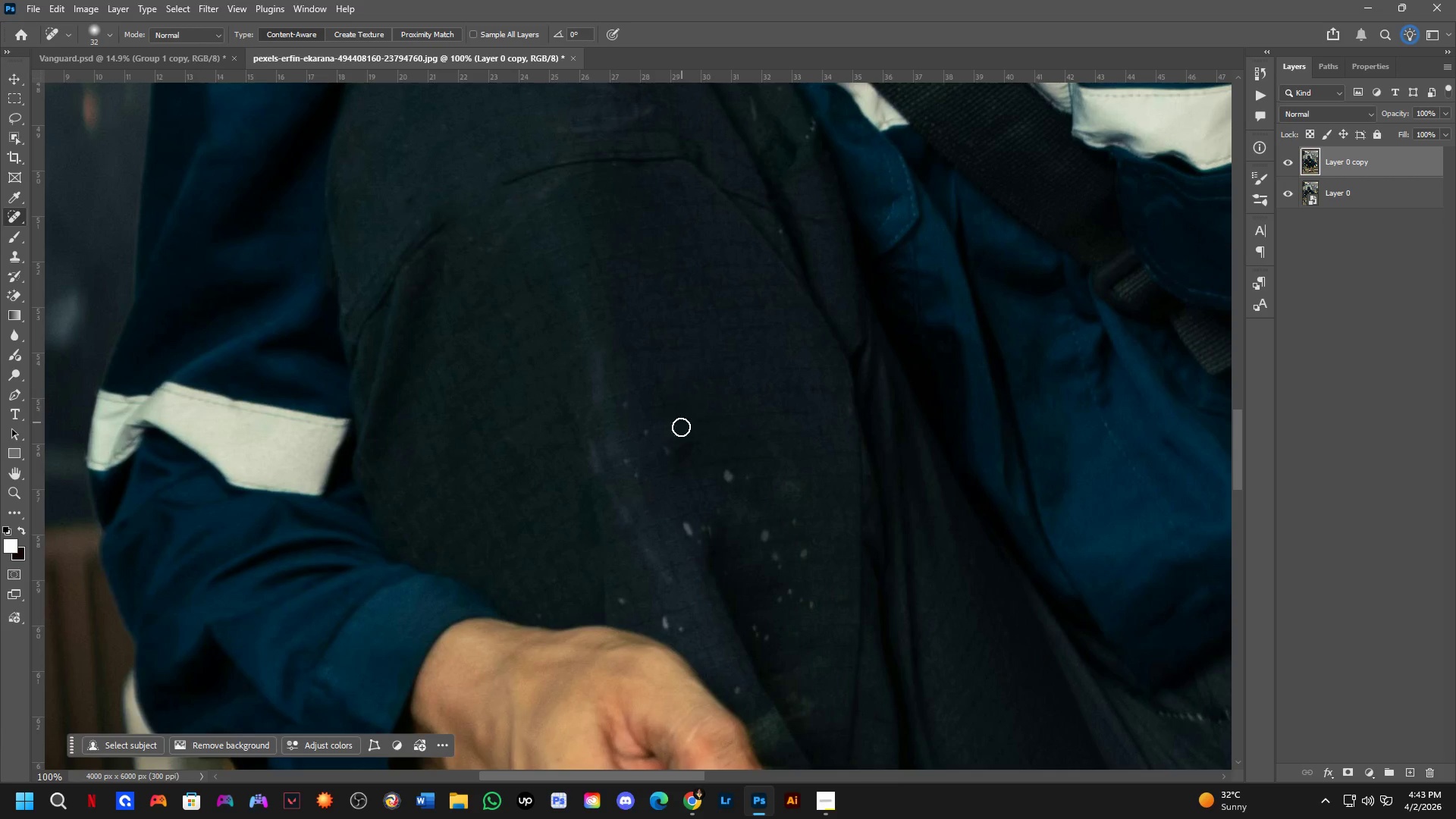 
left_click_drag(start_coordinate=[666, 447], to_coordinate=[664, 474])
 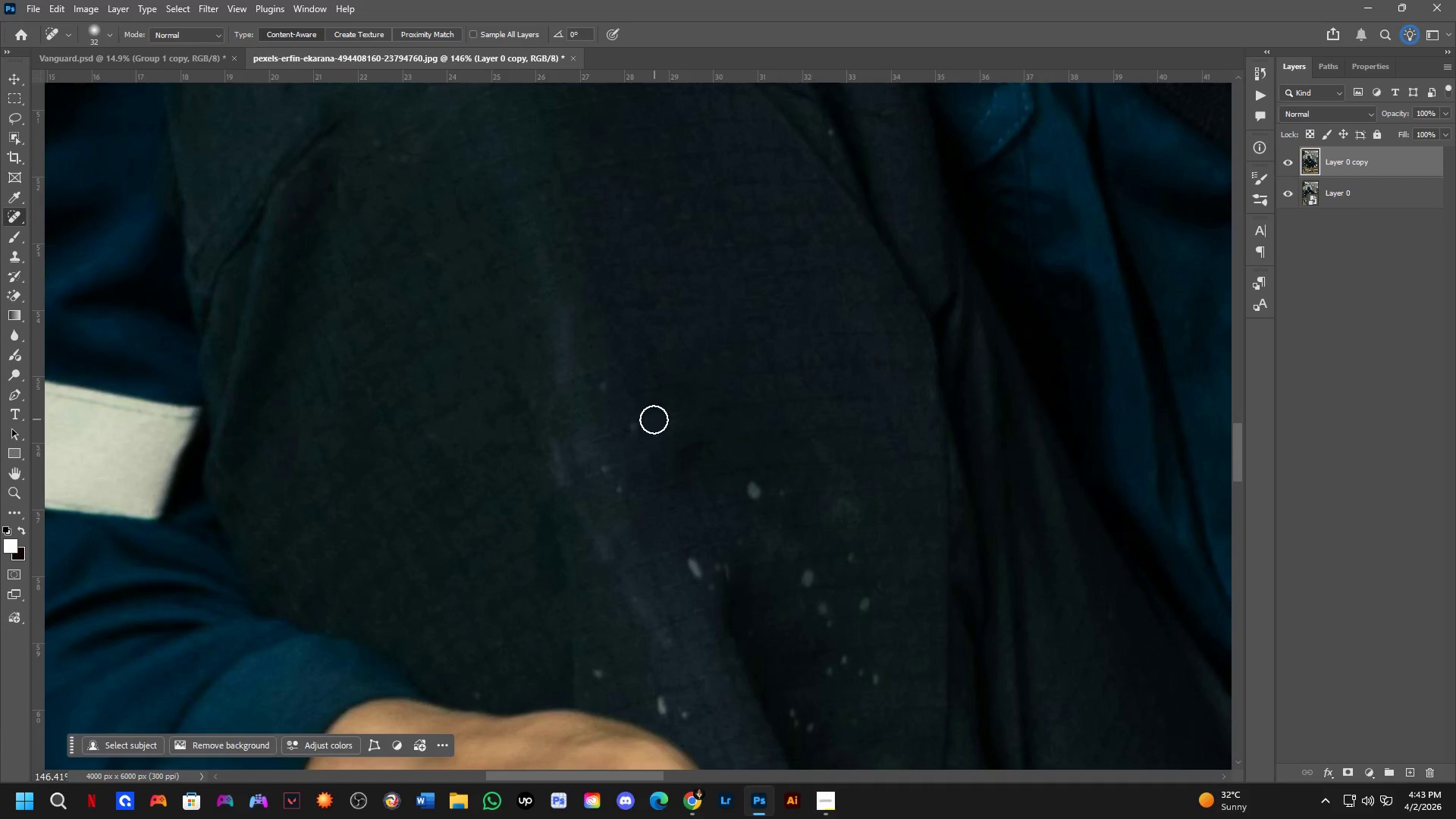 
scroll: coordinate [672, 448], scroll_direction: up, amount: 4.0
 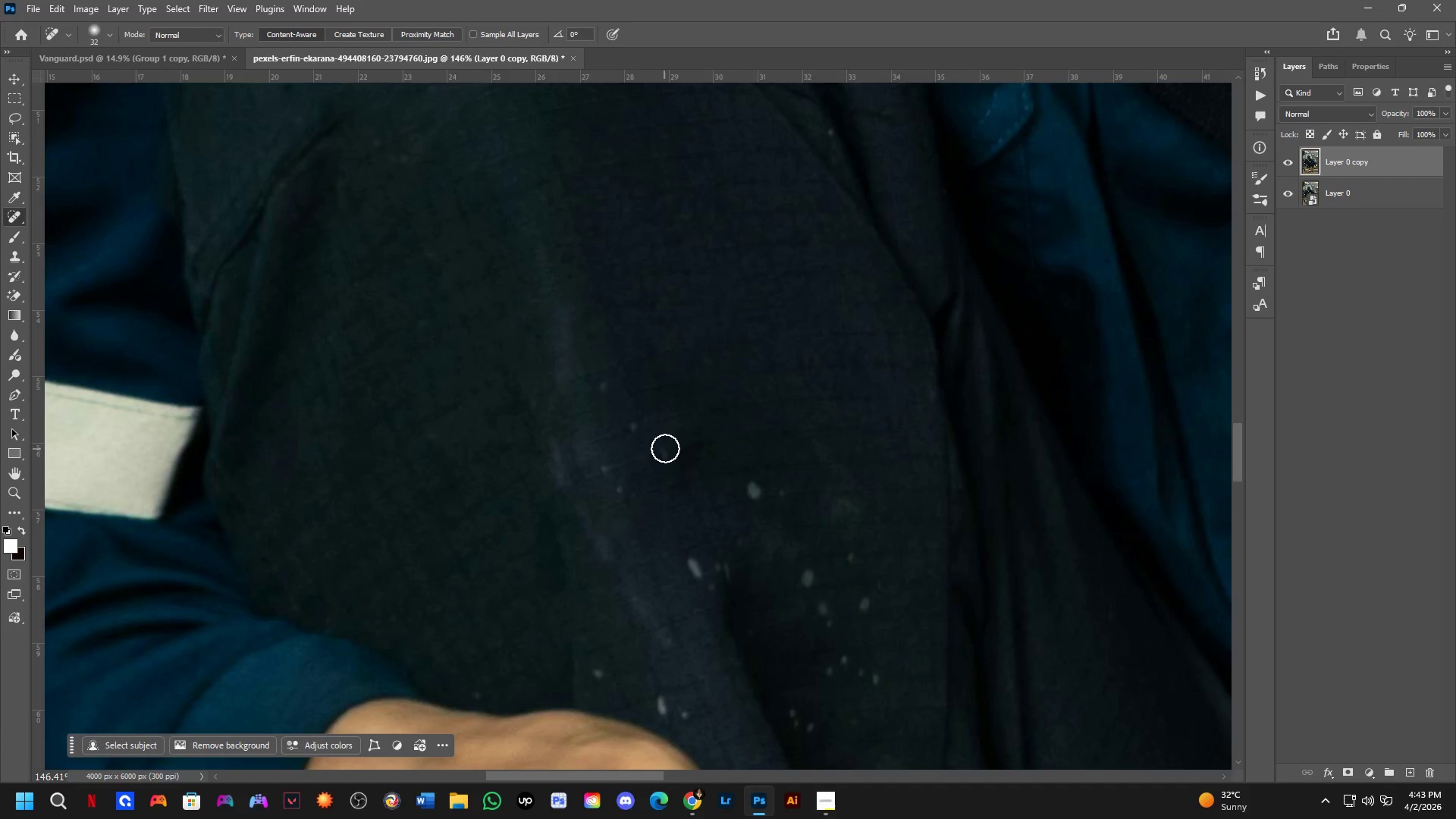 
left_click_drag(start_coordinate=[647, 422], to_coordinate=[624, 442])
 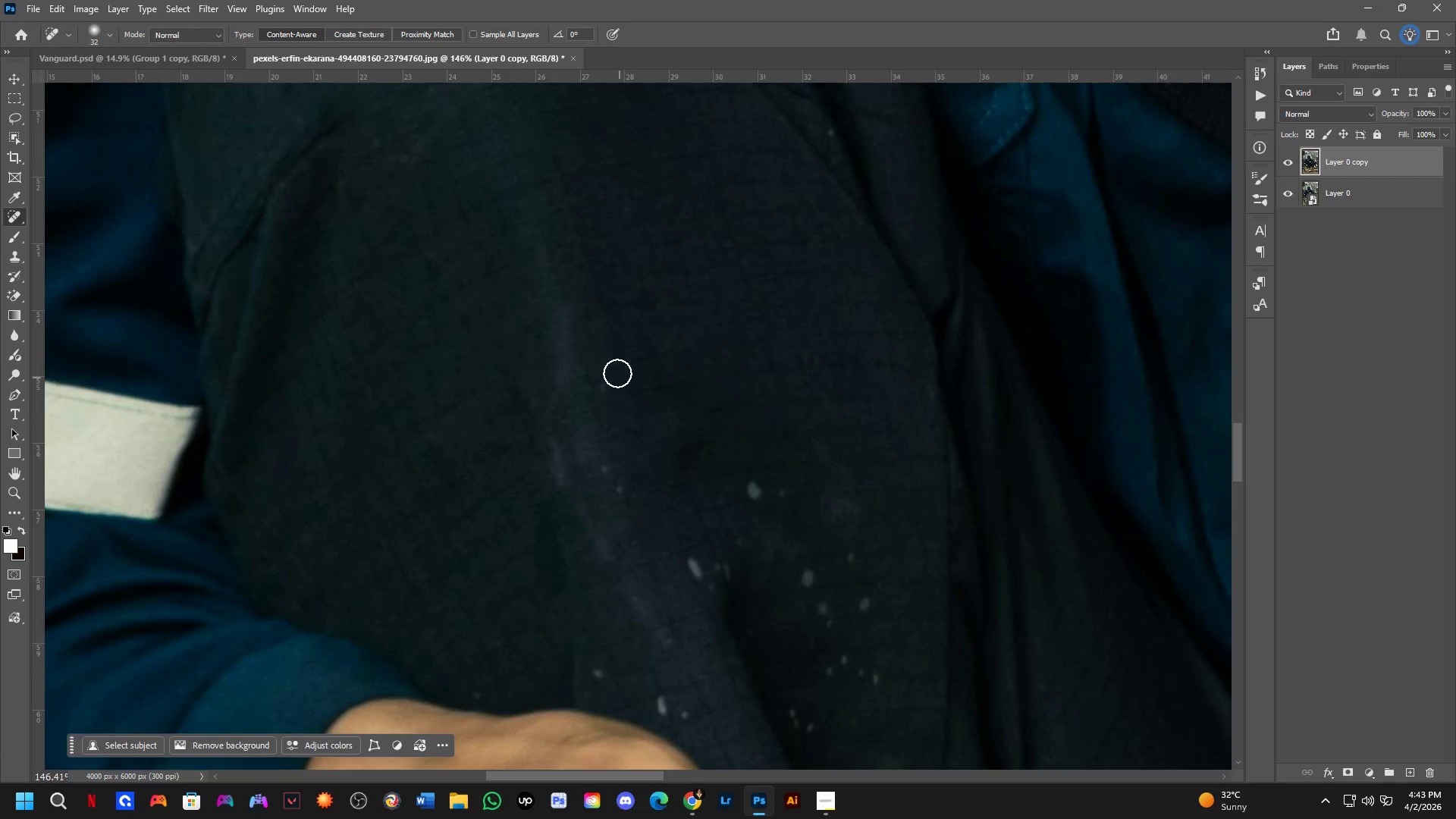 
left_click_drag(start_coordinate=[597, 386], to_coordinate=[582, 411])
 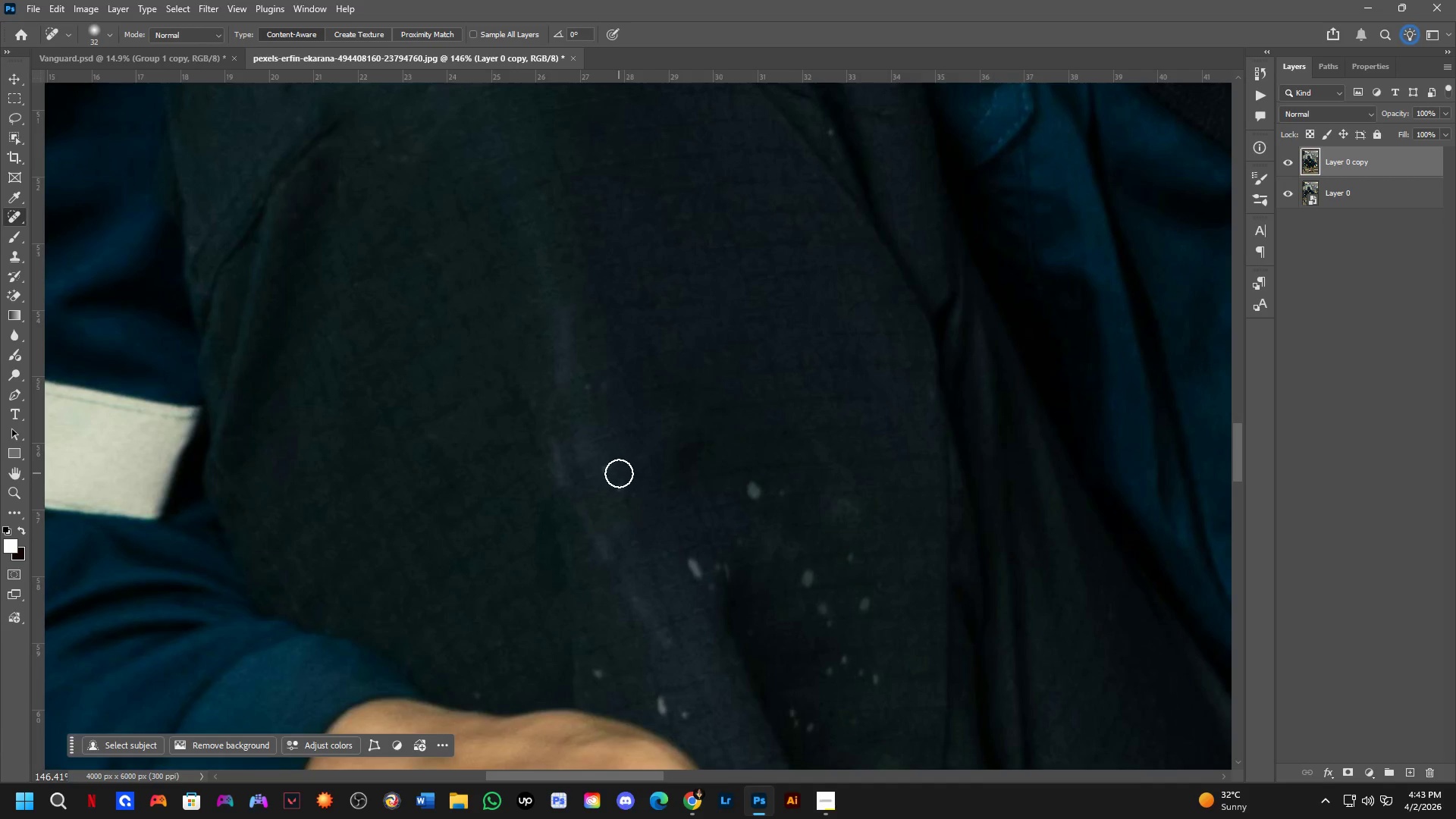 
left_click_drag(start_coordinate=[619, 474], to_coordinate=[617, 524])
 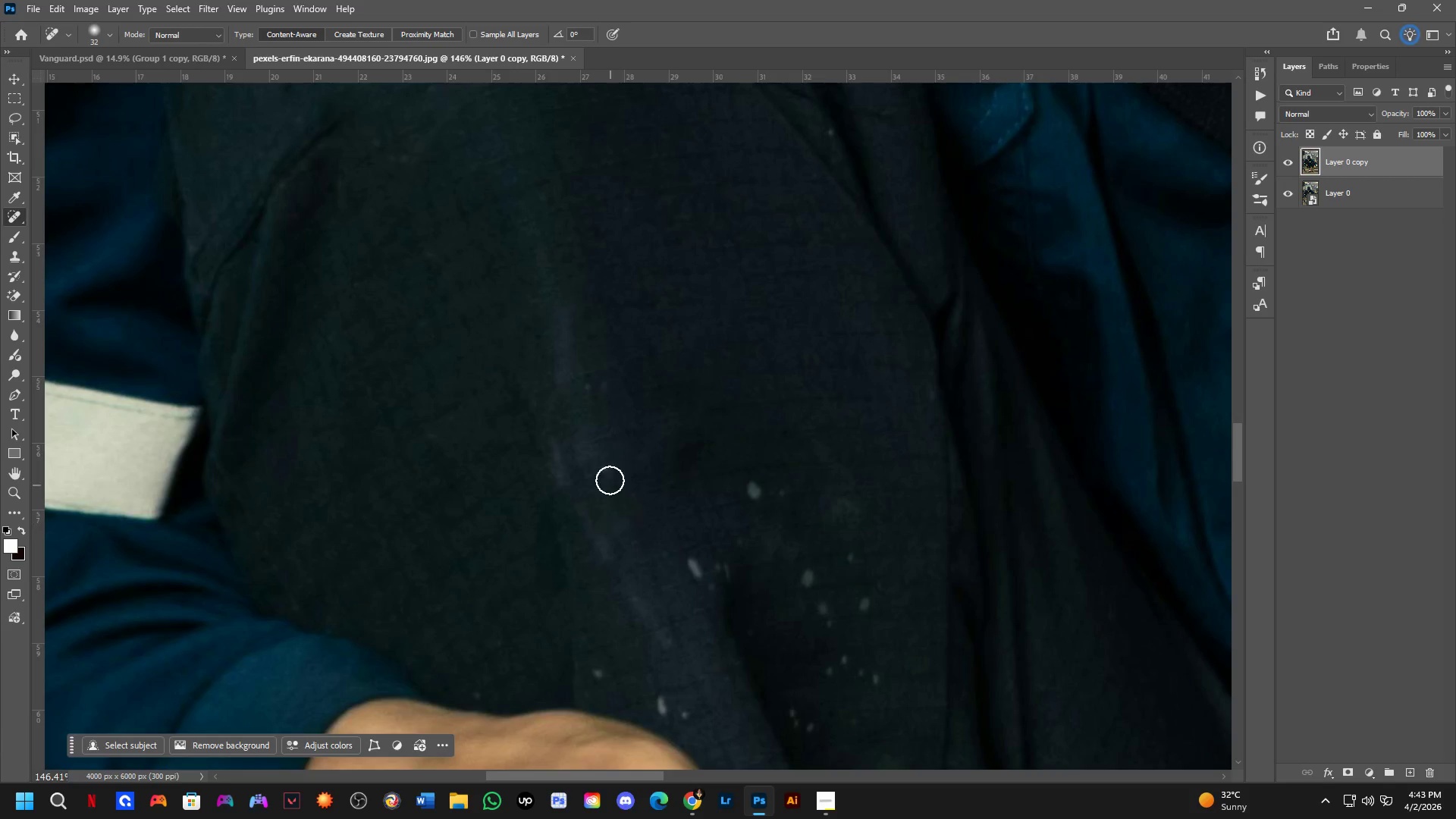 
left_click_drag(start_coordinate=[608, 475], to_coordinate=[594, 496])
 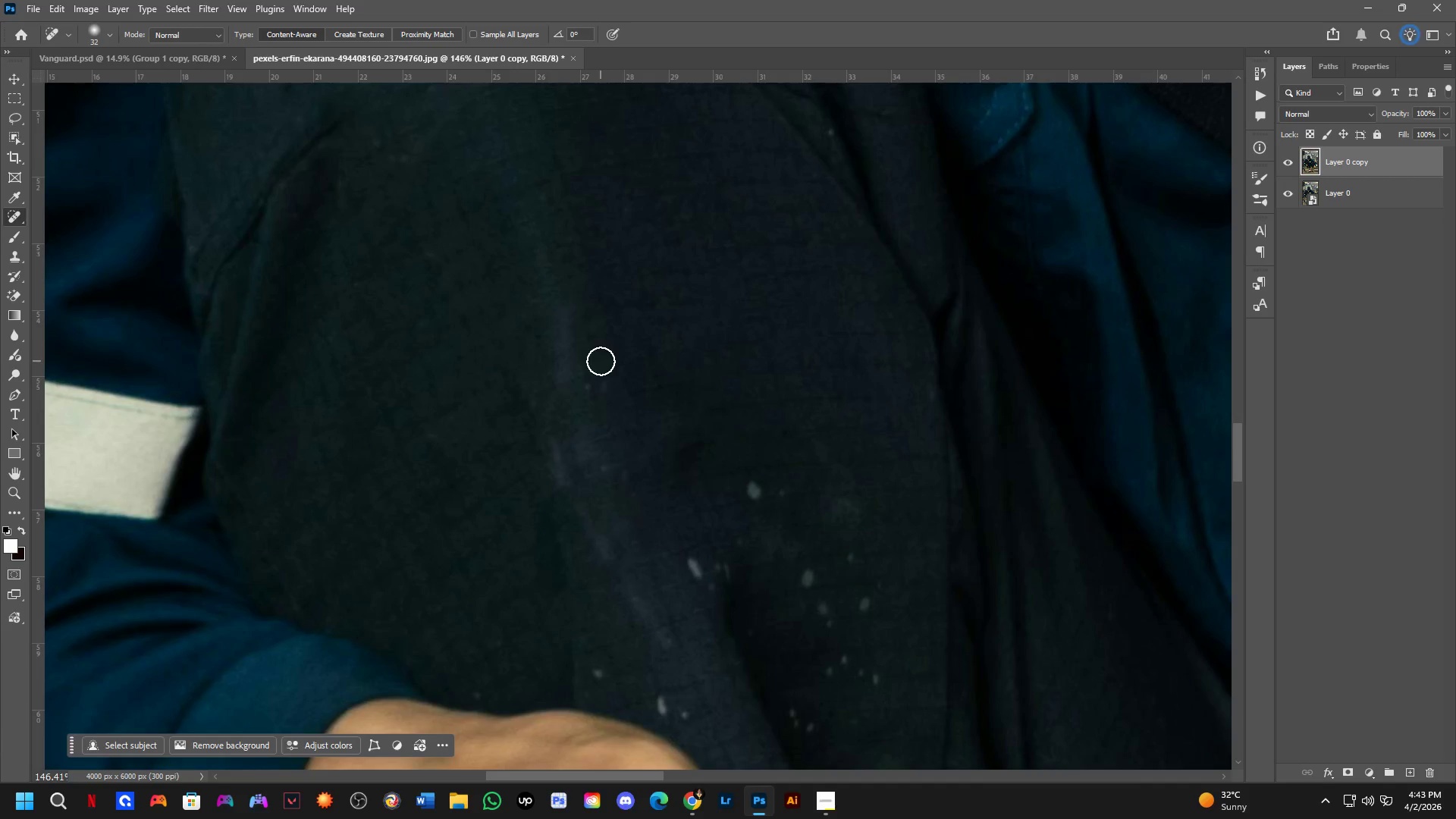 
left_click_drag(start_coordinate=[594, 368], to_coordinate=[580, 405])
 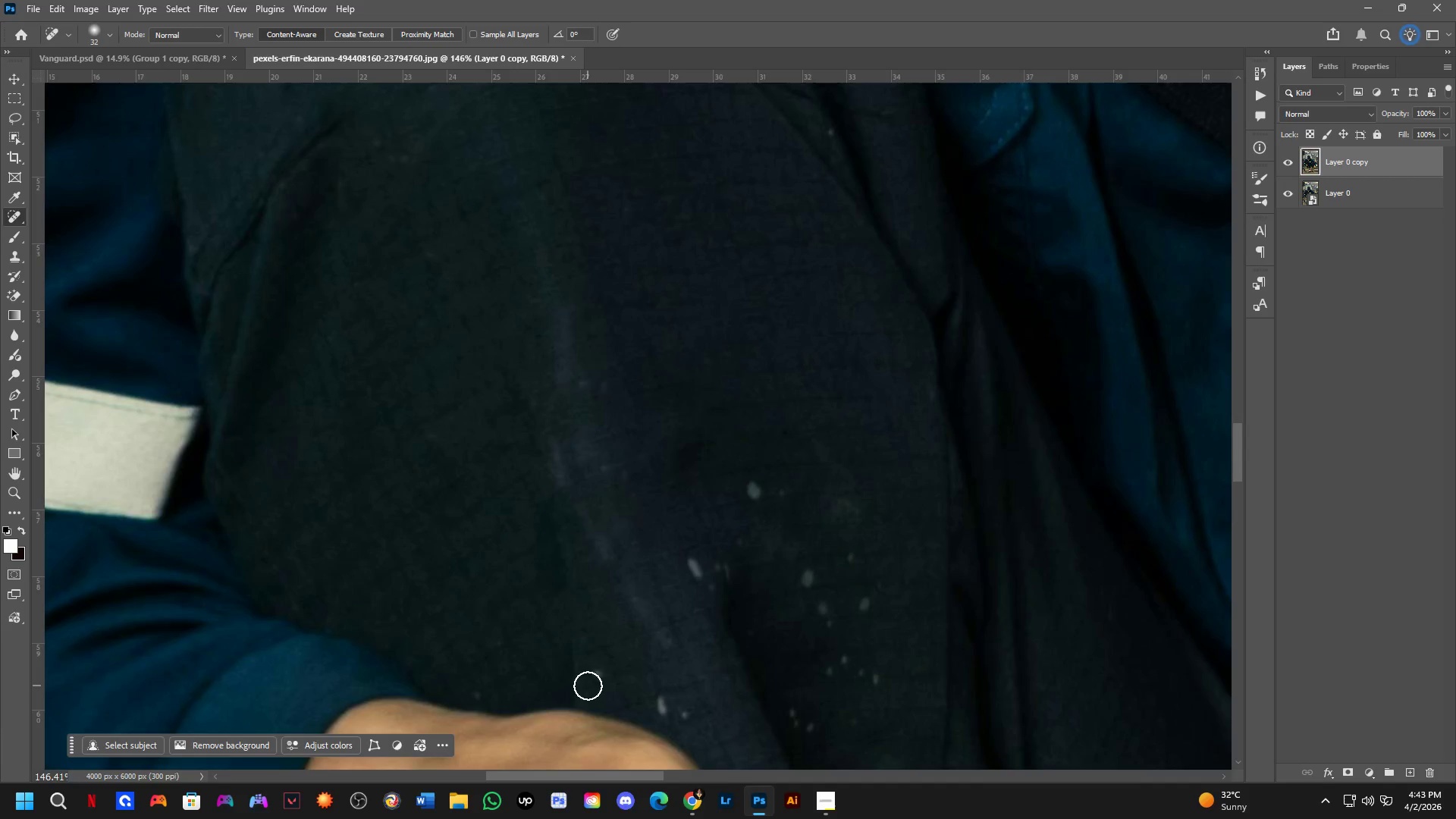 
left_click_drag(start_coordinate=[588, 684], to_coordinate=[585, 666])
 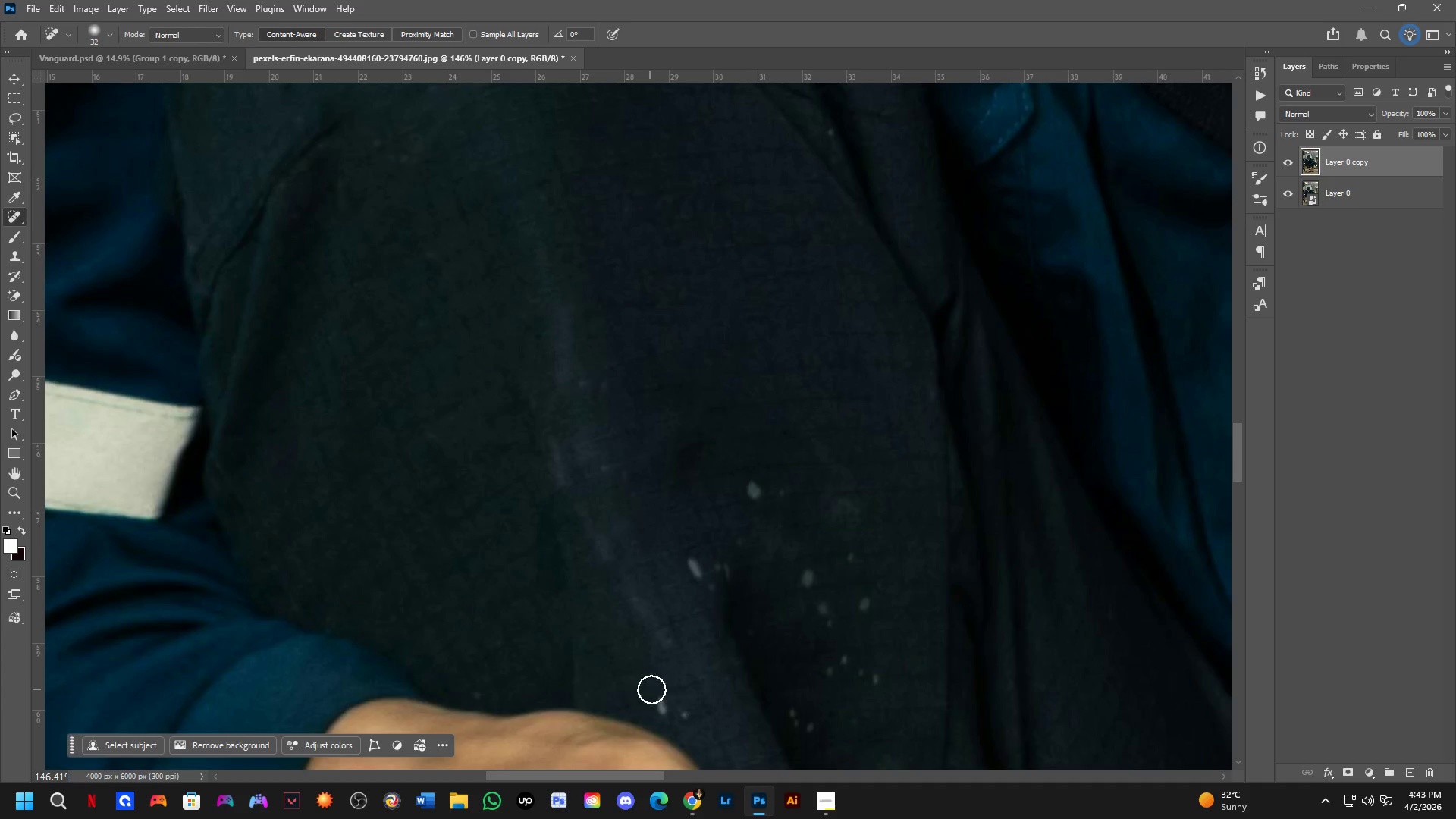 
left_click_drag(start_coordinate=[656, 692], to_coordinate=[682, 719])
 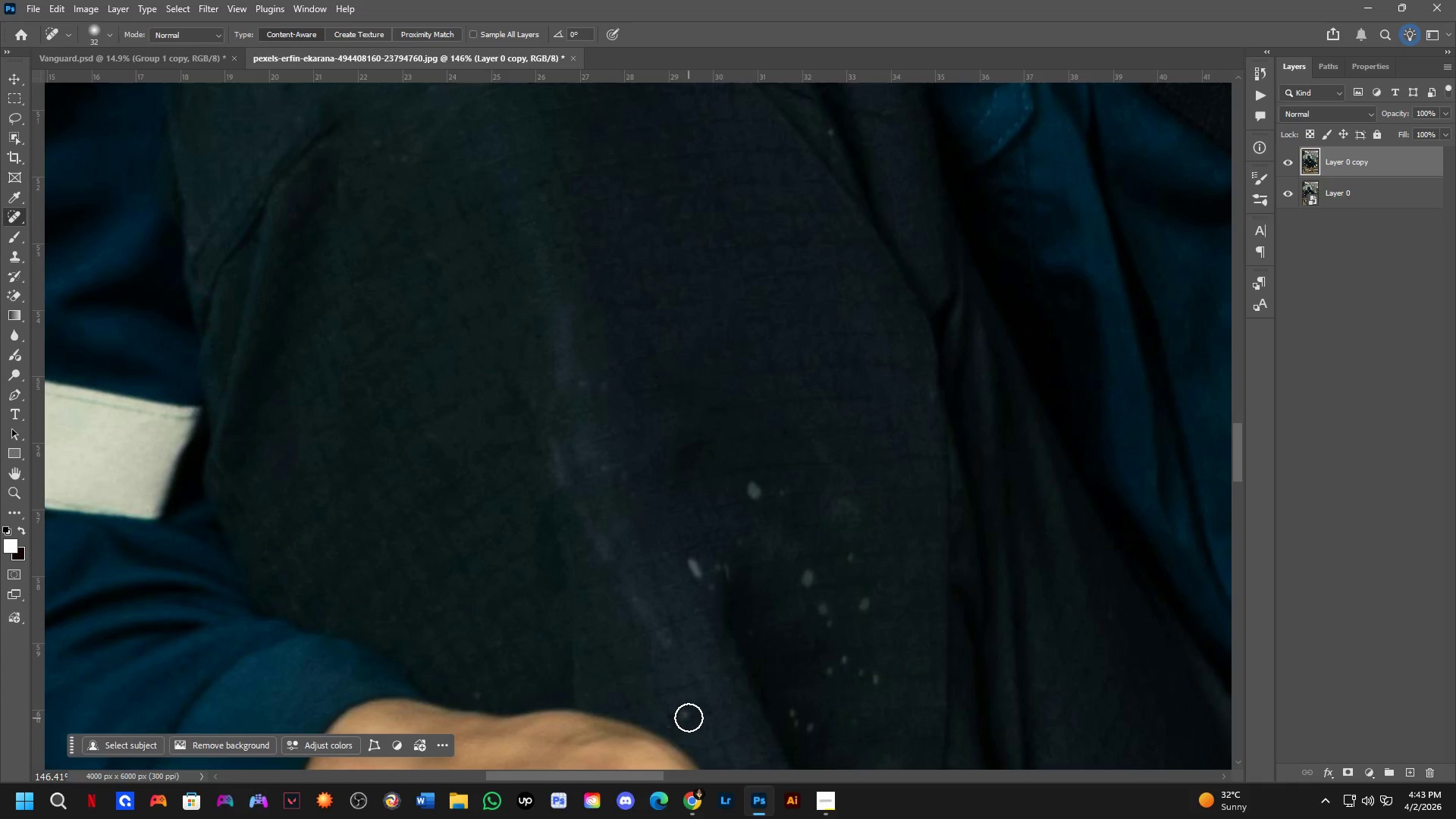 
left_click_drag(start_coordinate=[689, 716], to_coordinate=[701, 731])
 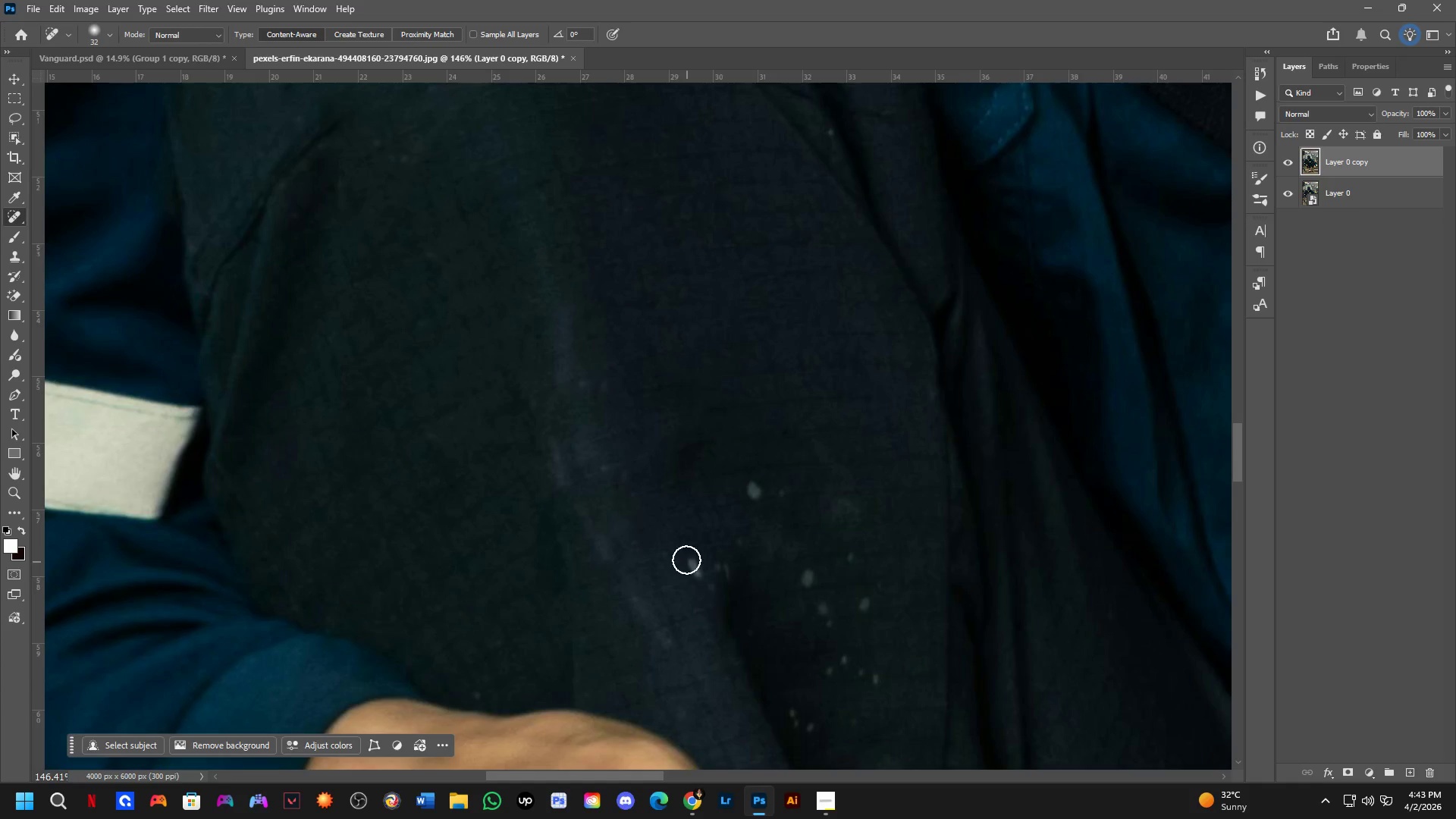 
left_click_drag(start_coordinate=[685, 556], to_coordinate=[713, 620])
 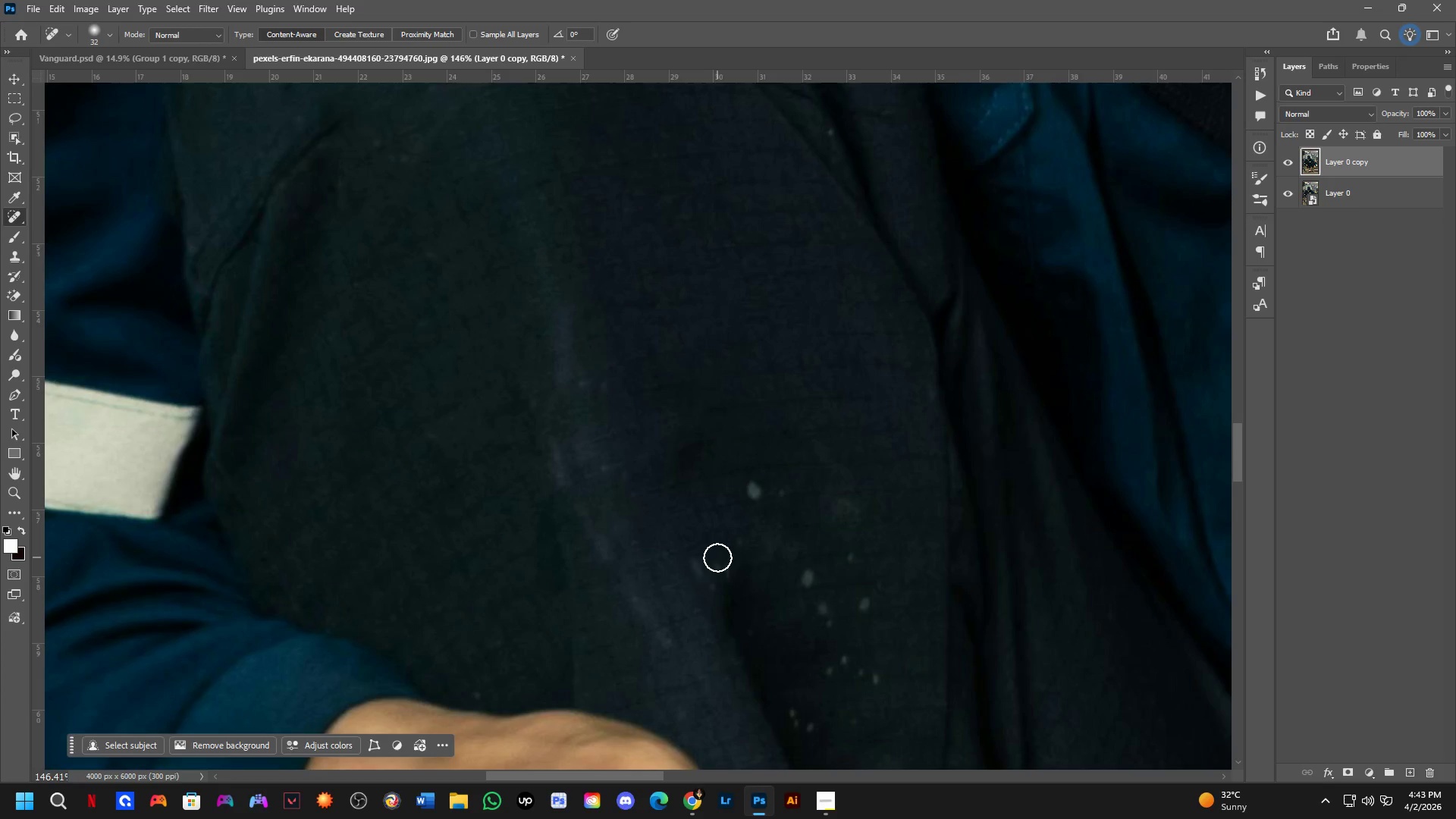 
left_click_drag(start_coordinate=[717, 557], to_coordinate=[722, 587])
 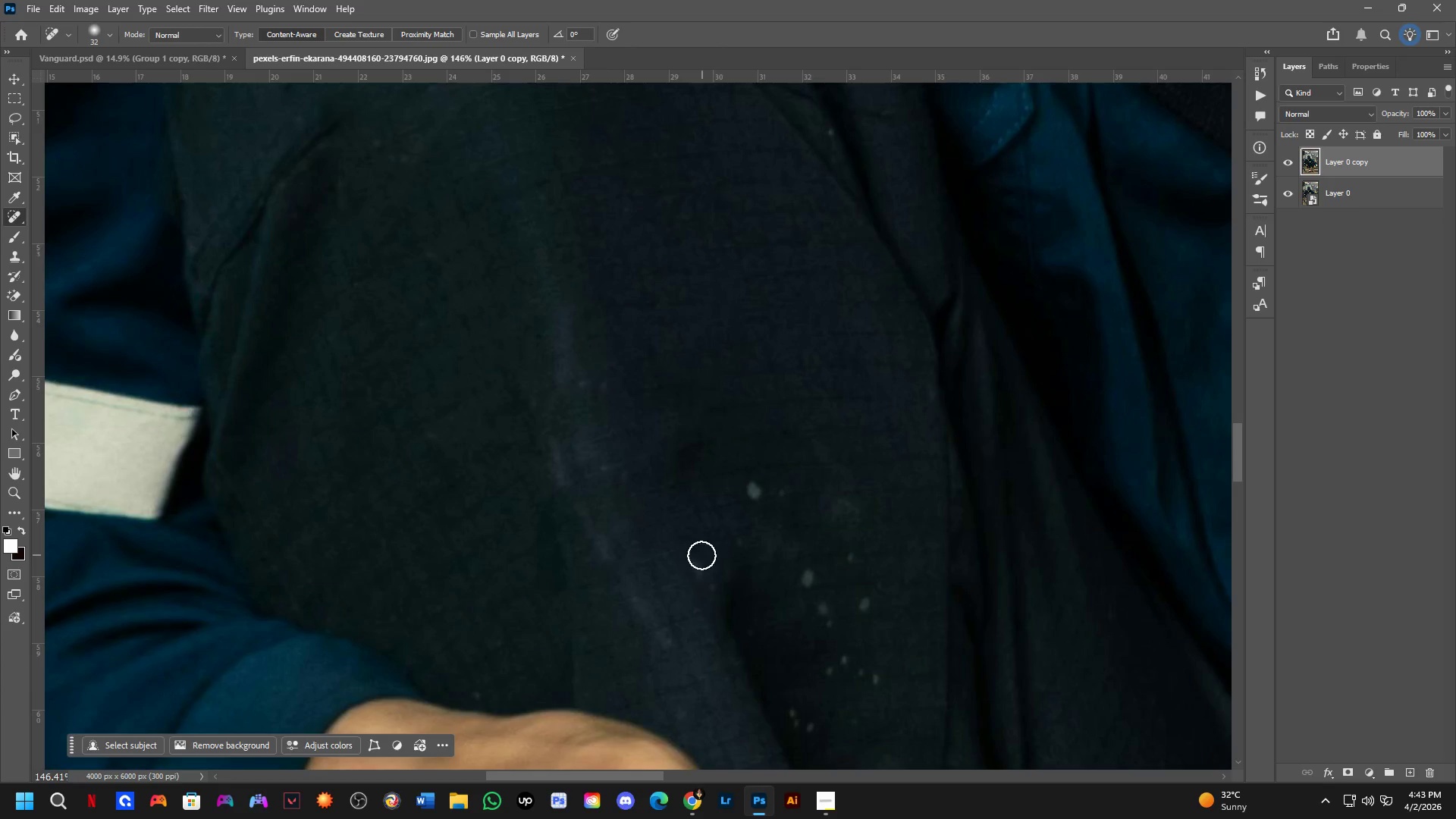 
left_click_drag(start_coordinate=[700, 562], to_coordinate=[713, 614])
 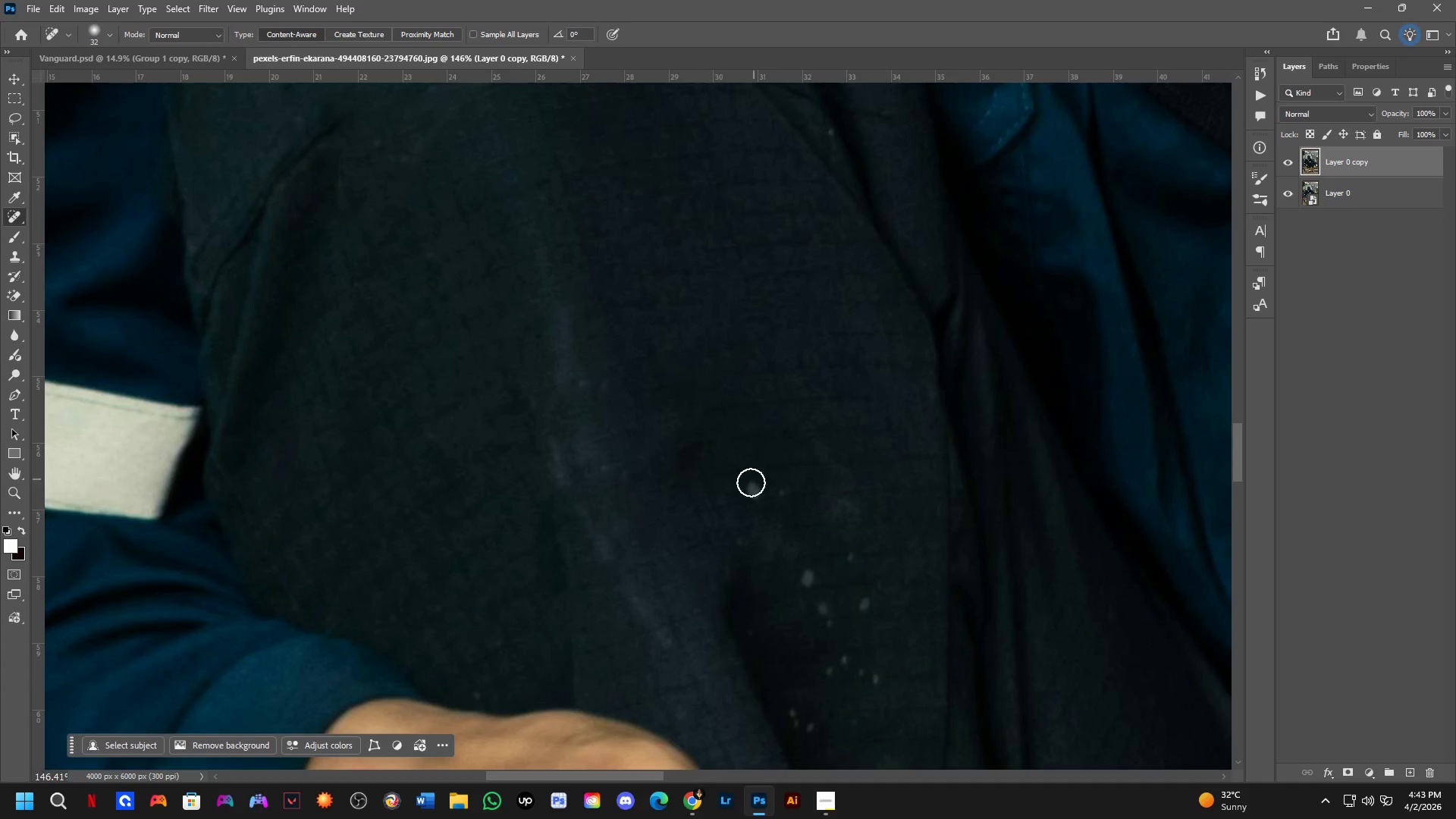 
hold_key(key=AltLeft, duration=0.34)
 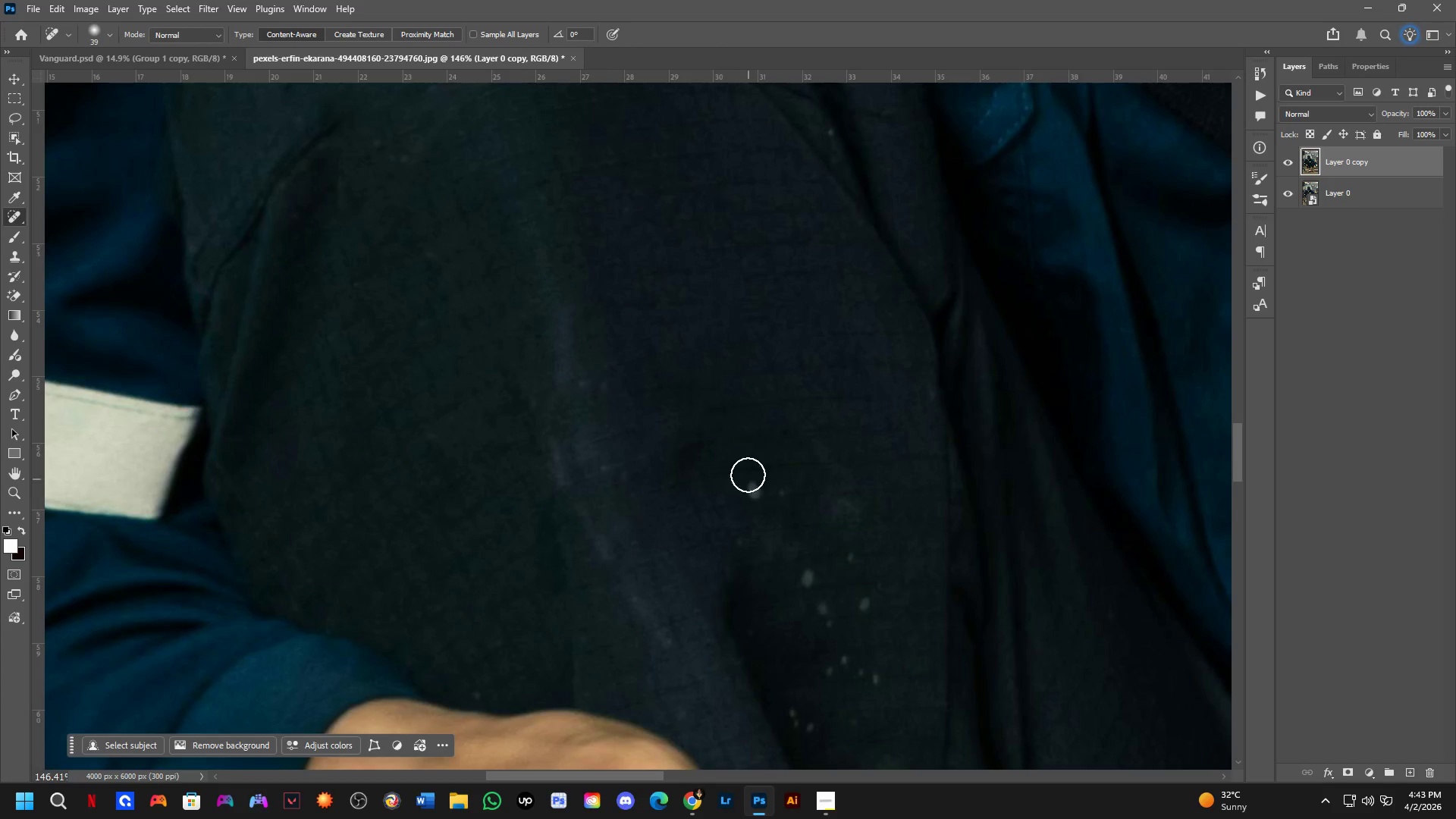 
left_click_drag(start_coordinate=[746, 475], to_coordinate=[748, 519])
 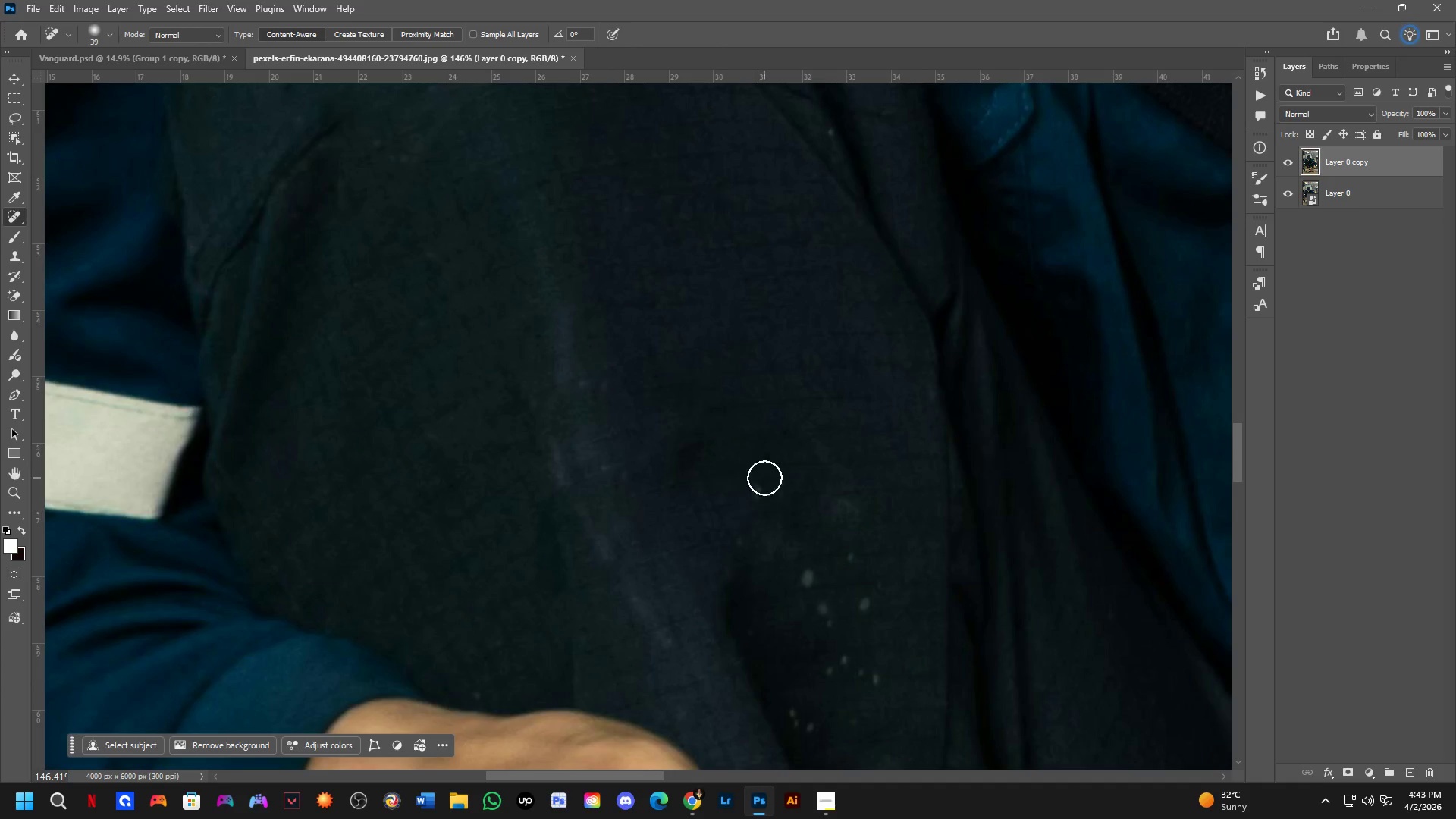 
left_click_drag(start_coordinate=[765, 479], to_coordinate=[771, 516])
 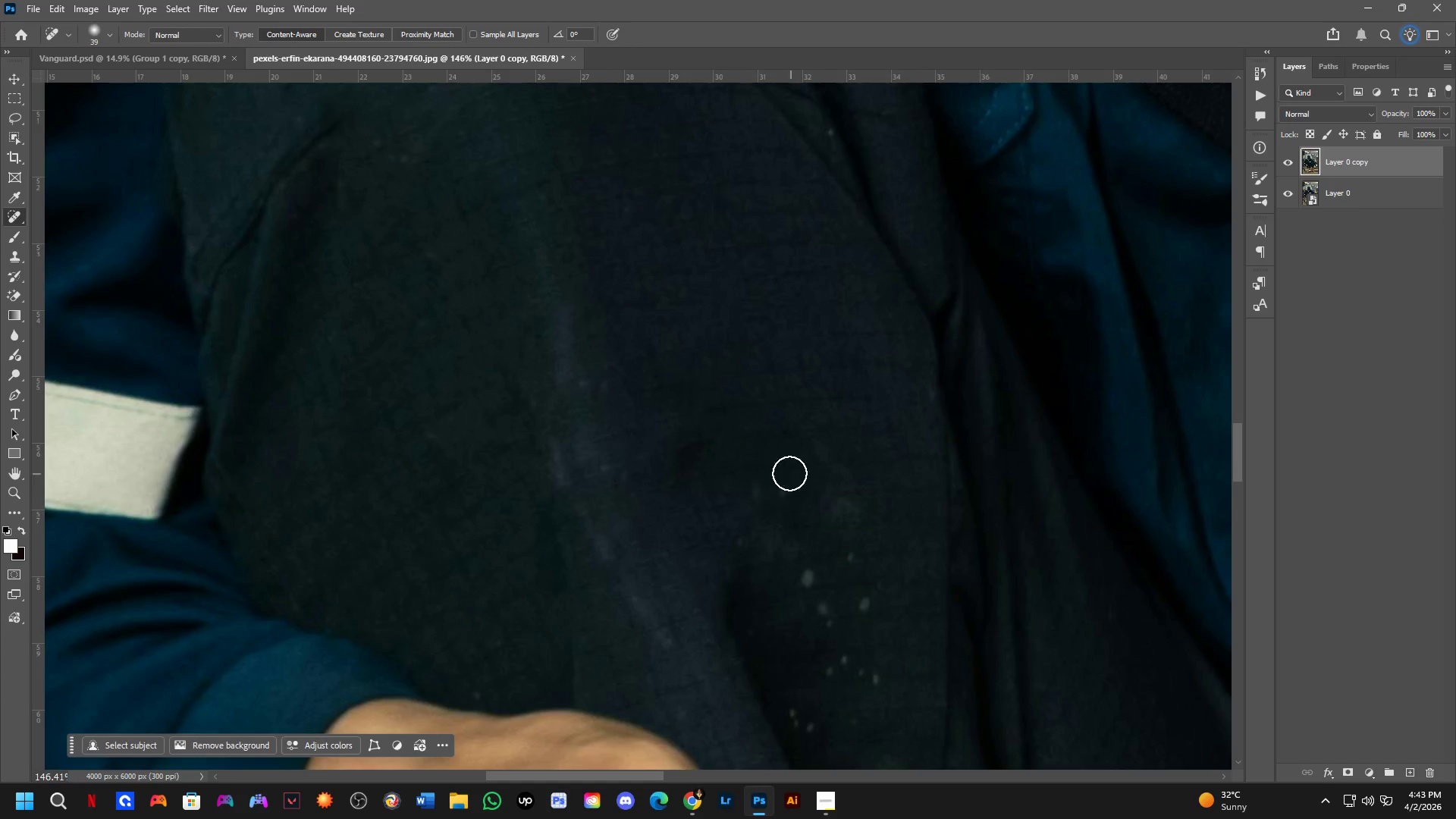 
left_click_drag(start_coordinate=[776, 490], to_coordinate=[764, 518])
 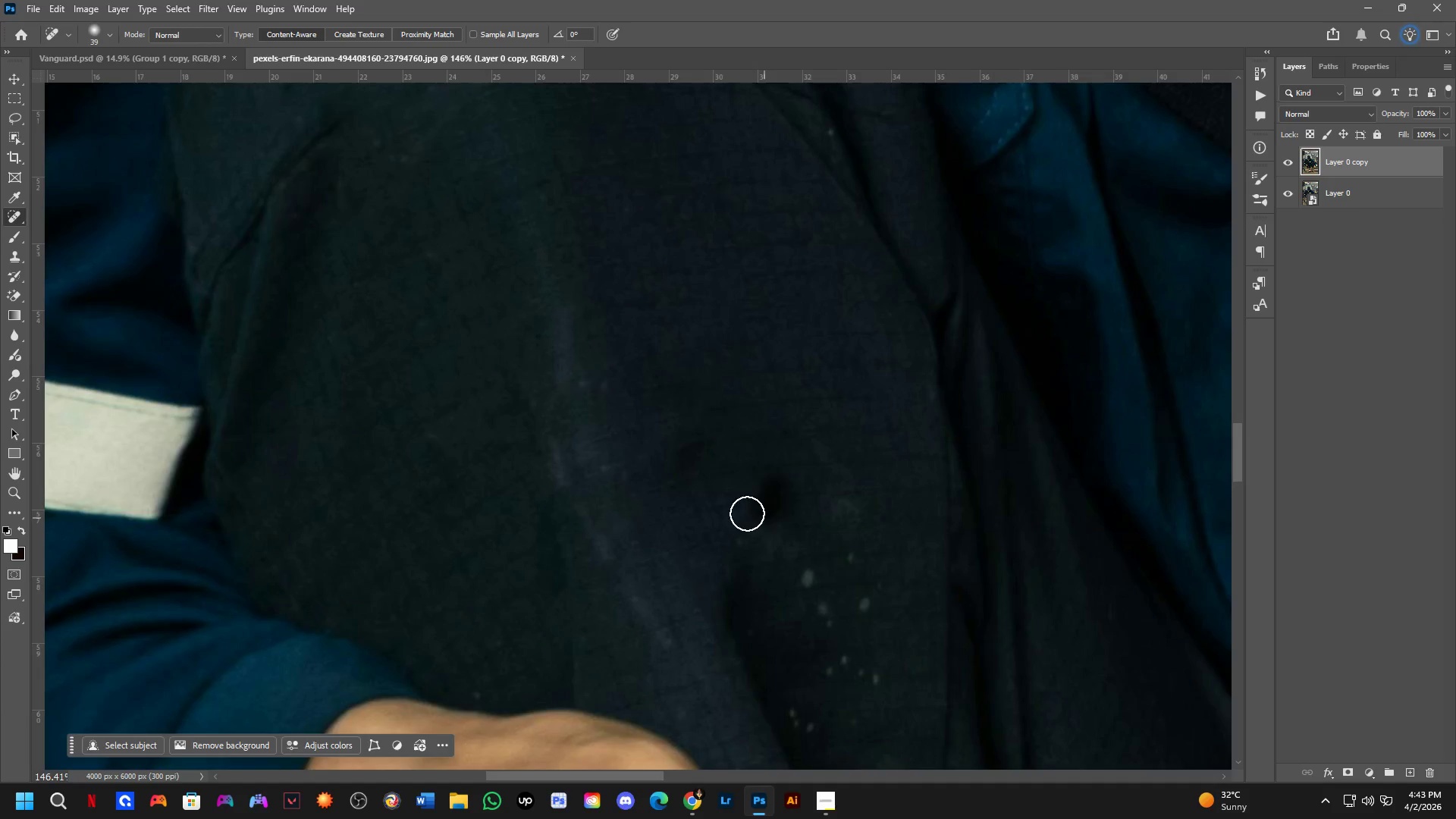 
key(Shift+ShiftLeft)
 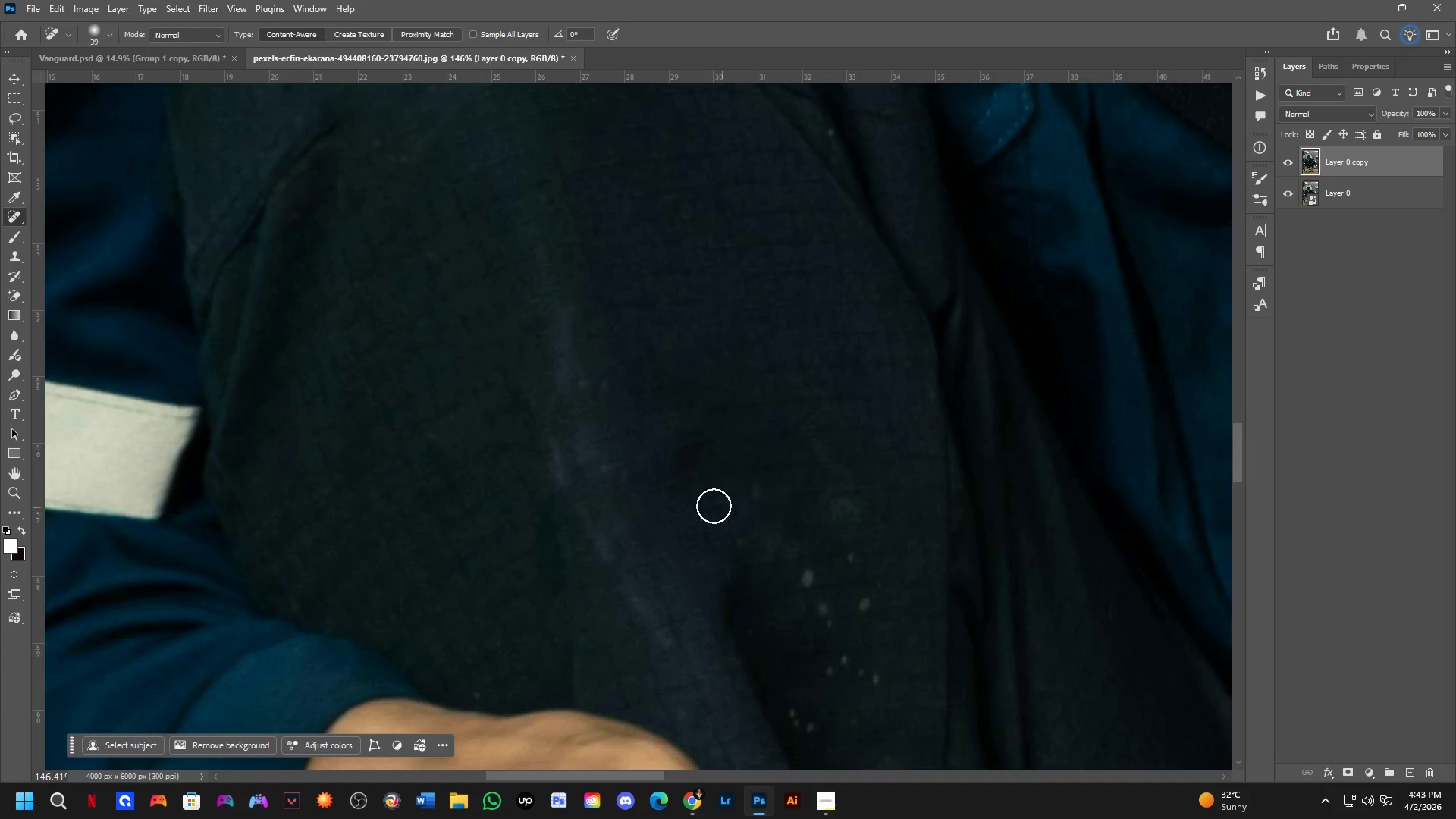 
scroll: coordinate [701, 529], scroll_direction: down, amount: 6.0
 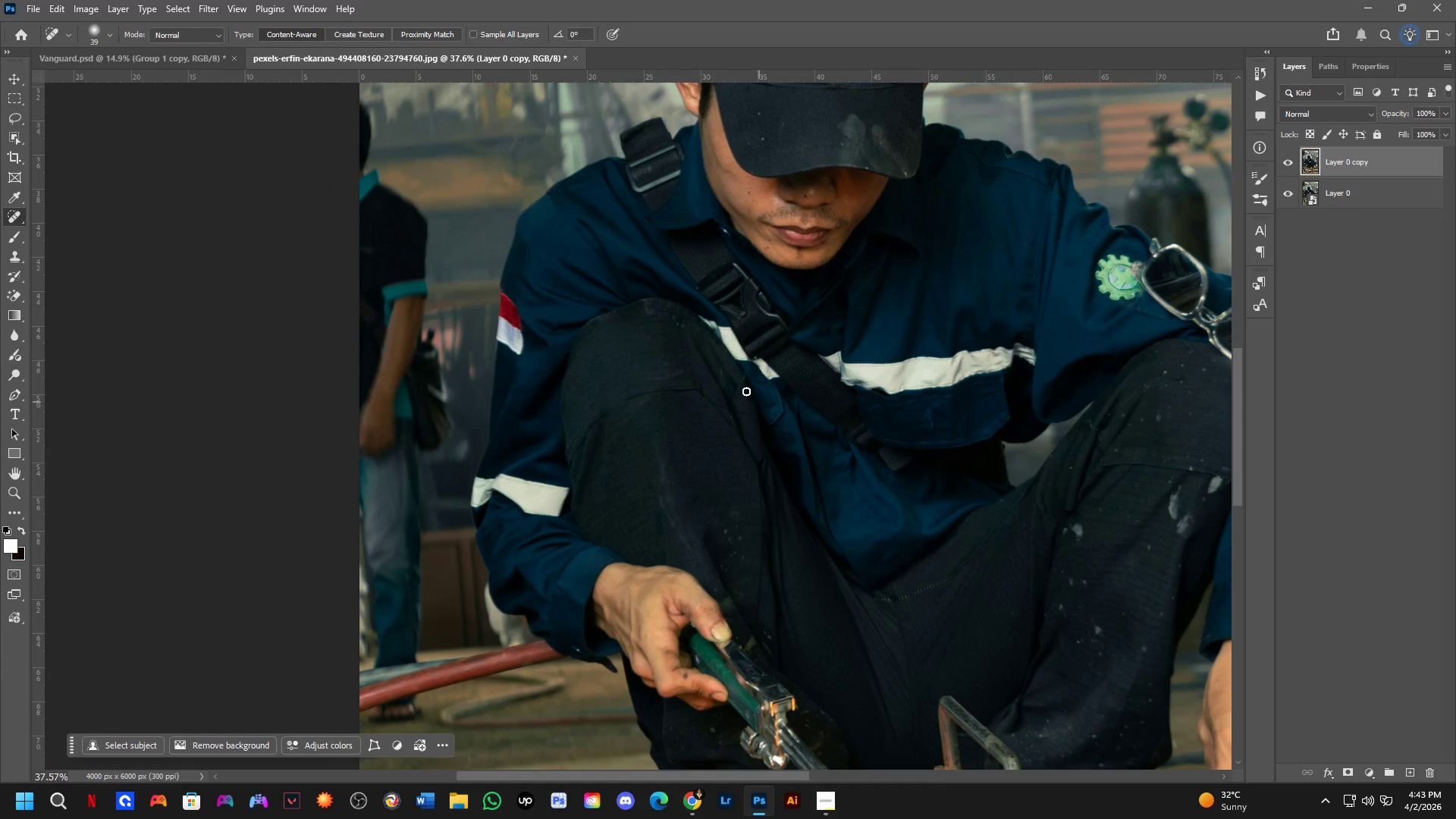 
key(Shift+ShiftLeft)
 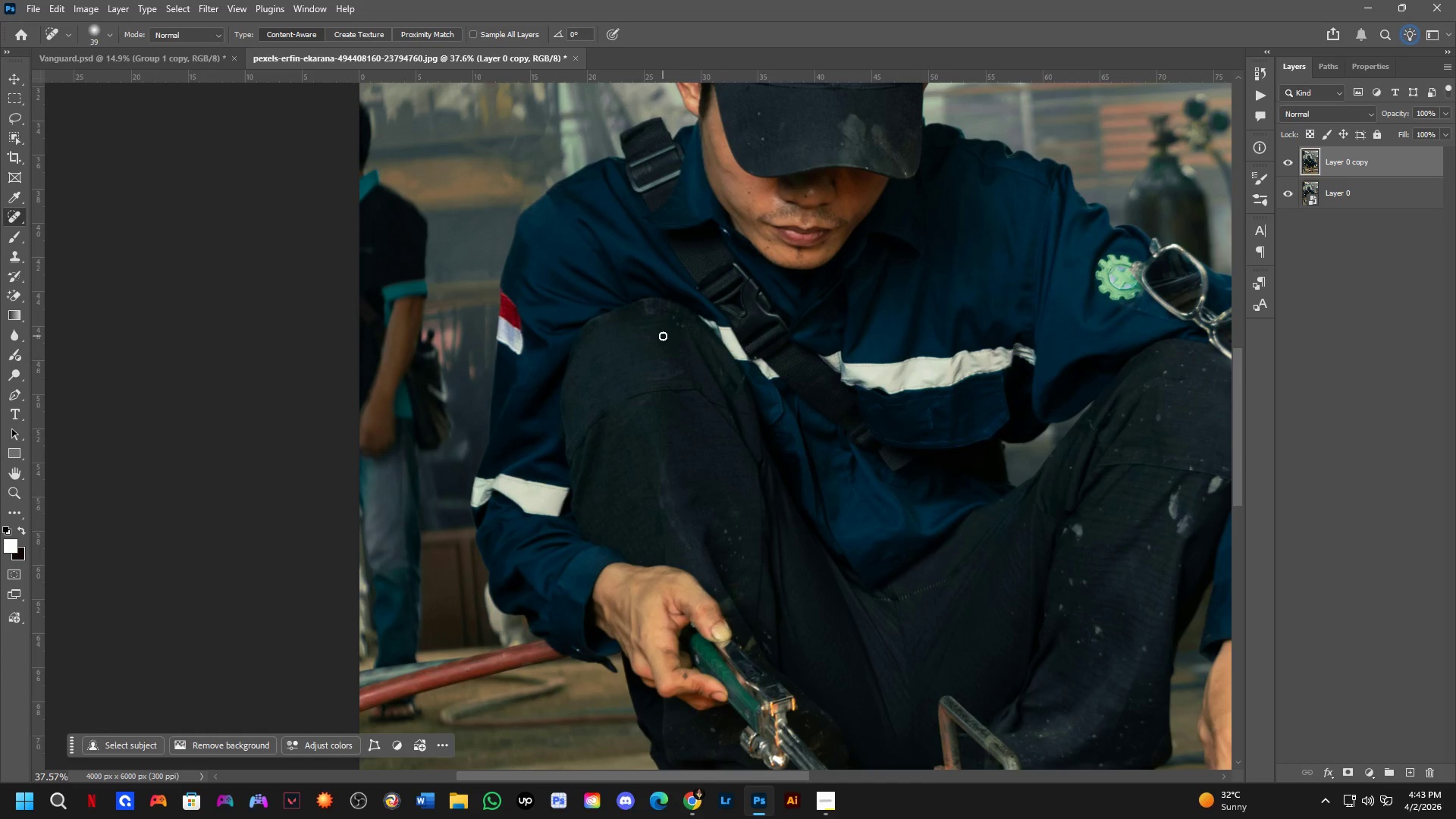 
scroll: coordinate [693, 347], scroll_direction: up, amount: 6.0
 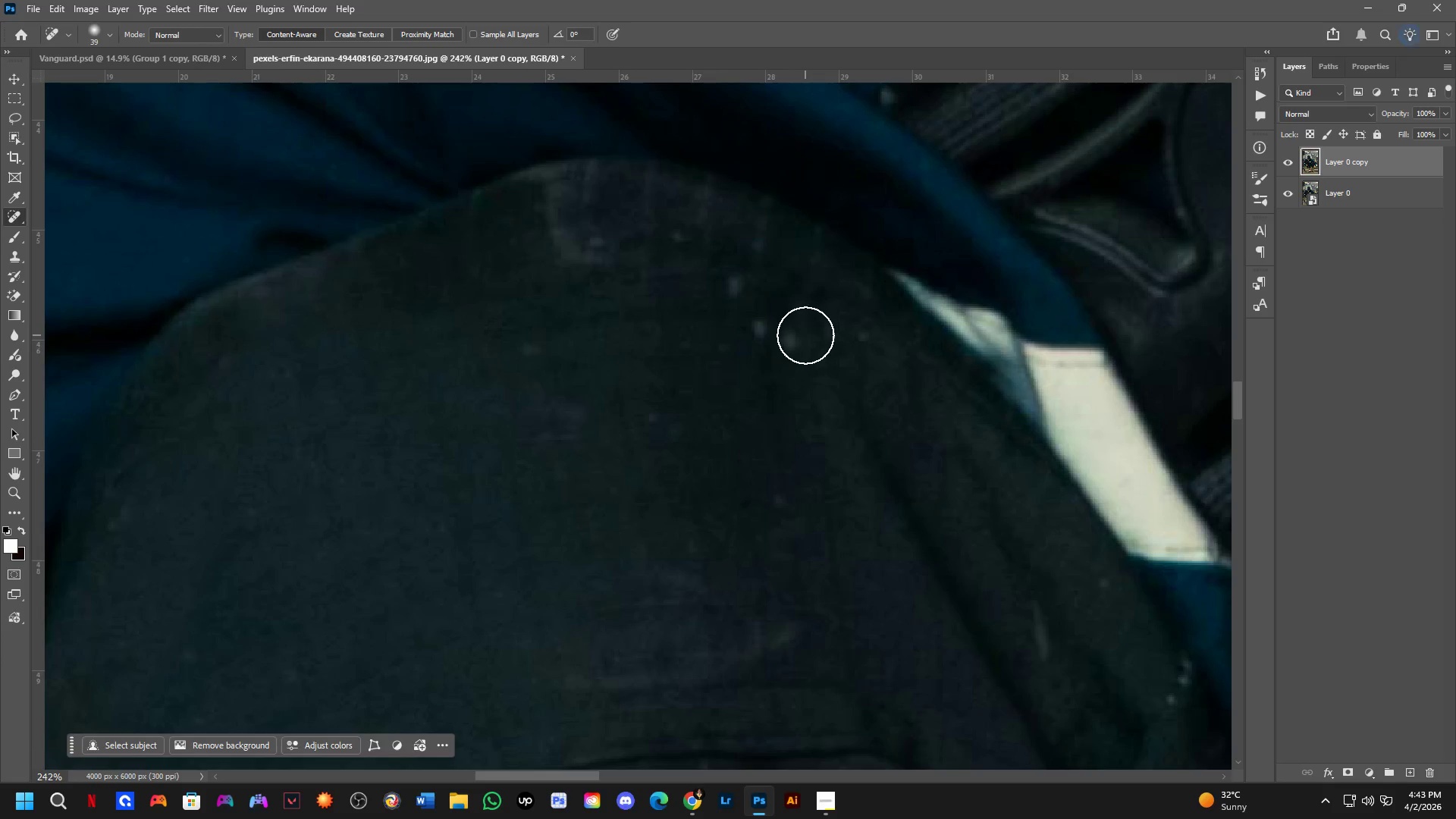 
left_click_drag(start_coordinate=[799, 335], to_coordinate=[793, 374])
 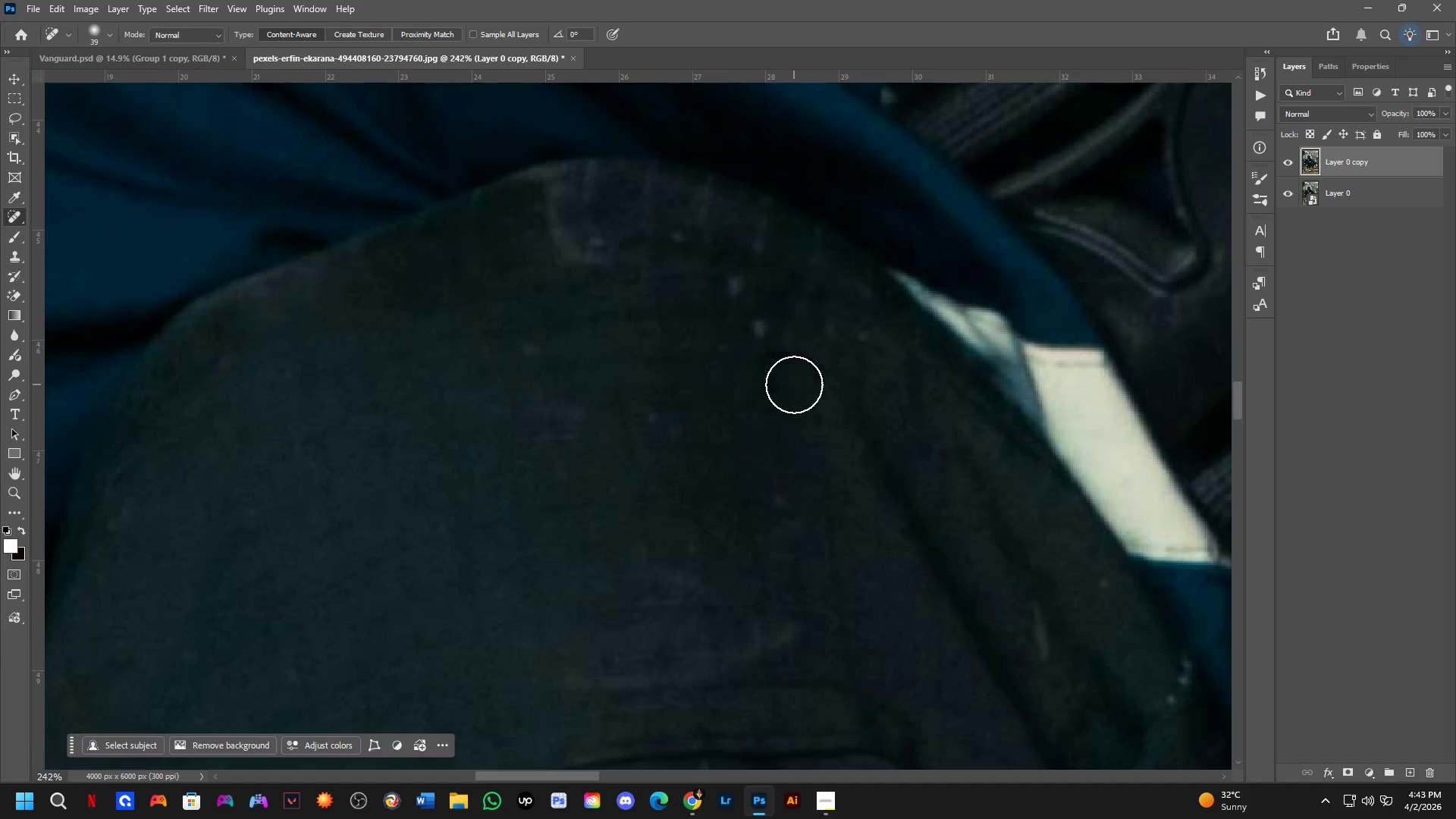 
hold_key(key=AltLeft, duration=0.41)
right_click([787, 360])
 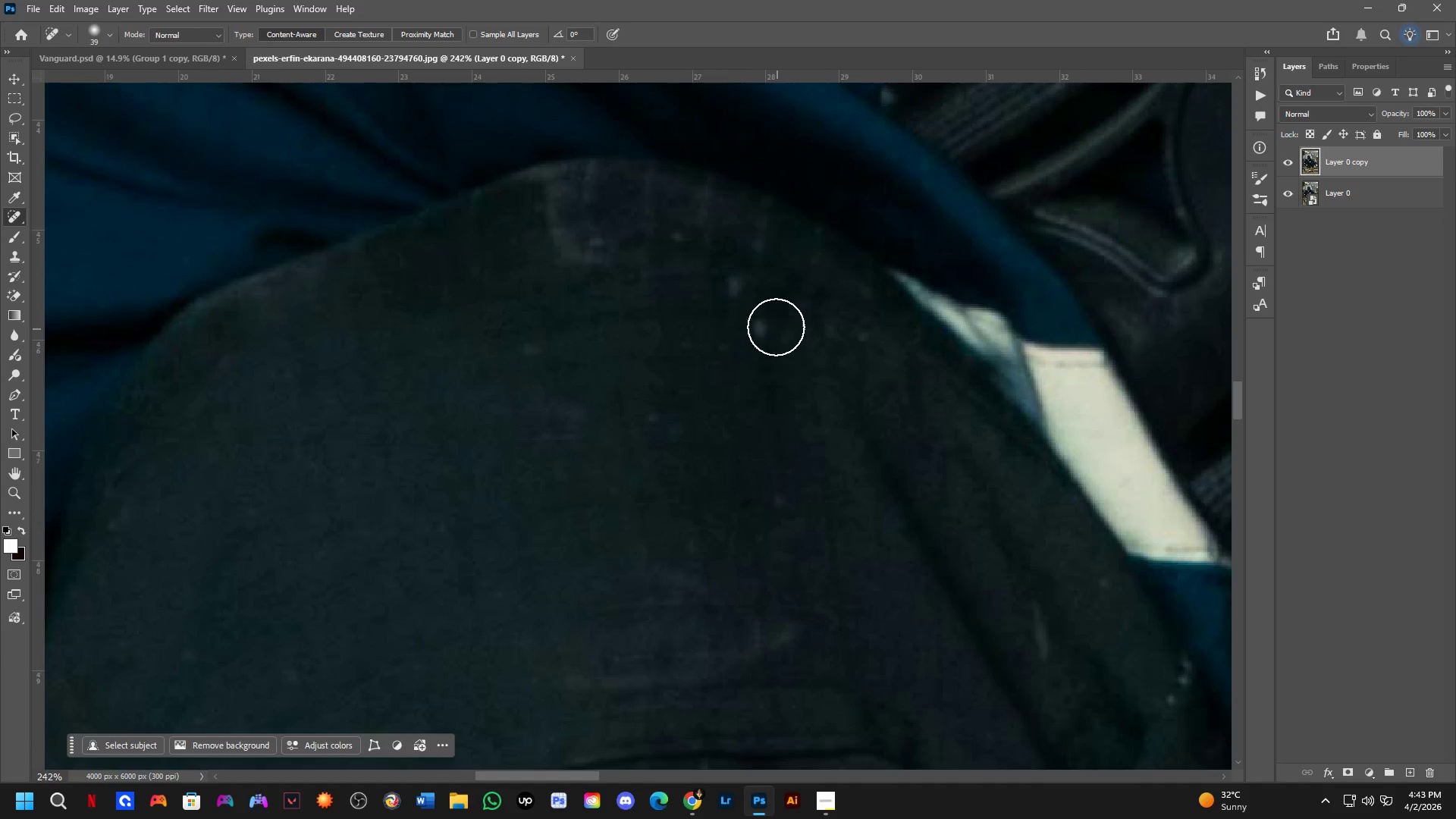 
left_click_drag(start_coordinate=[761, 318], to_coordinate=[740, 342])
 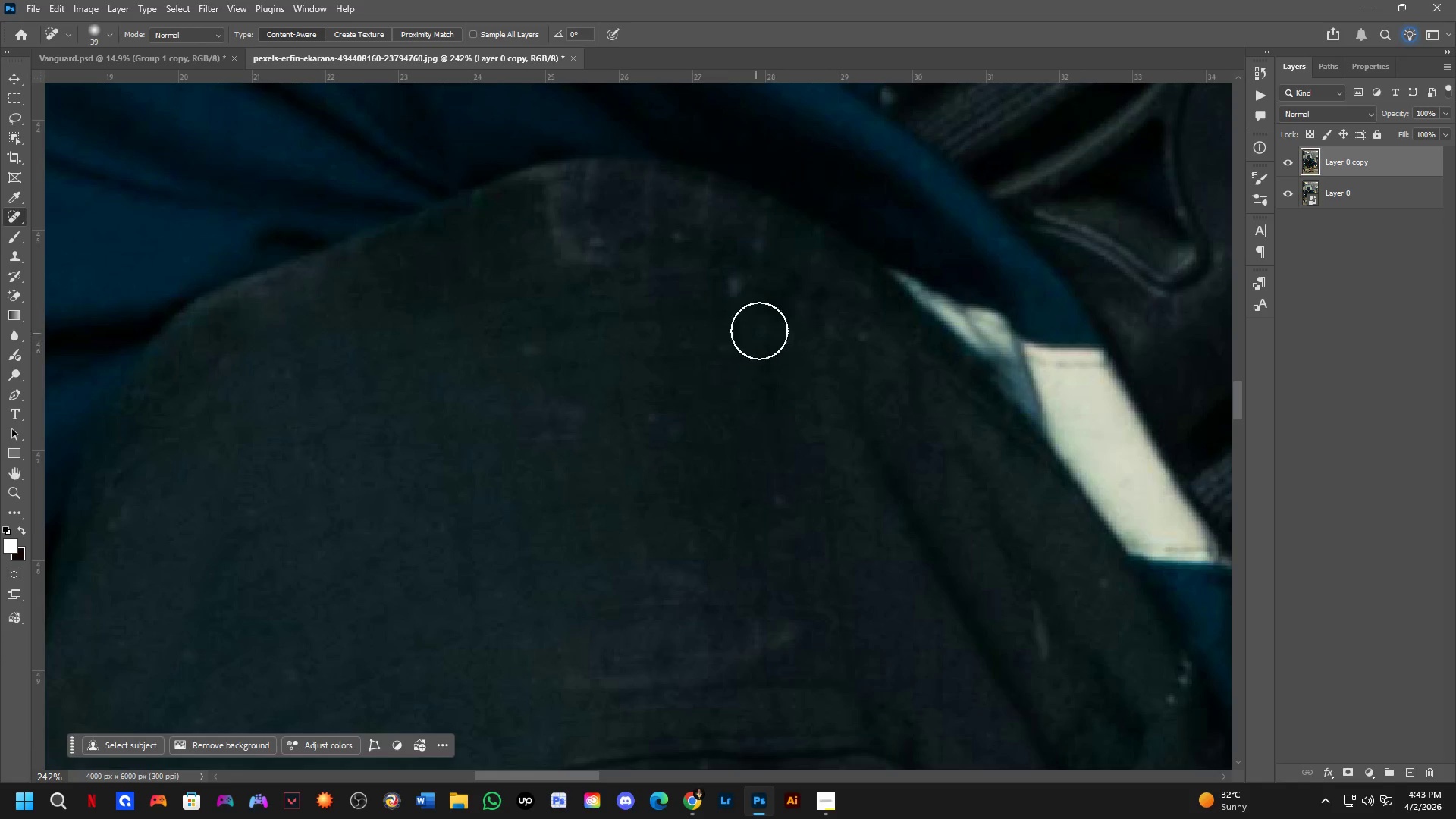 
hold_key(key=AltLeft, duration=0.5)
 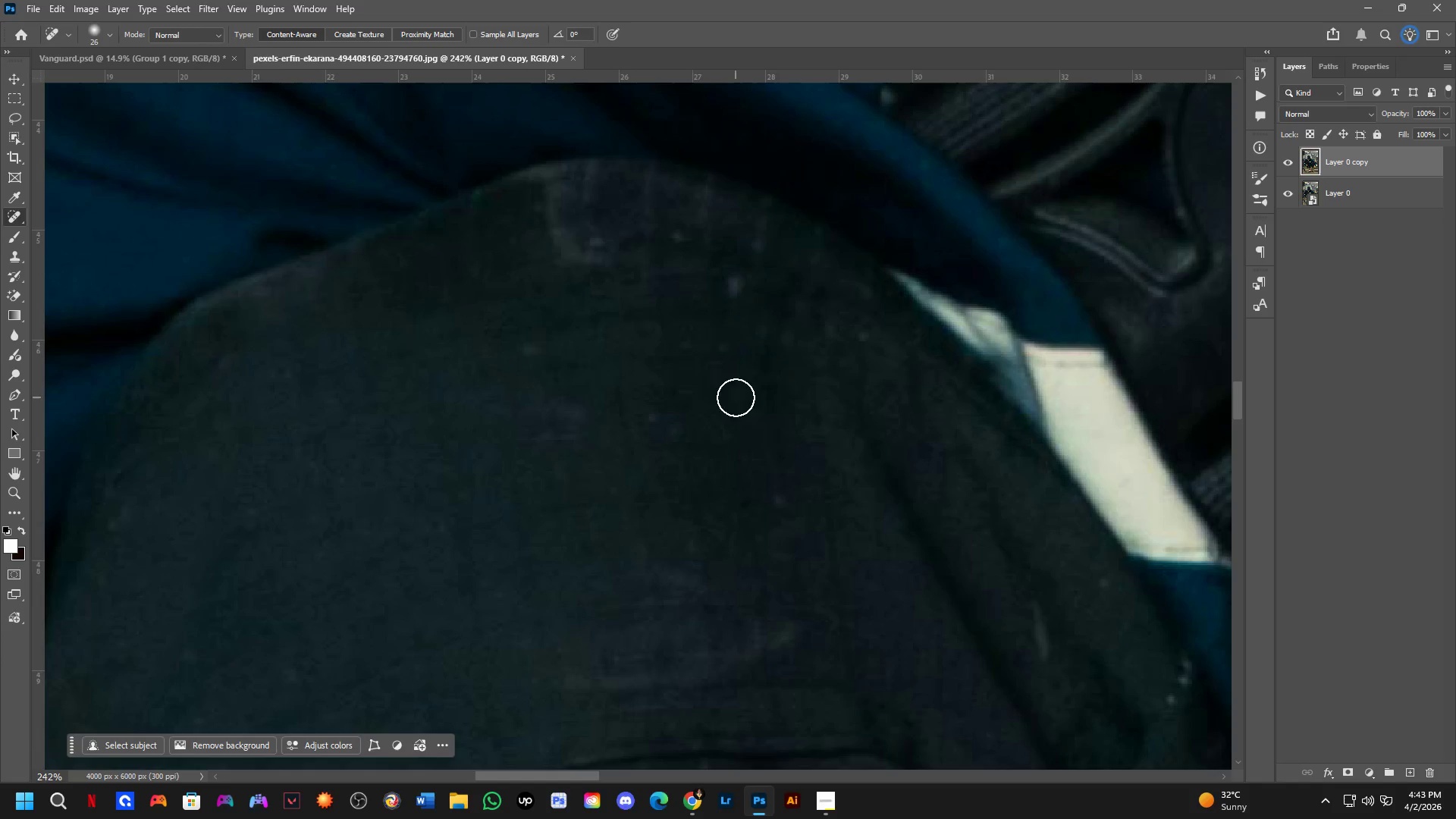 
scroll: coordinate [731, 370], scroll_direction: down, amount: 6.0
 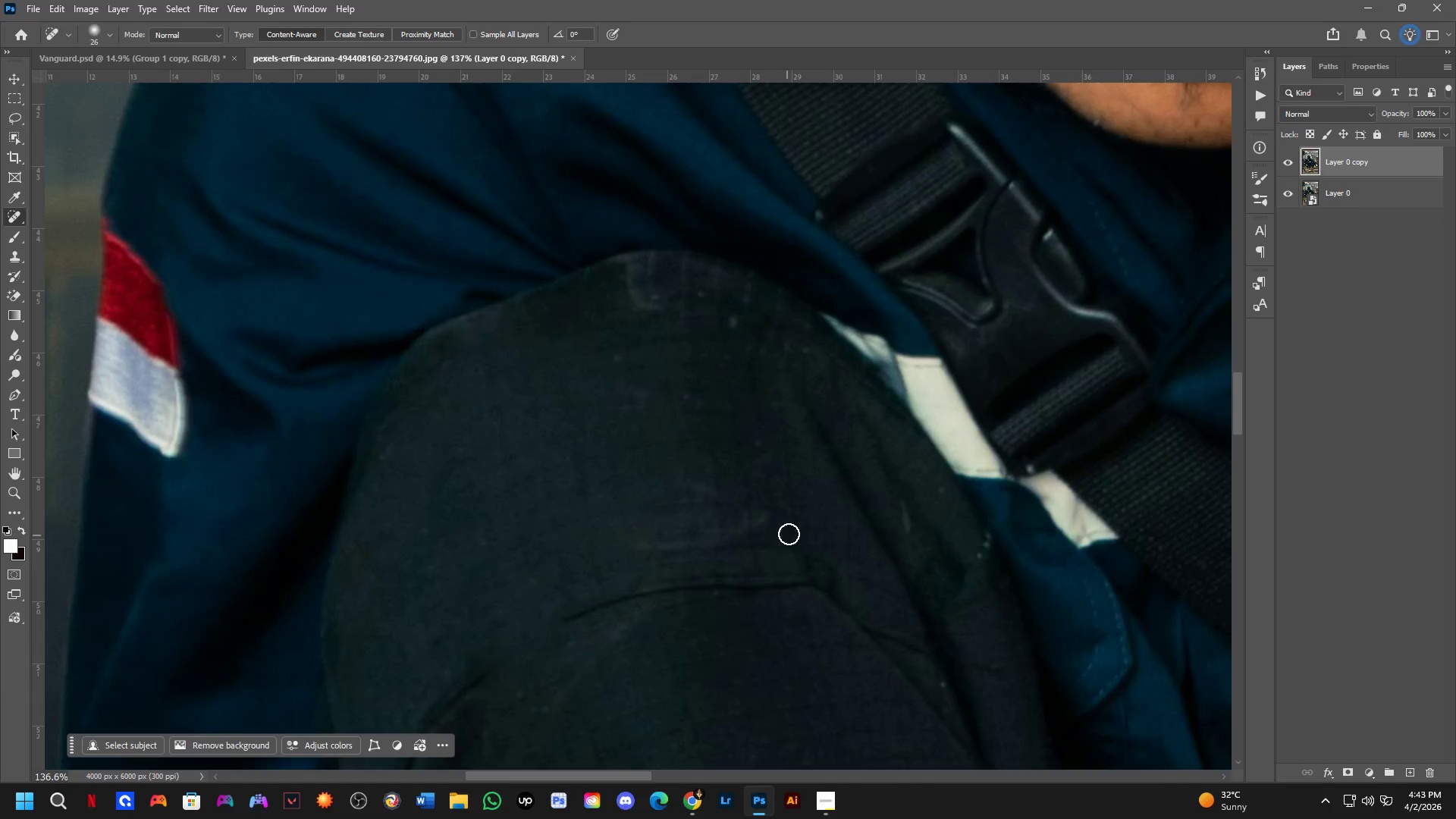 
hold_key(key=Space, duration=0.62)
 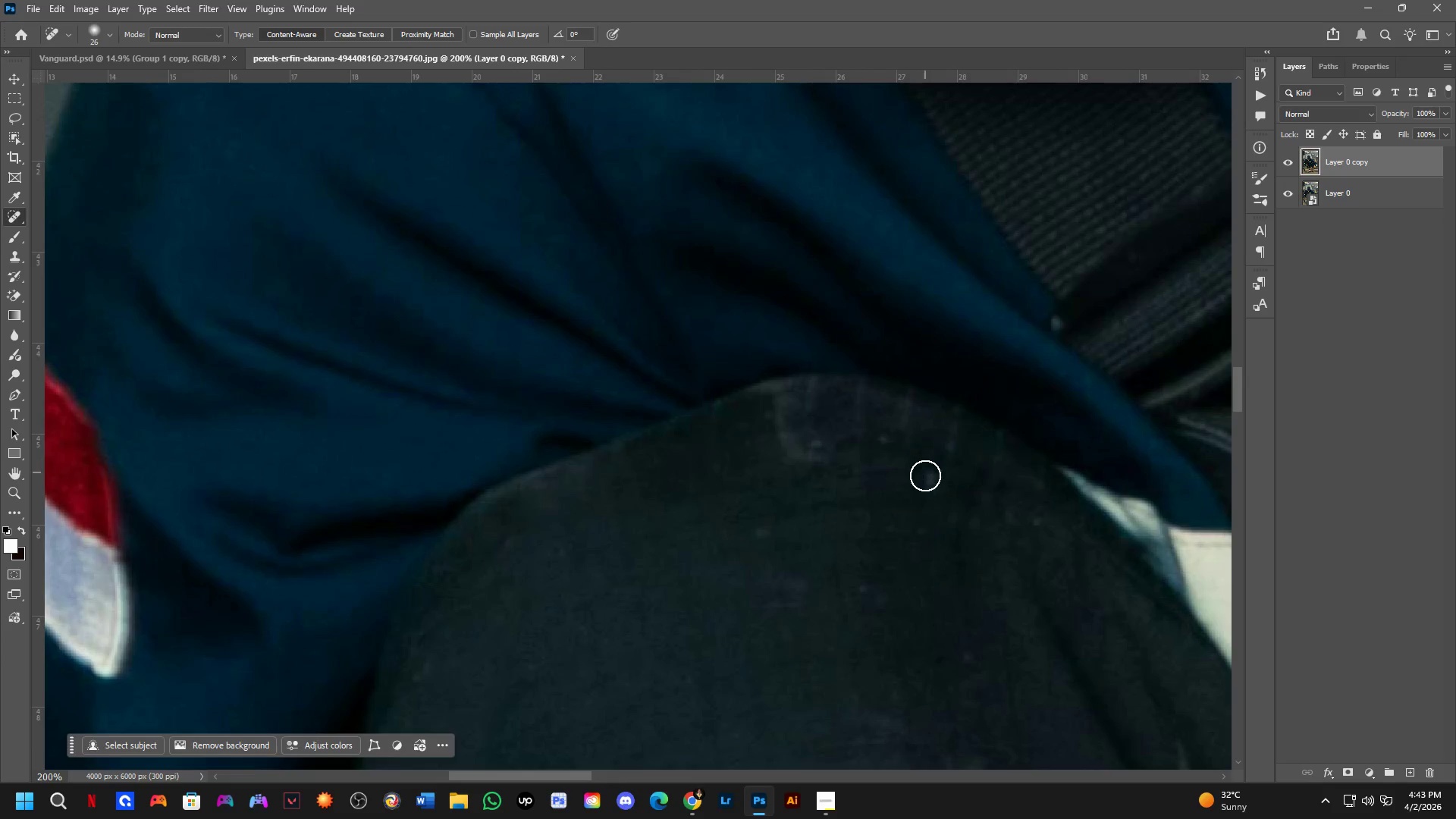 
left_click_drag(start_coordinate=[780, 513], to_coordinate=[963, 662])
 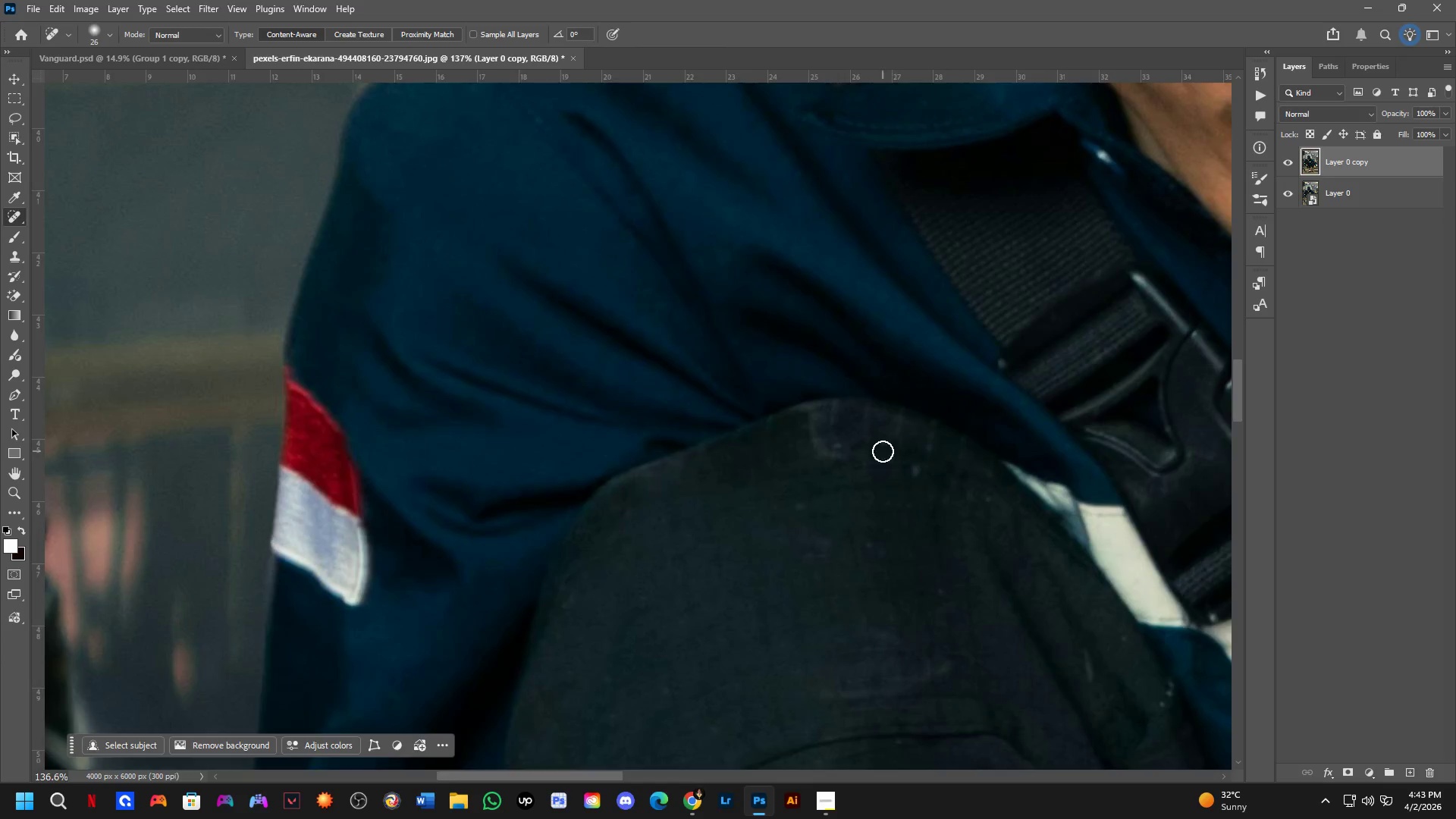 
left_click_drag(start_coordinate=[925, 480], to_coordinate=[932, 492])
 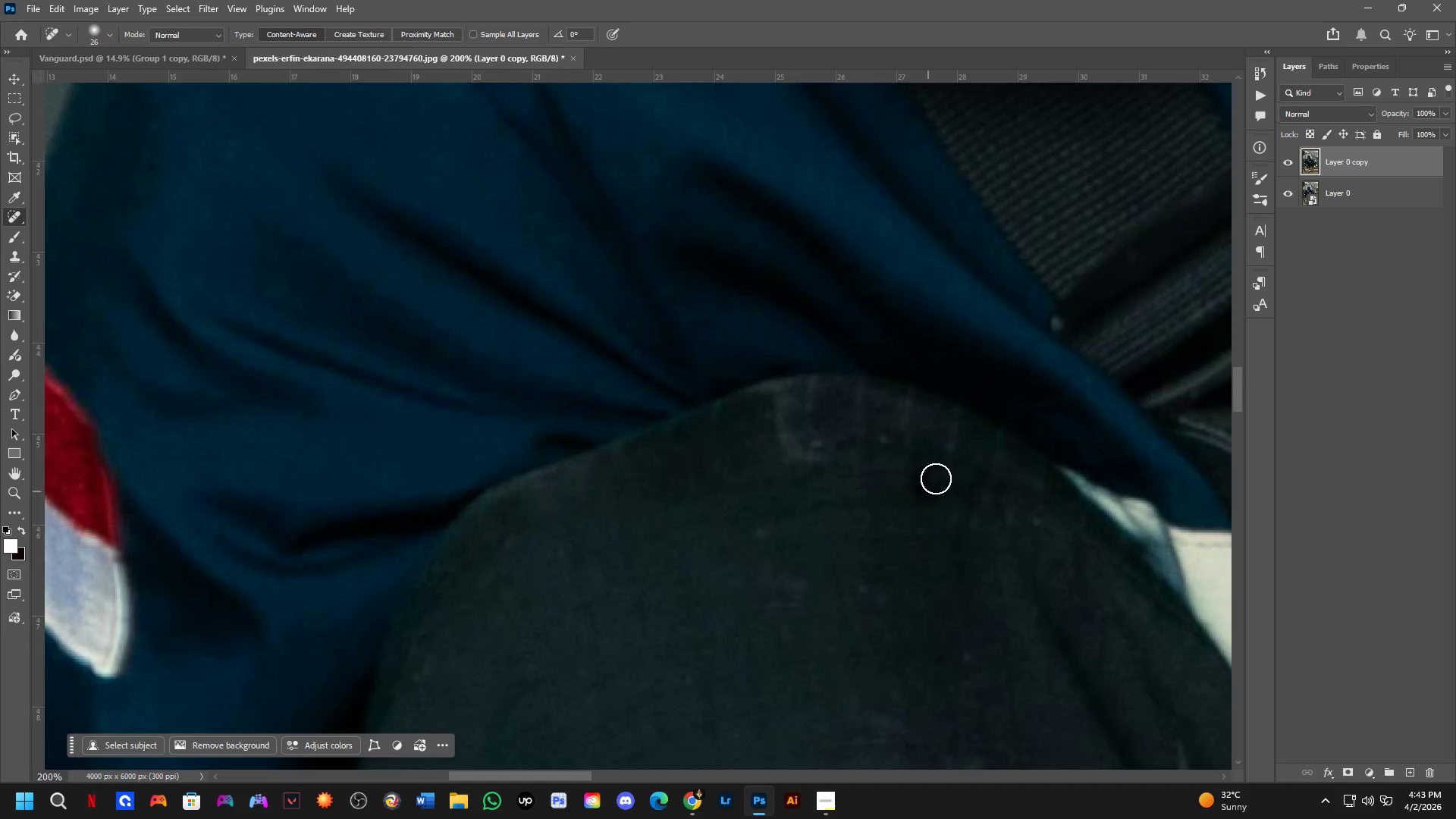 
scroll: coordinate [883, 451], scroll_direction: up, amount: 4.0
 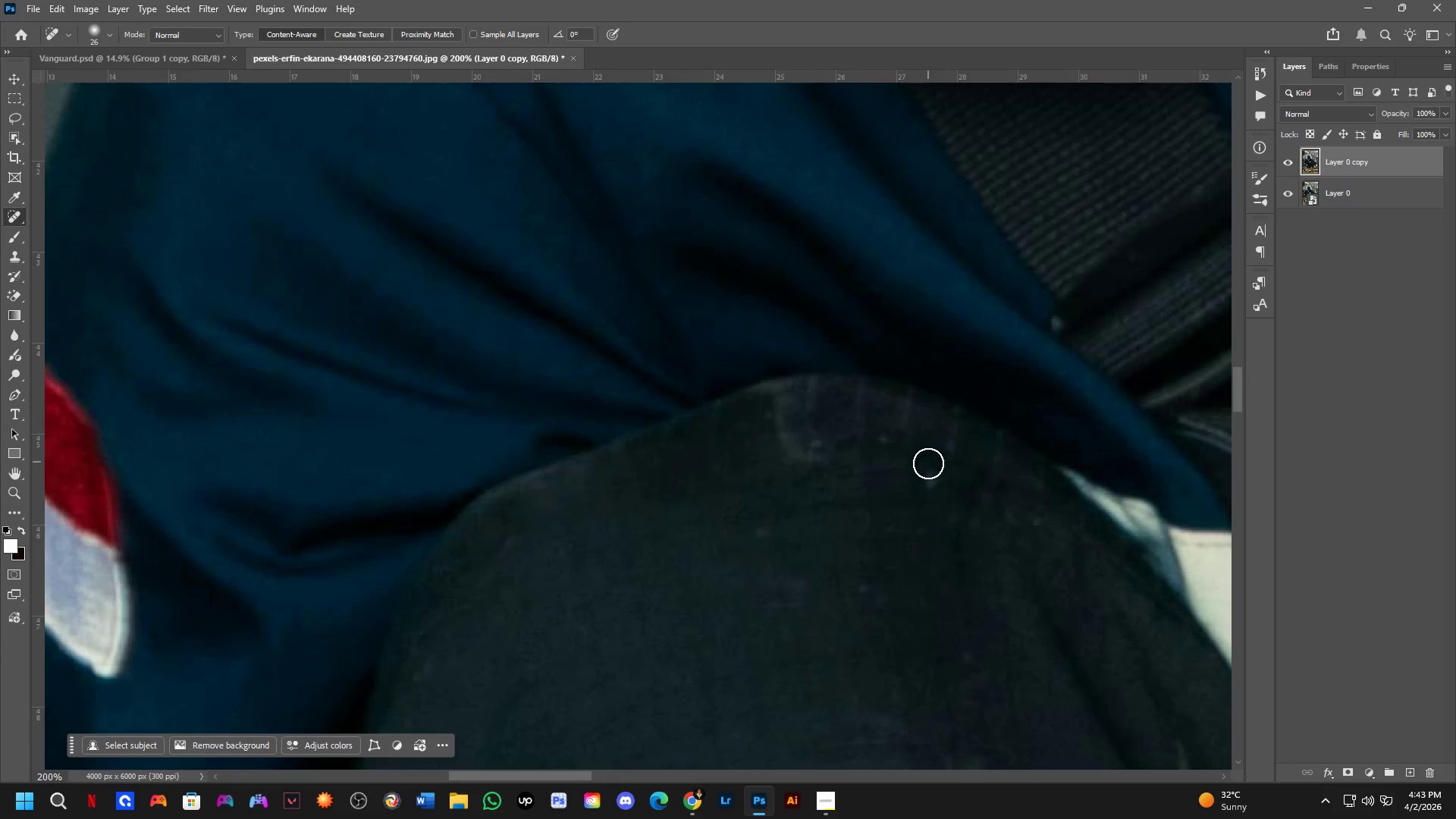 
left_click_drag(start_coordinate=[936, 478], to_coordinate=[931, 491])
 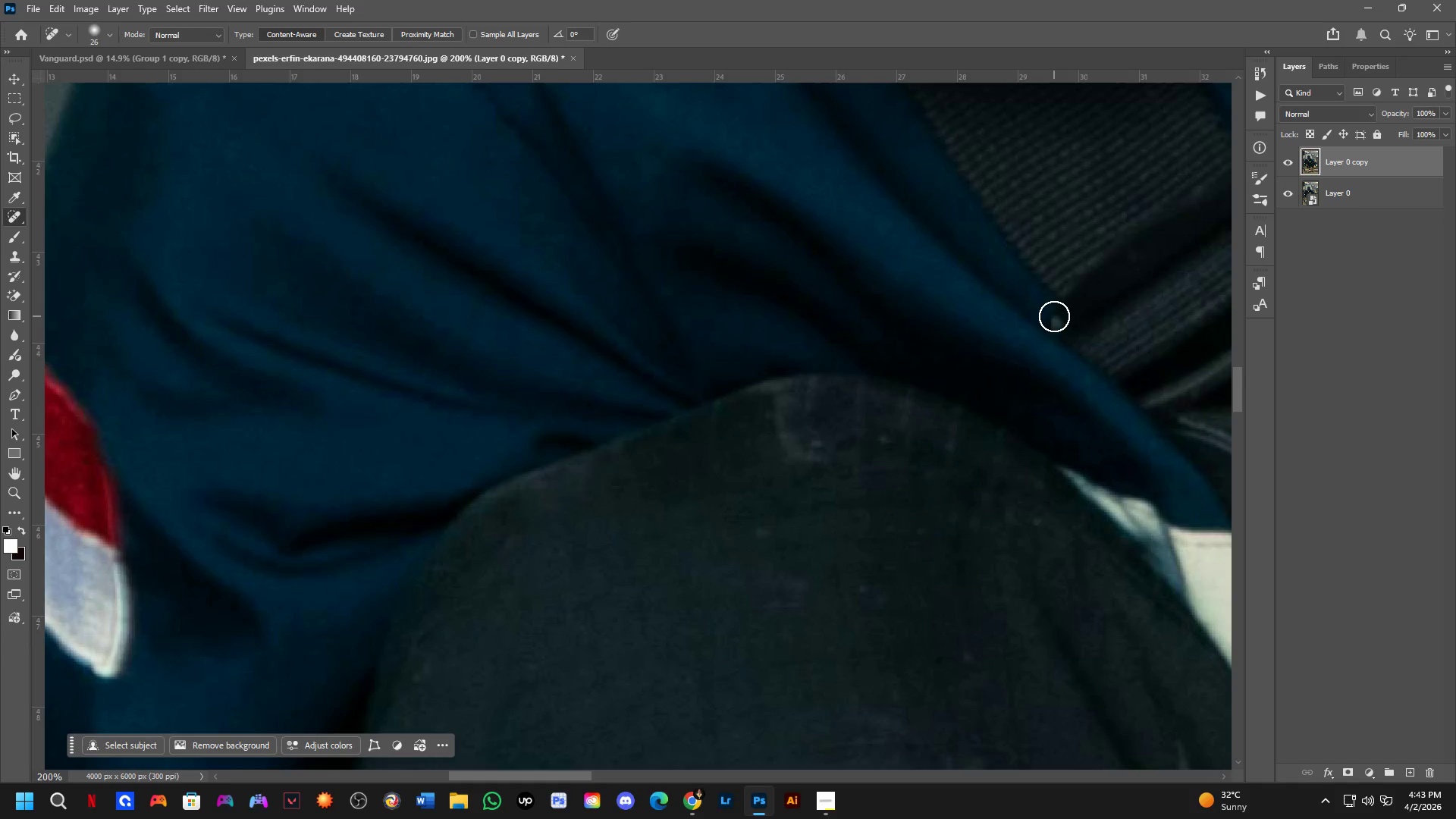 
left_click_drag(start_coordinate=[1055, 316], to_coordinate=[1078, 339])
 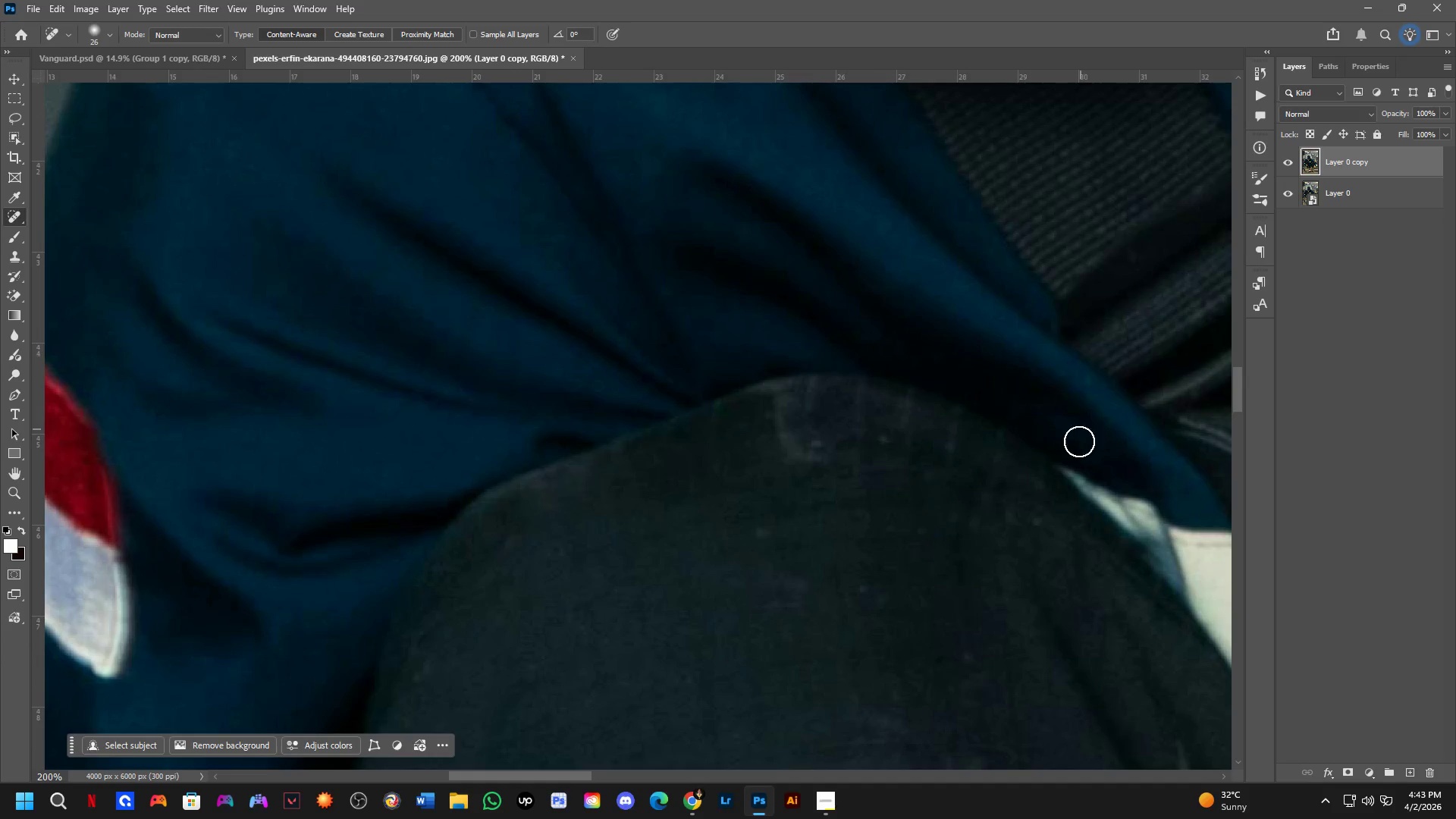 
key(Shift+ShiftLeft)
 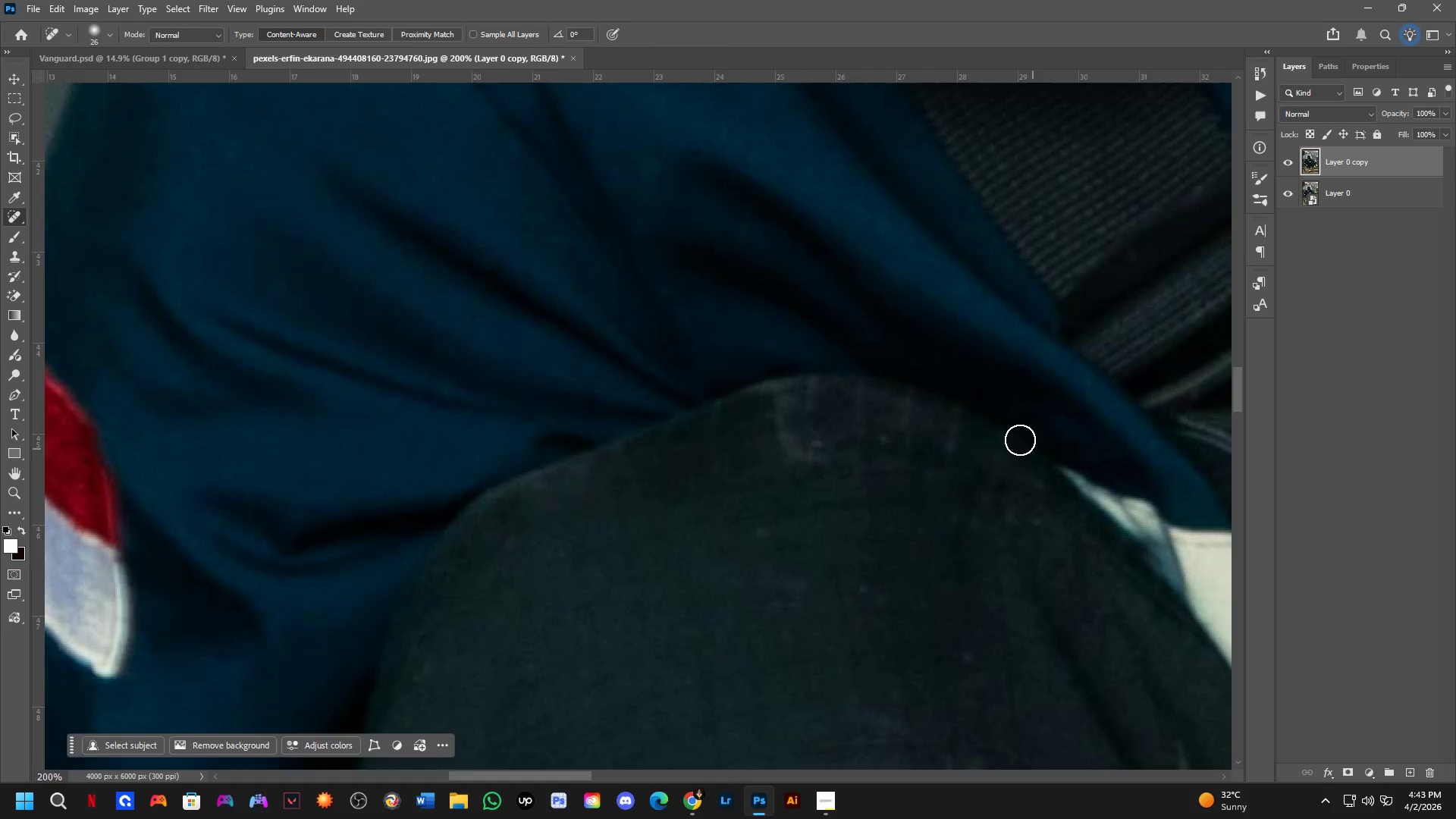 
hold_key(key=Space, duration=0.75)
 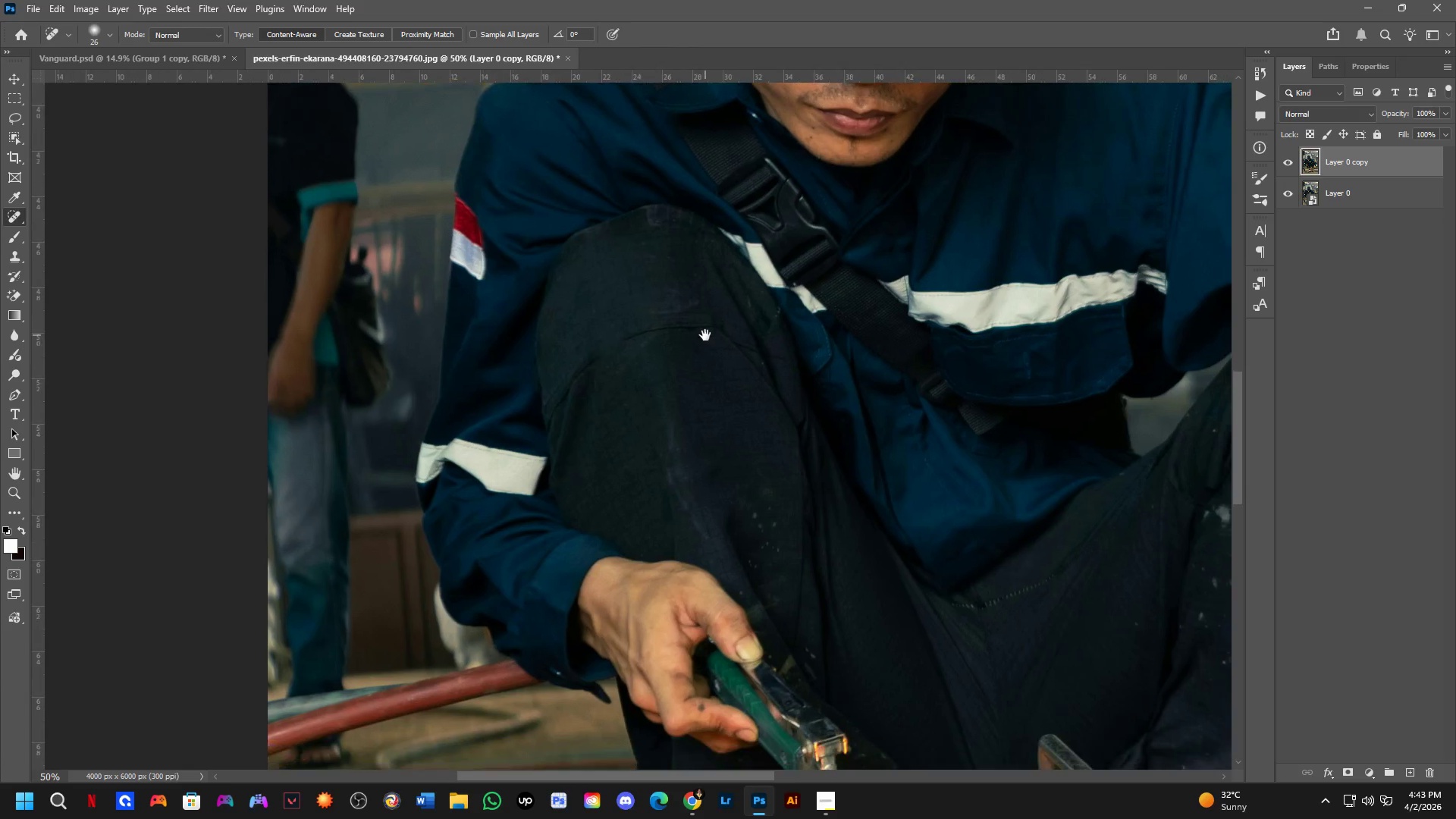 
left_click_drag(start_coordinate=[993, 551], to_coordinate=[704, 335])
 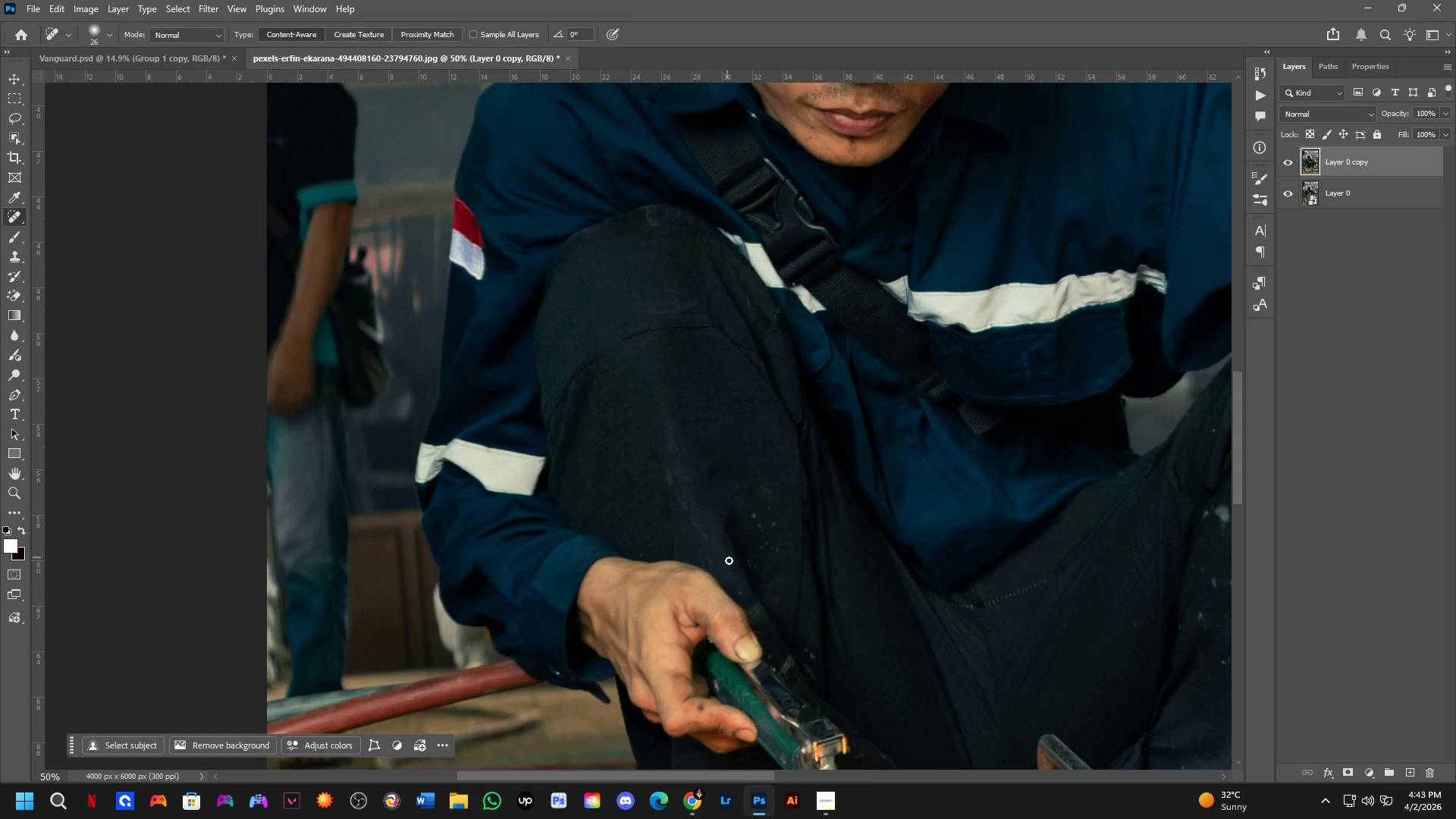 
scroll: coordinate [984, 437], scroll_direction: down, amount: 3.0
 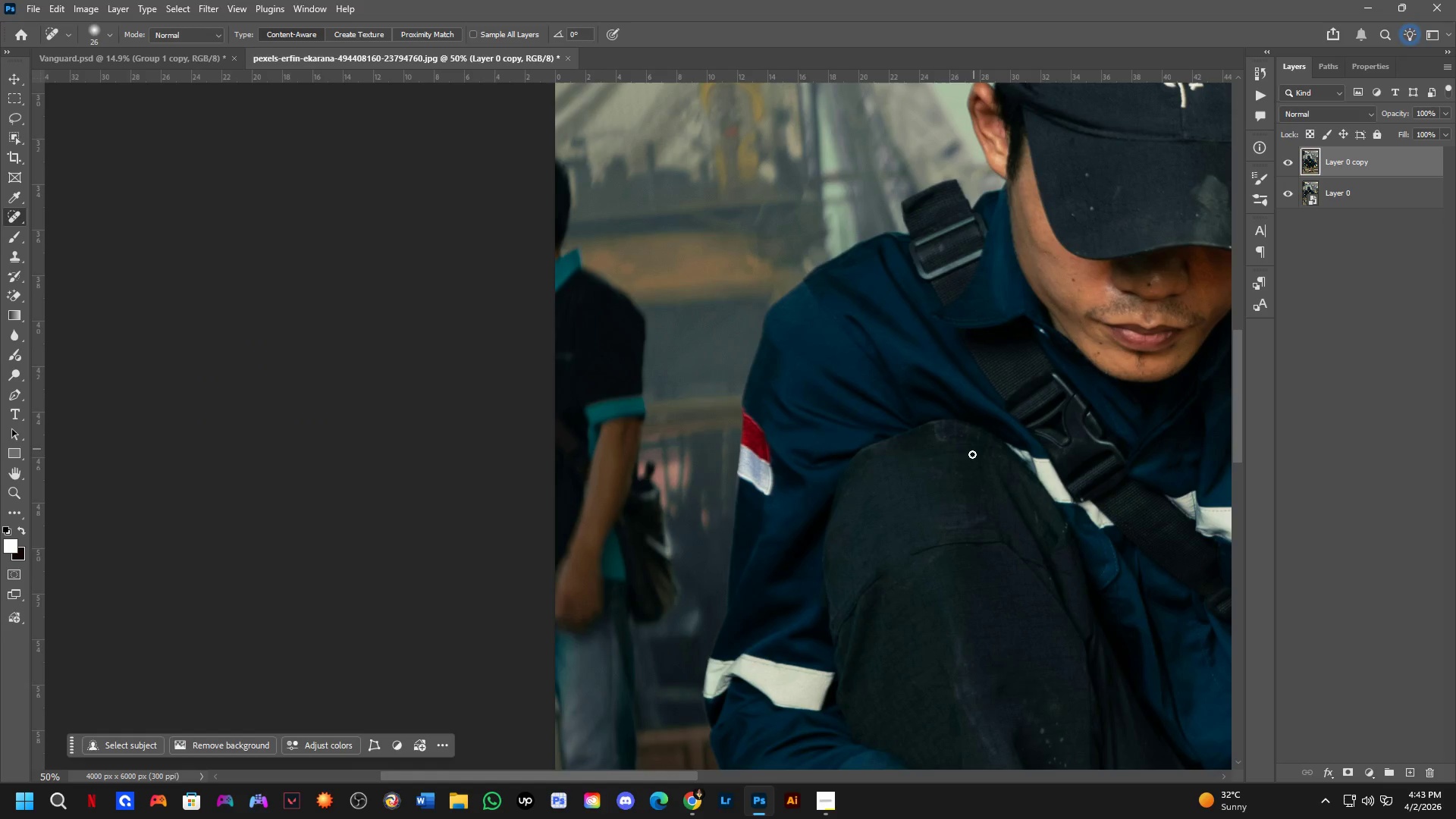 
key(Shift+ShiftLeft)
 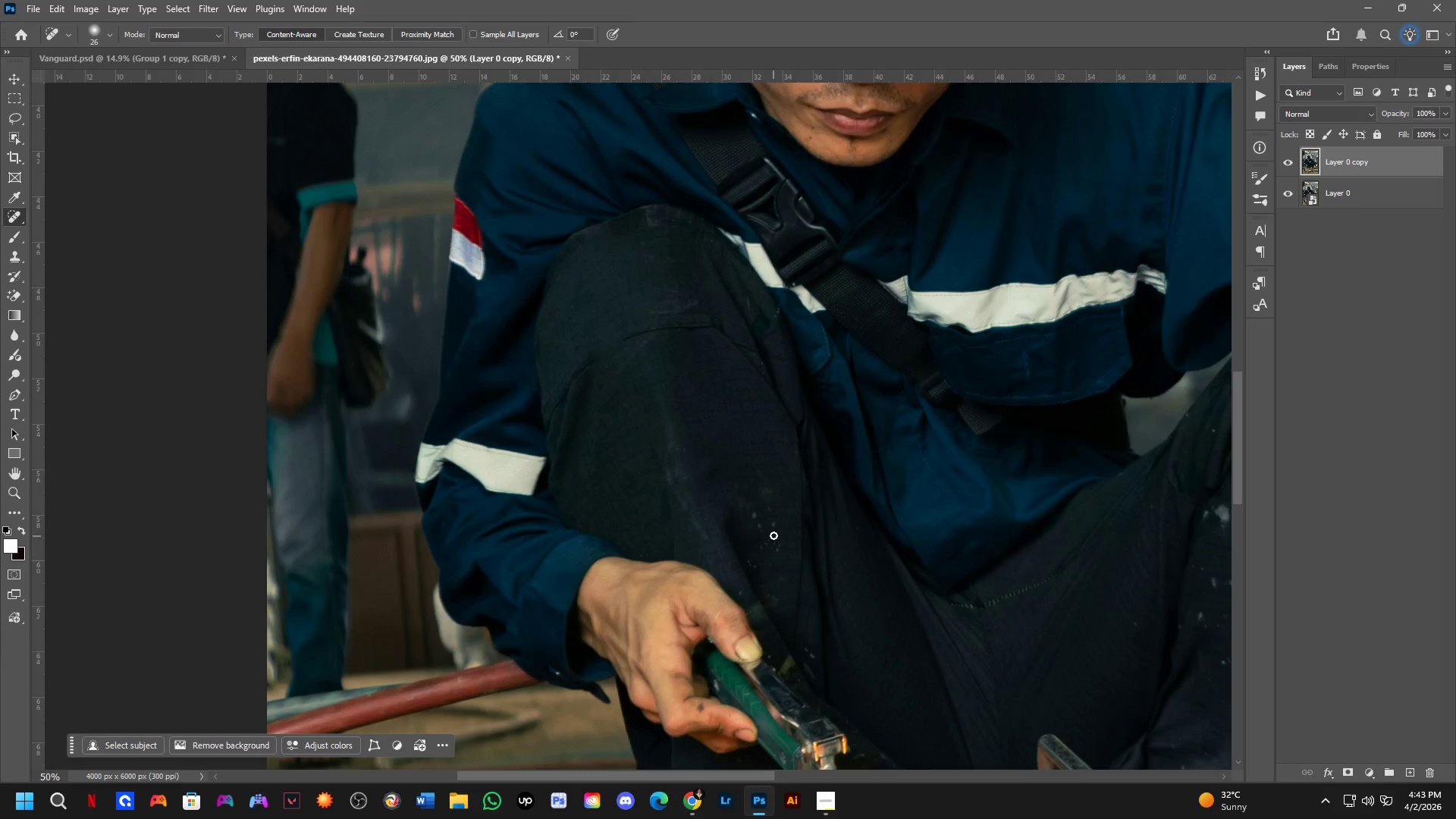 
scroll: coordinate [774, 494], scroll_direction: up, amount: 6.0
 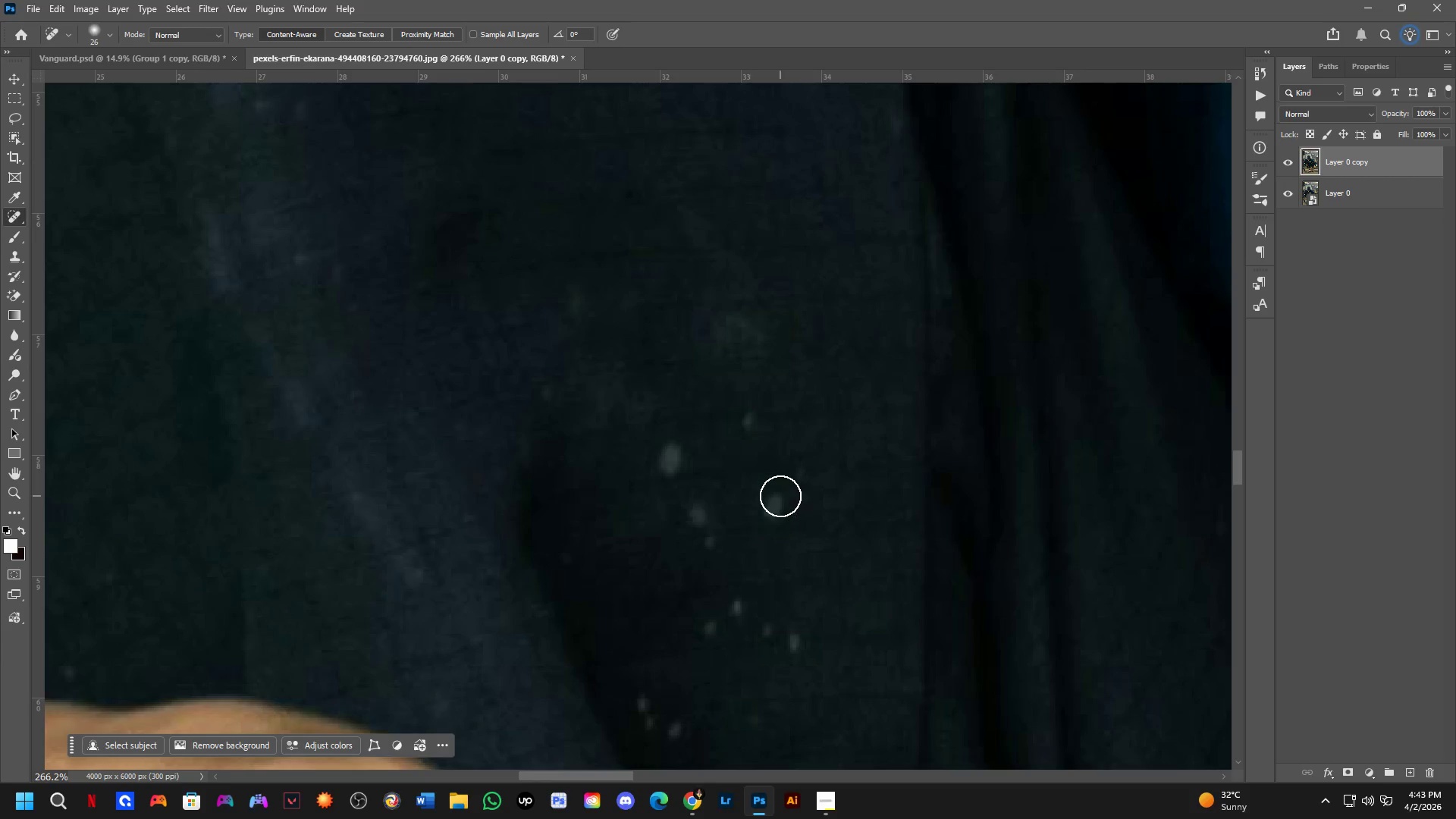 
left_click_drag(start_coordinate=[780, 496], to_coordinate=[769, 529])
 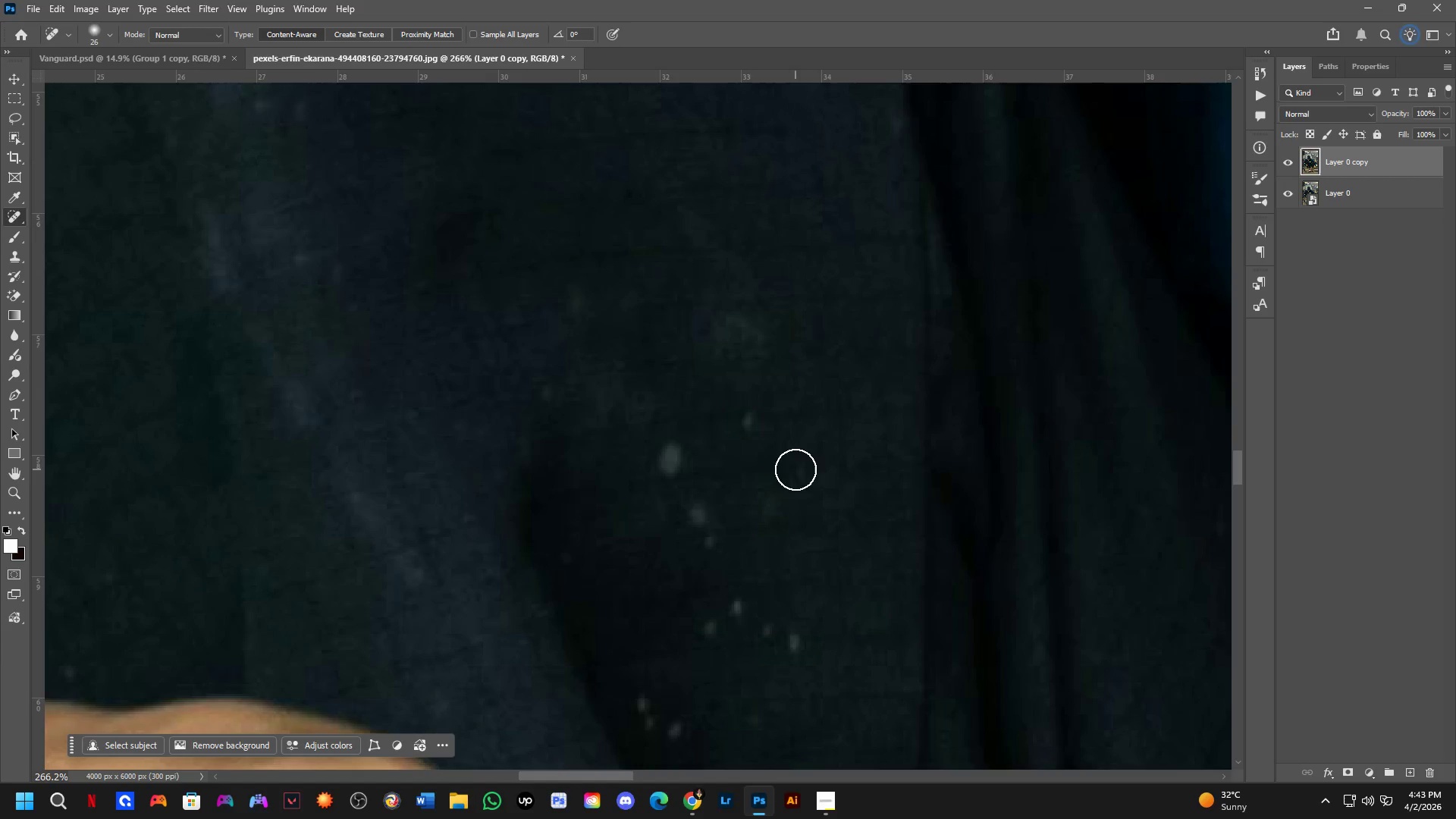 
left_click_drag(start_coordinate=[795, 469], to_coordinate=[795, 486])
 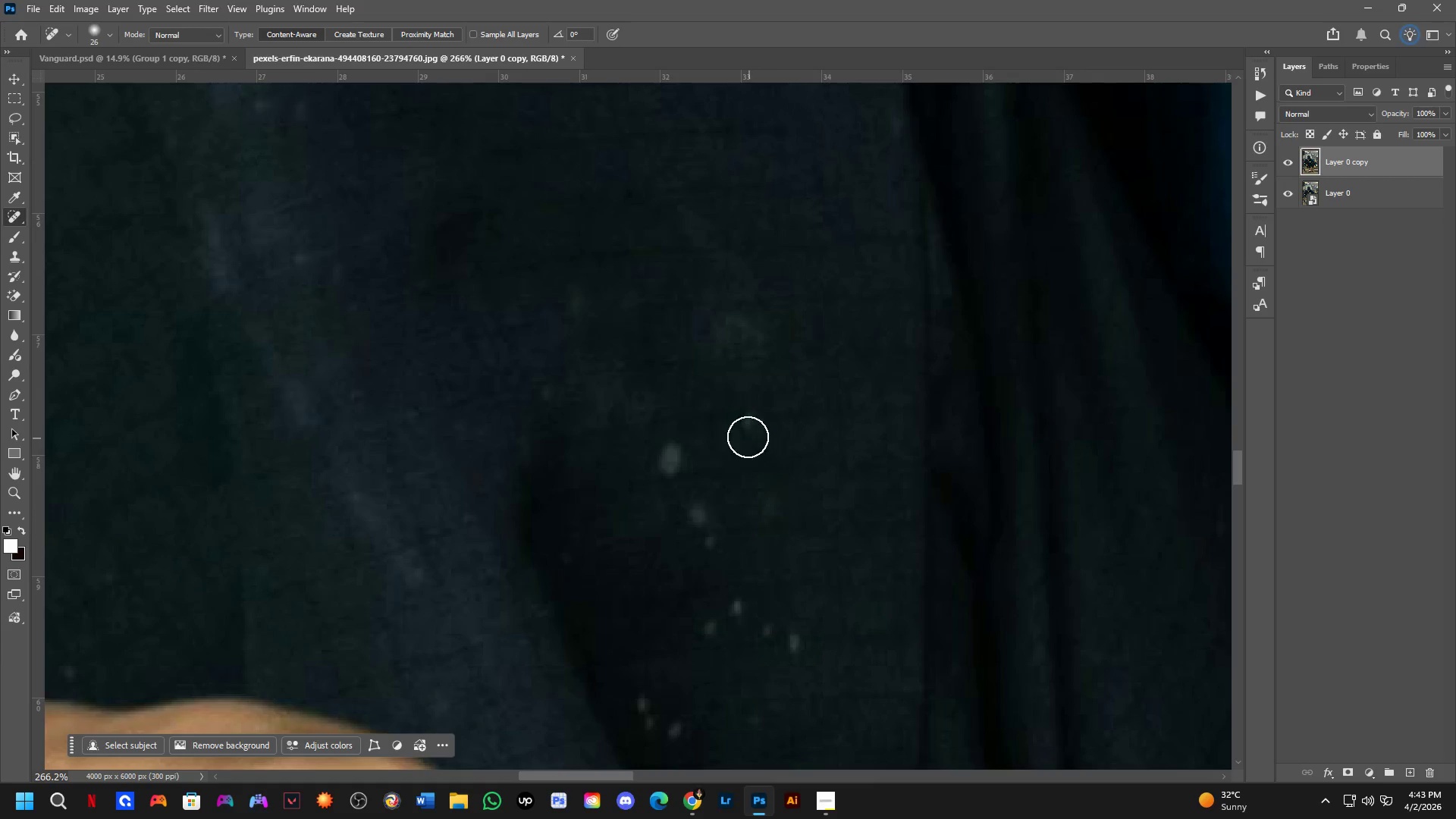 
left_click_drag(start_coordinate=[737, 428], to_coordinate=[753, 410])
 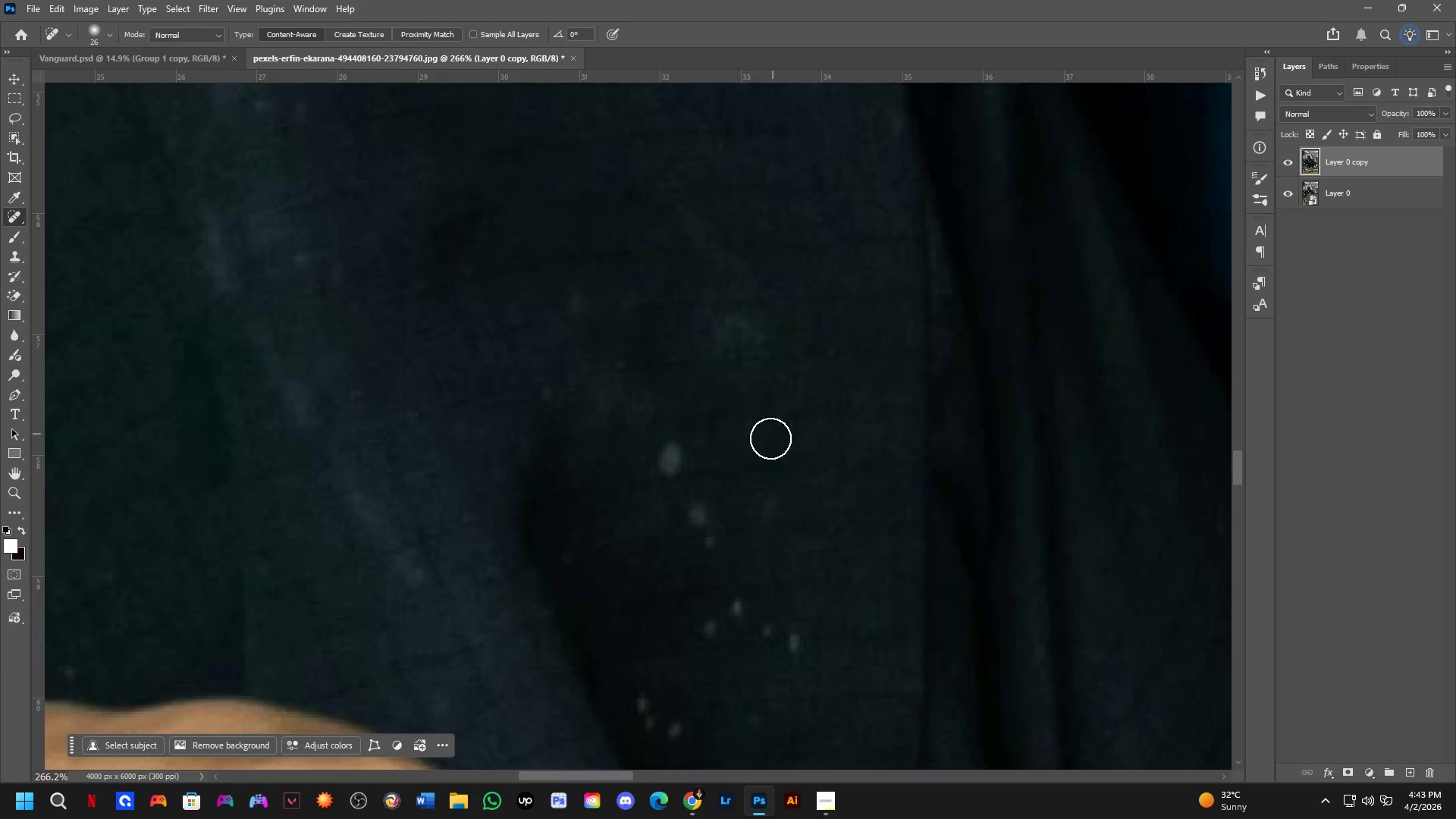 
left_click_drag(start_coordinate=[729, 444], to_coordinate=[711, 475])
 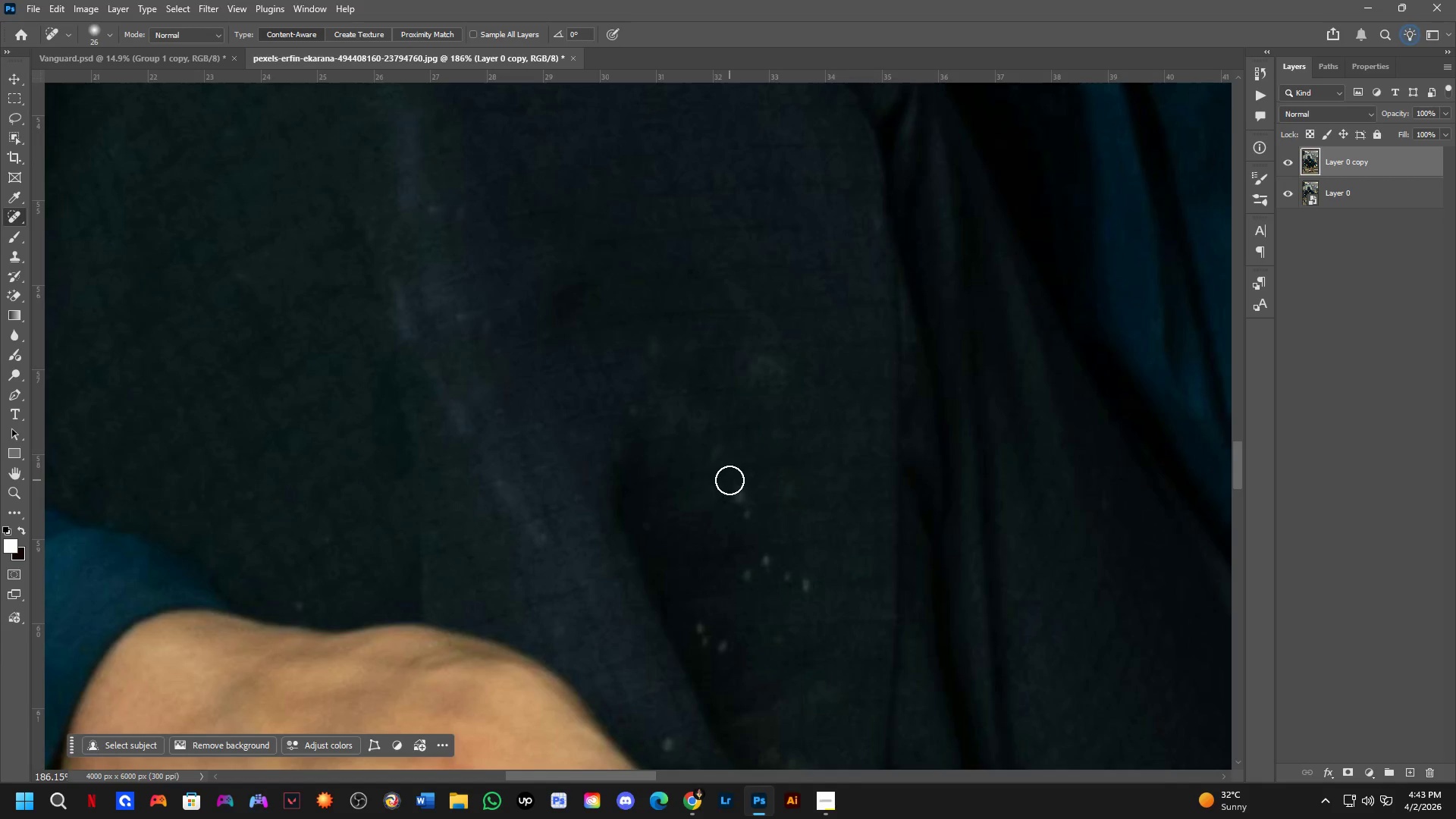 
scroll: coordinate [709, 466], scroll_direction: down, amount: 4.0
 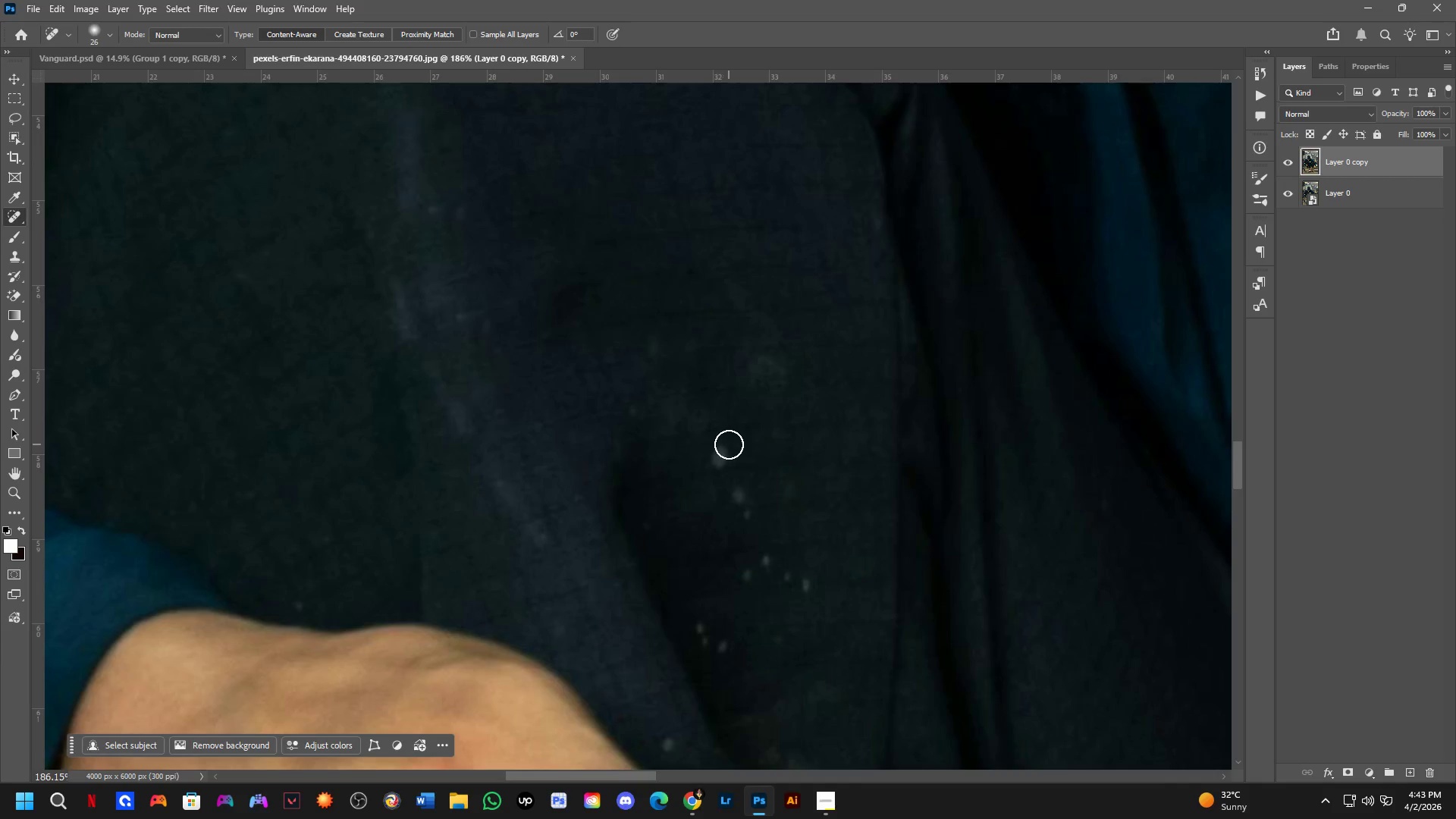 
left_click_drag(start_coordinate=[730, 482], to_coordinate=[726, 511])
 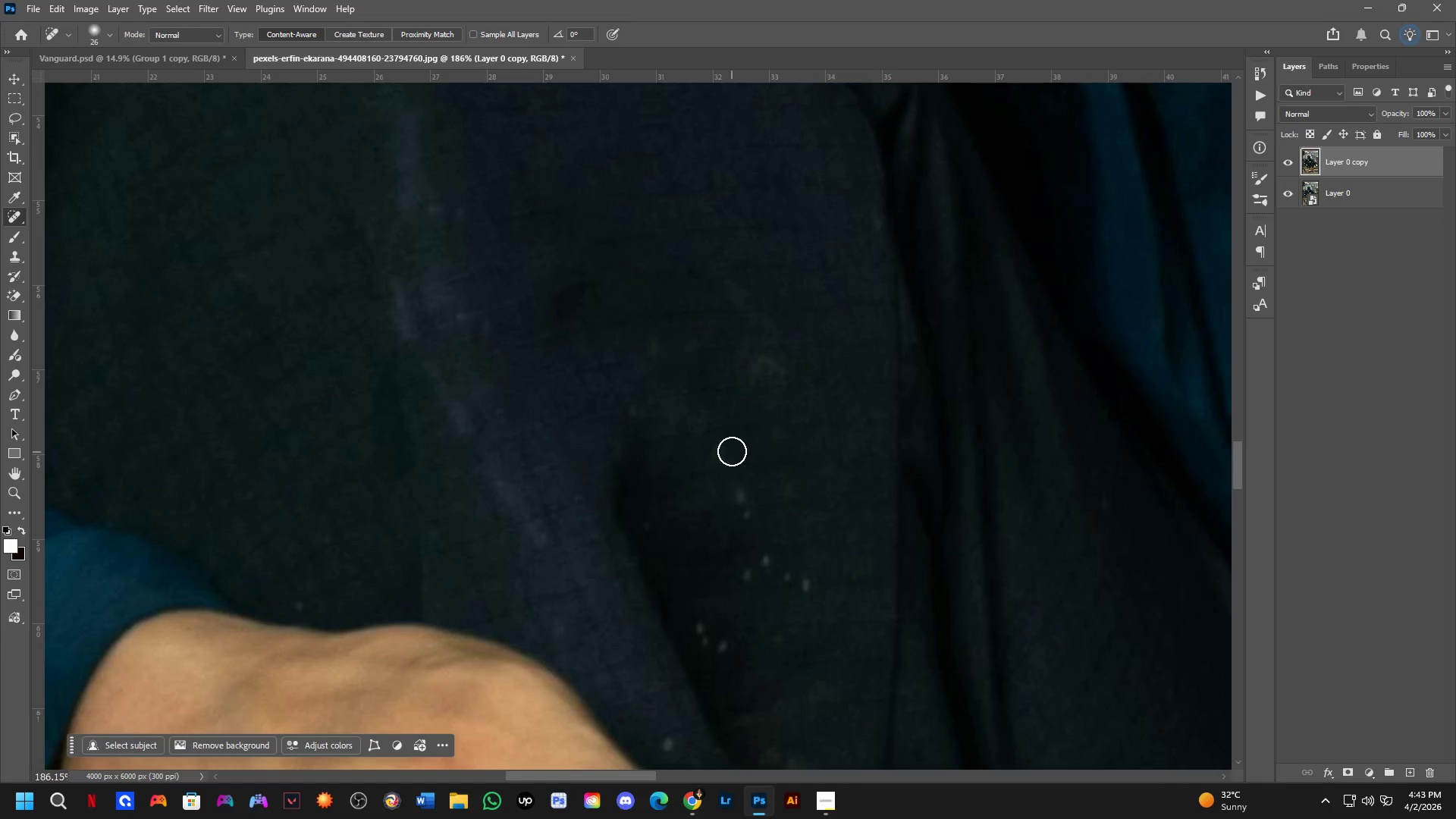 
left_click_drag(start_coordinate=[726, 452], to_coordinate=[720, 455])
 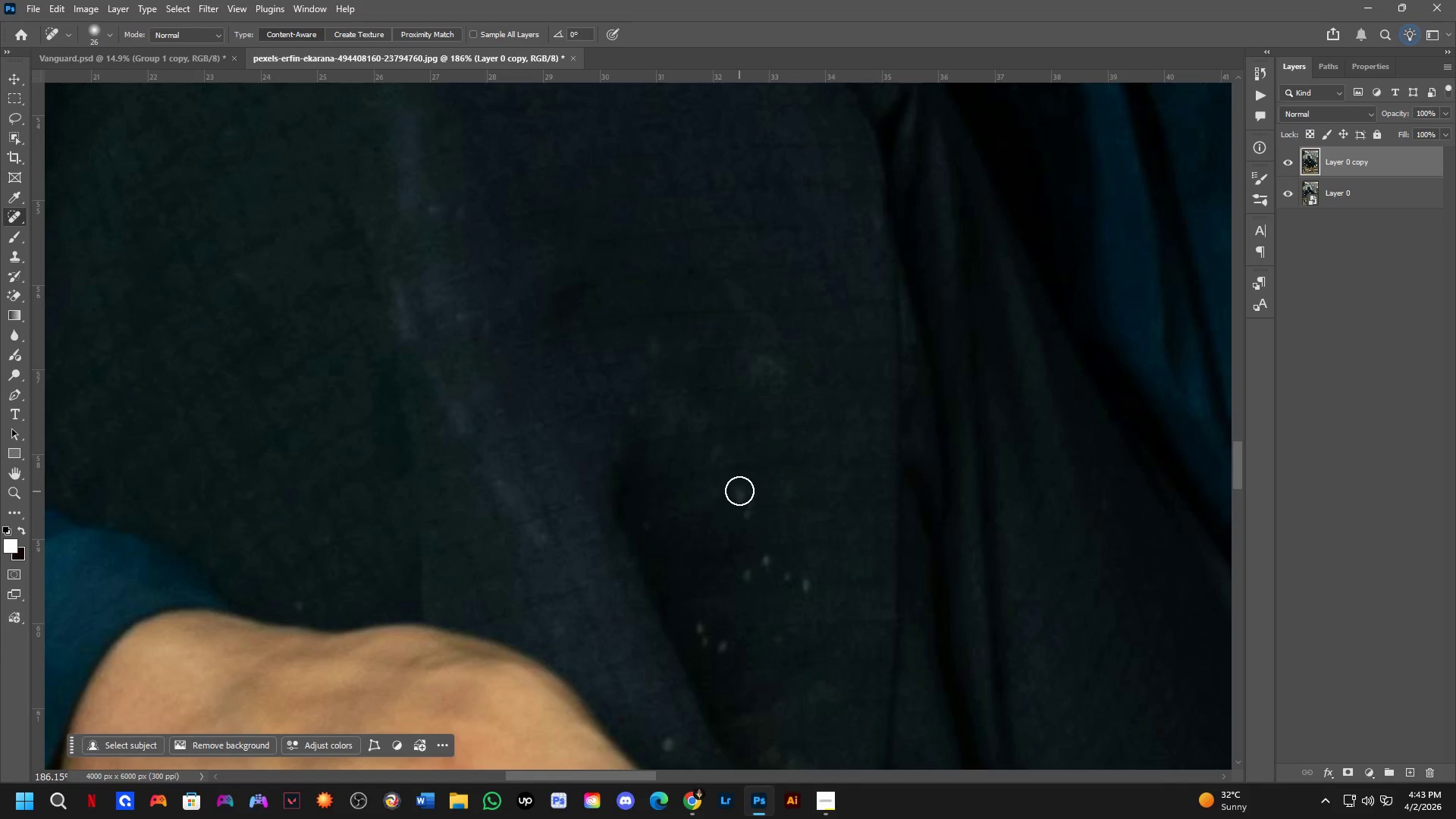 
left_click_drag(start_coordinate=[739, 489], to_coordinate=[740, 515])
 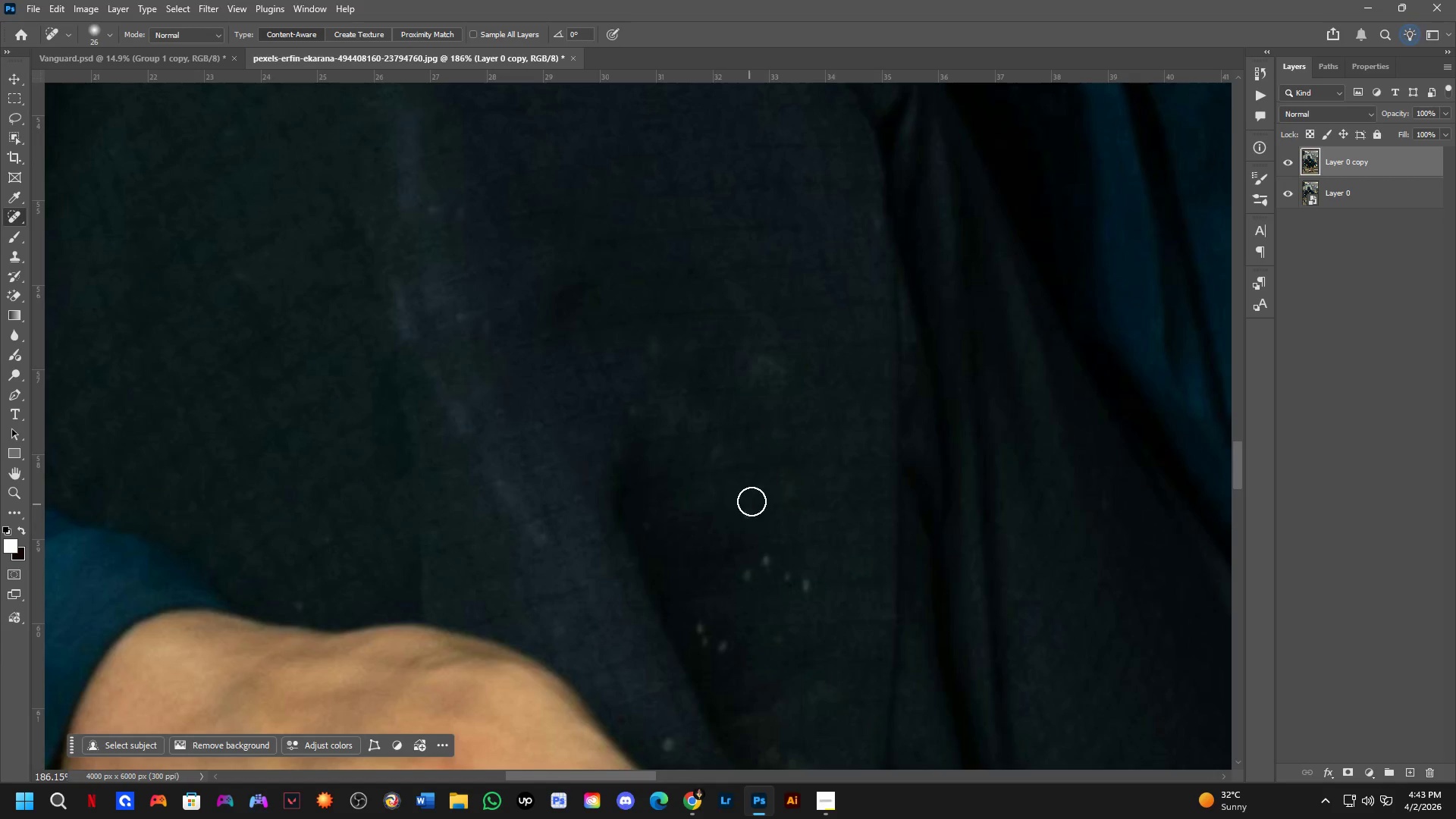 
left_click_drag(start_coordinate=[752, 500], to_coordinate=[749, 533])
 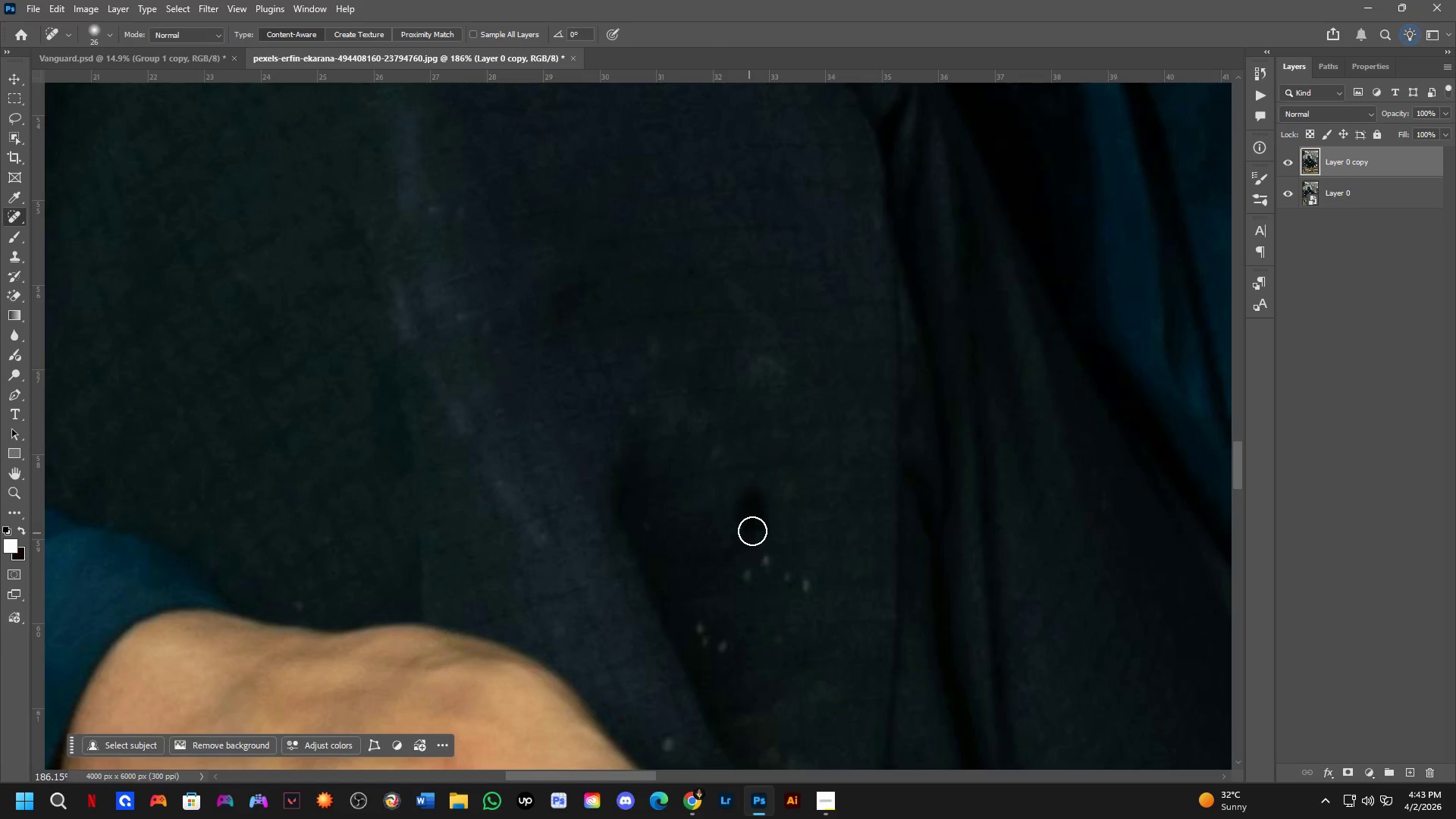 
key(Shift+ShiftLeft)
 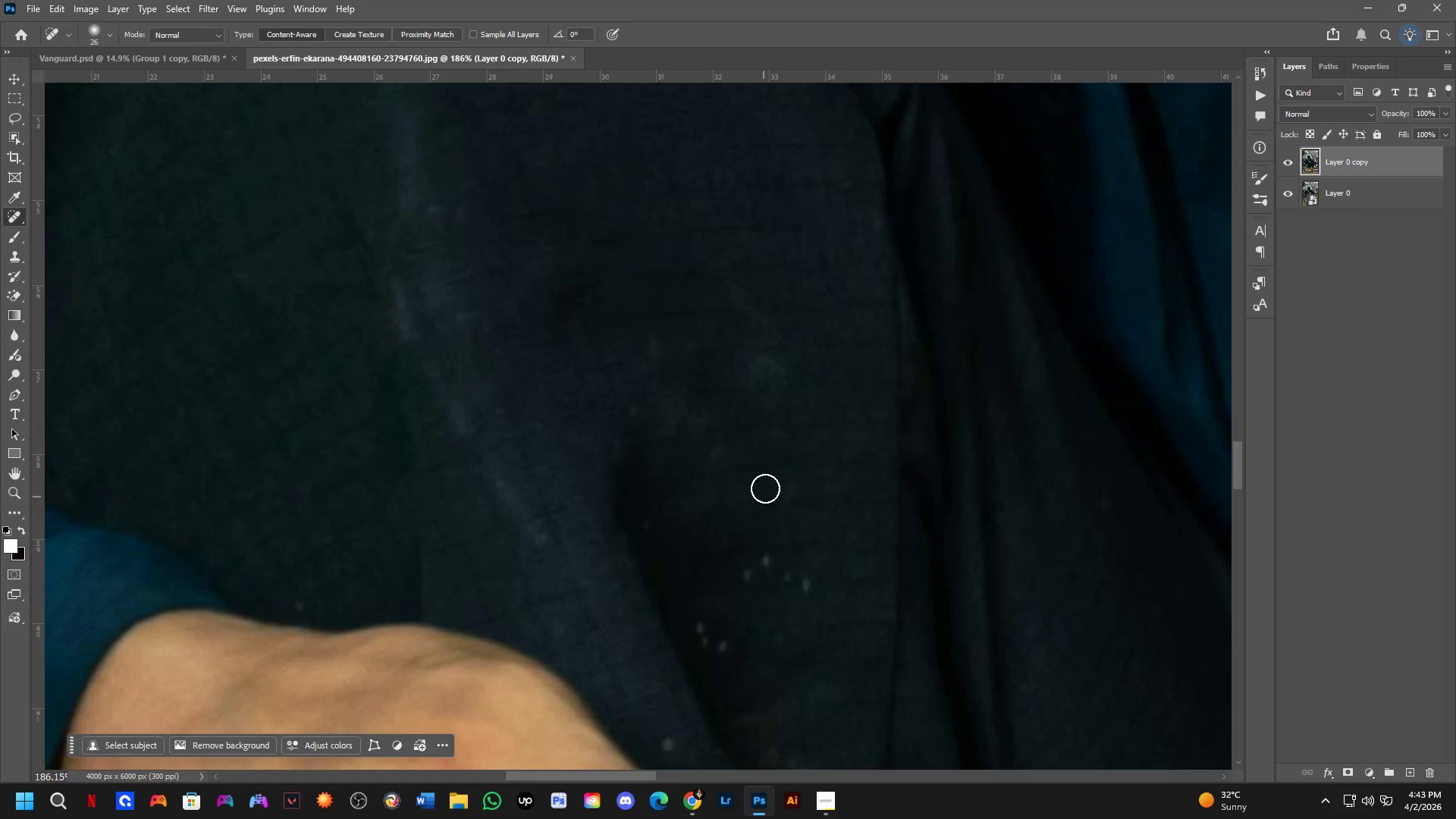 
scroll: coordinate [766, 477], scroll_direction: down, amount: 5.0
 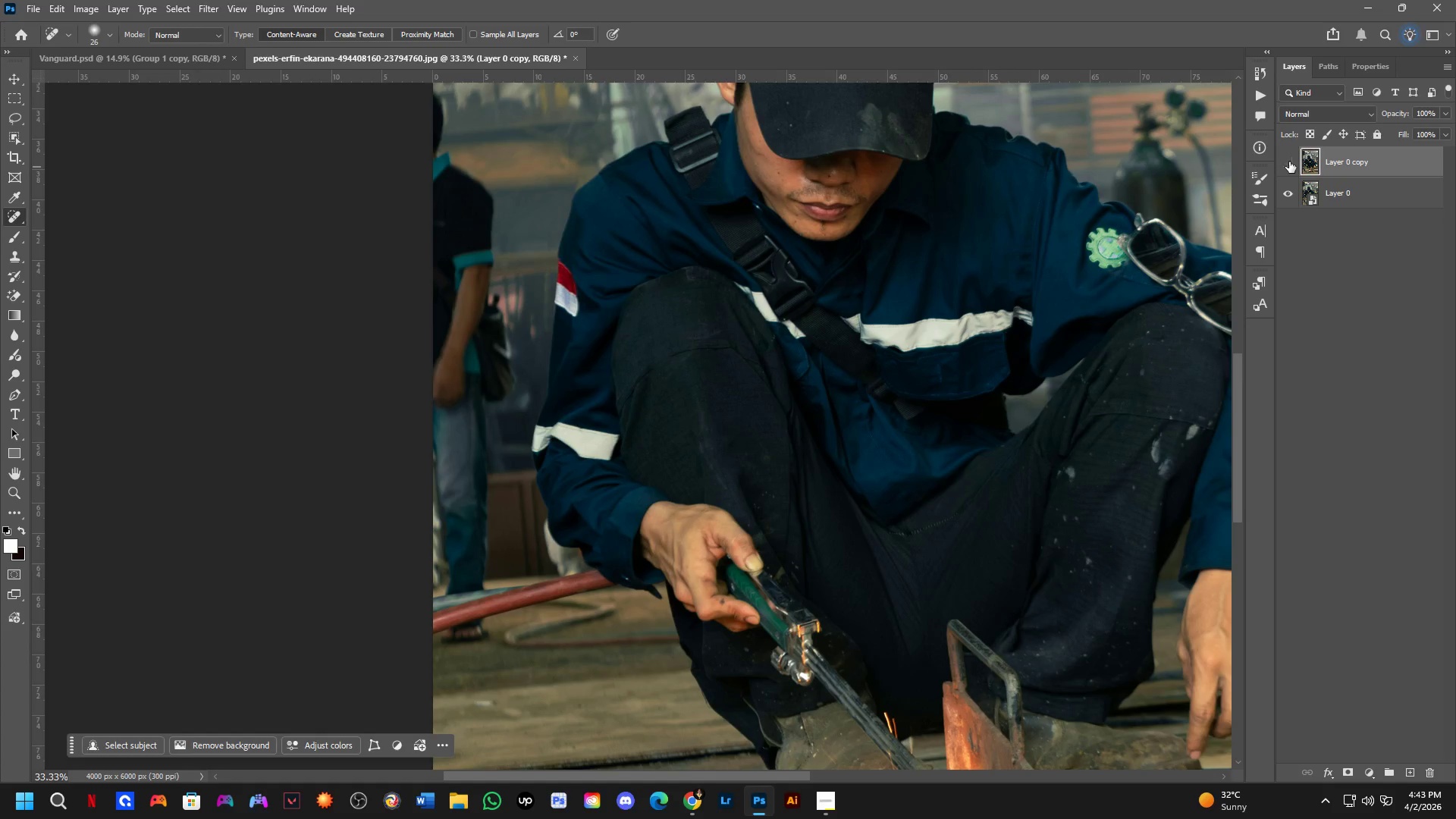 
double_click([1285, 163])
 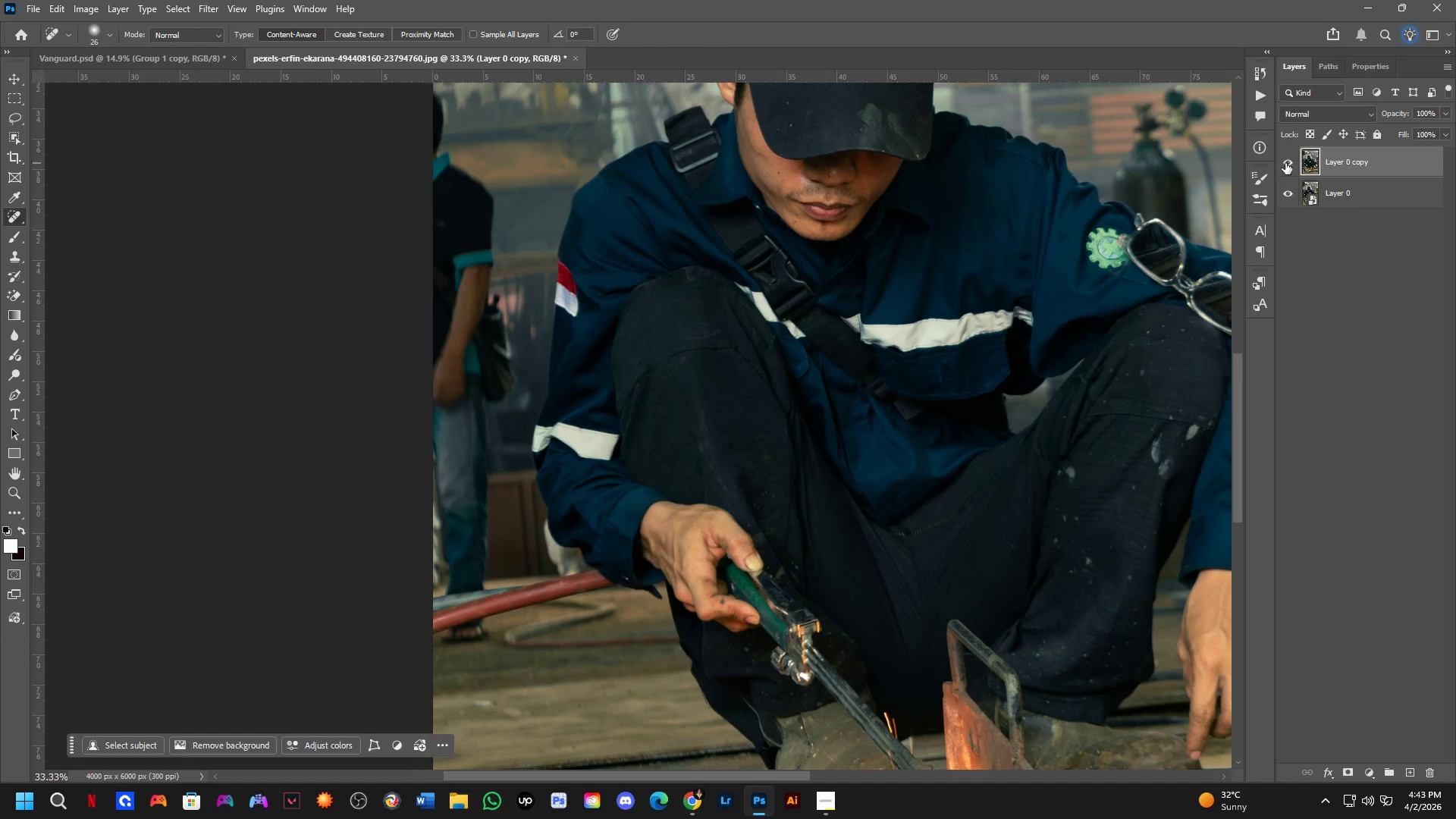 
triple_click([1285, 163])
 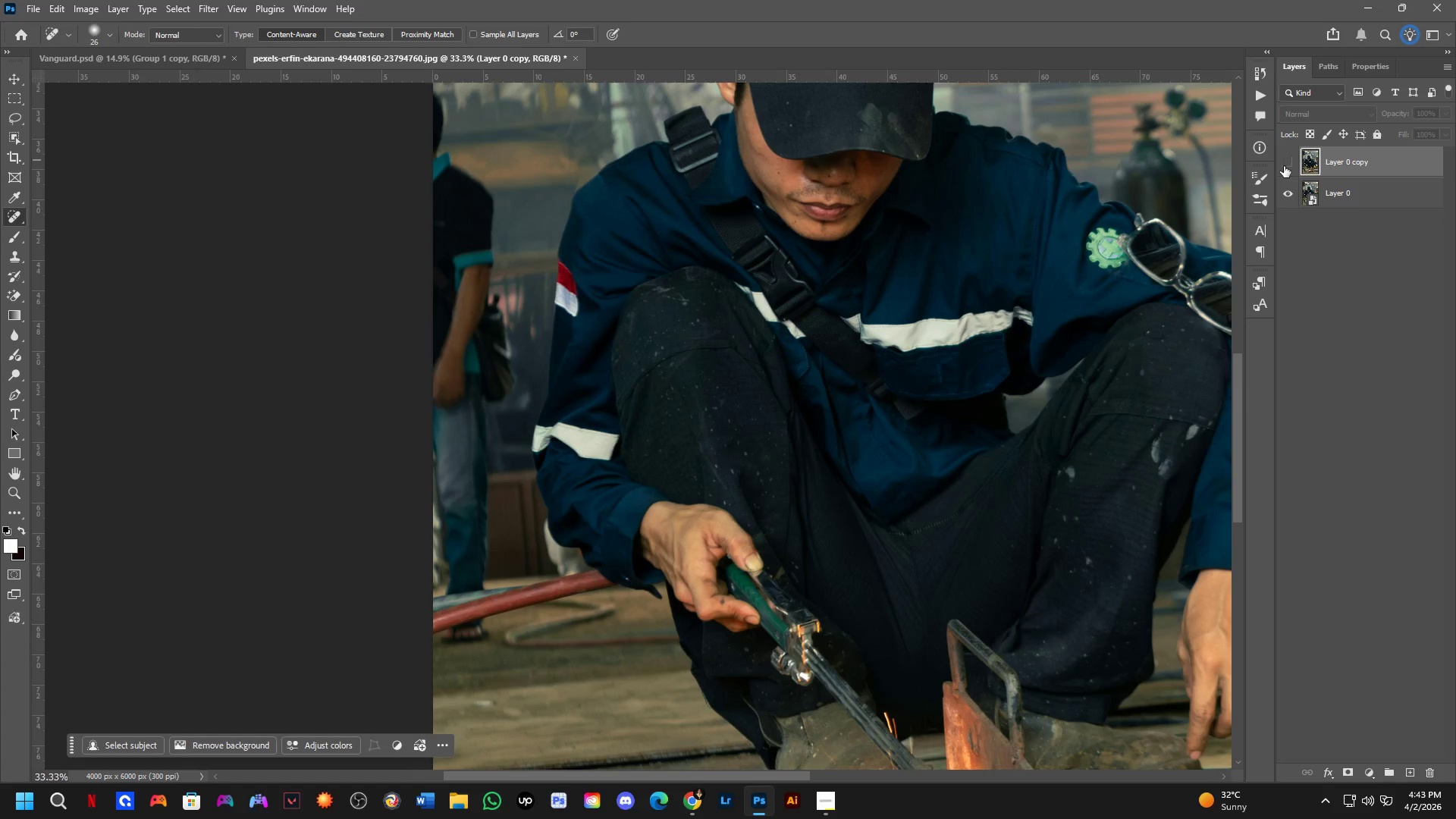 
hold_key(key=ShiftLeft, duration=0.5)
scroll: coordinate [761, 500], scroll_direction: up, amount: 4.0
 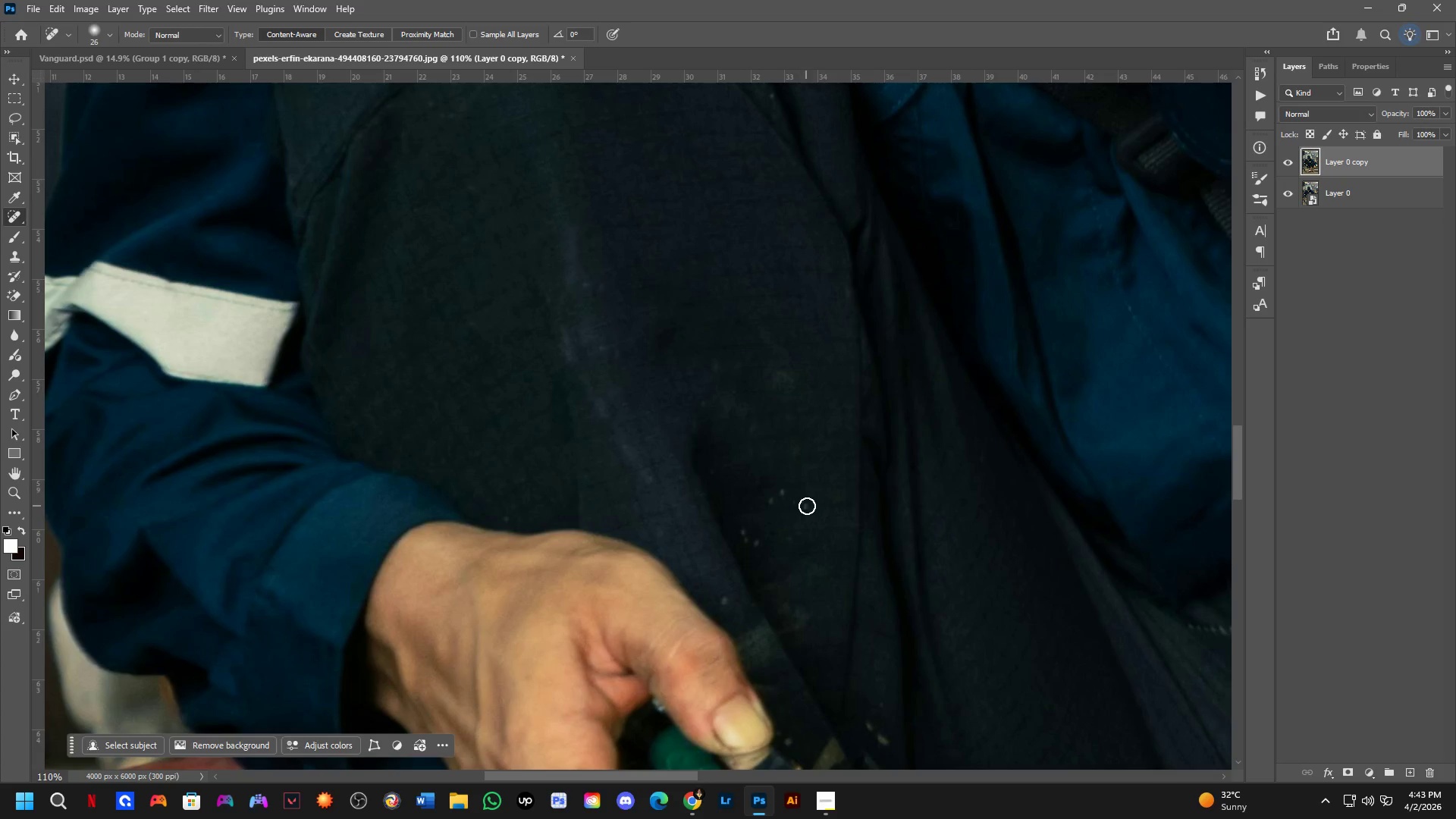 
left_click_drag(start_coordinate=[706, 548], to_coordinate=[717, 581])
 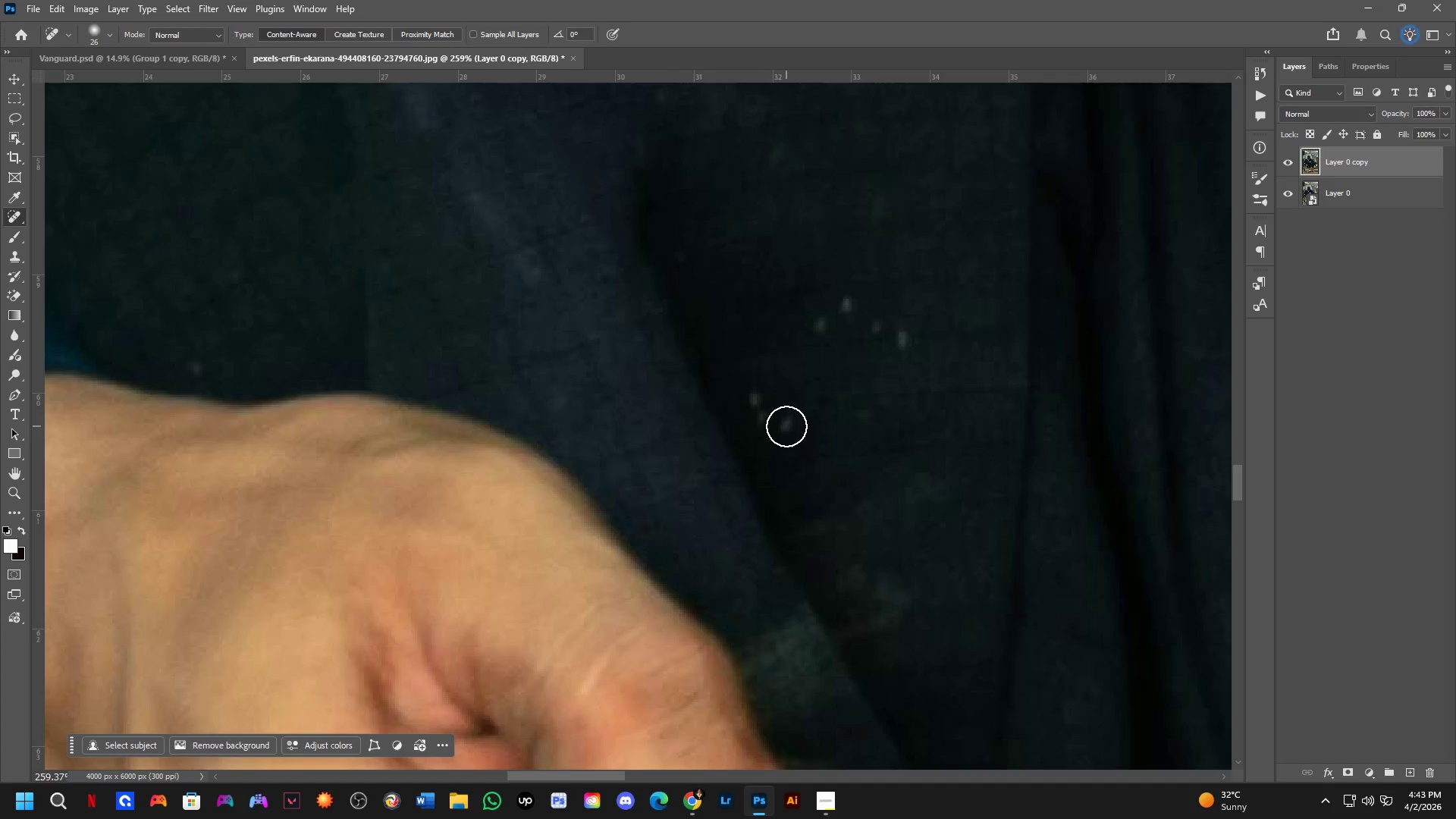 
scroll: coordinate [720, 554], scroll_direction: up, amount: 9.0
 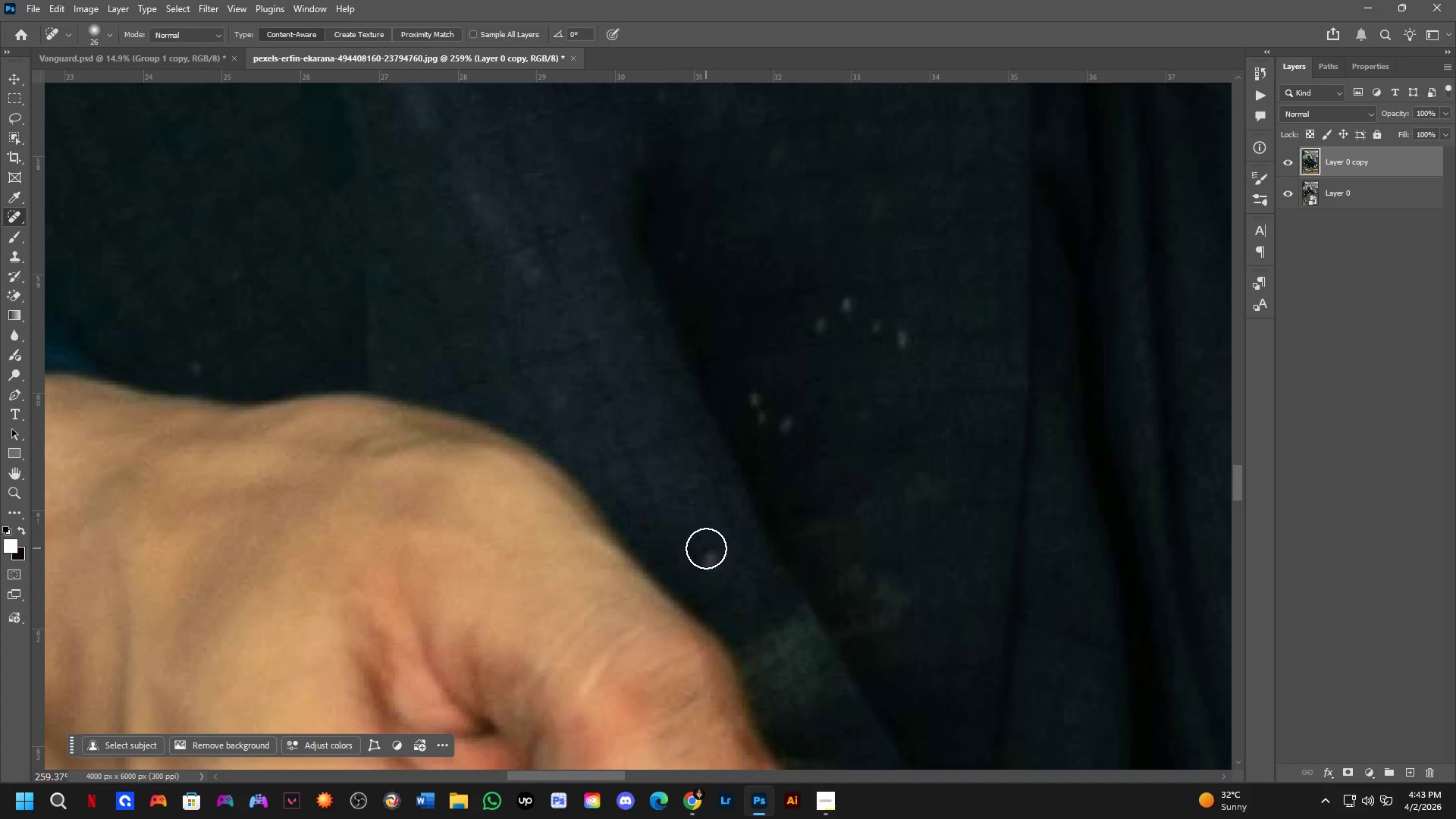 
left_click_drag(start_coordinate=[786, 425], to_coordinate=[777, 447])
 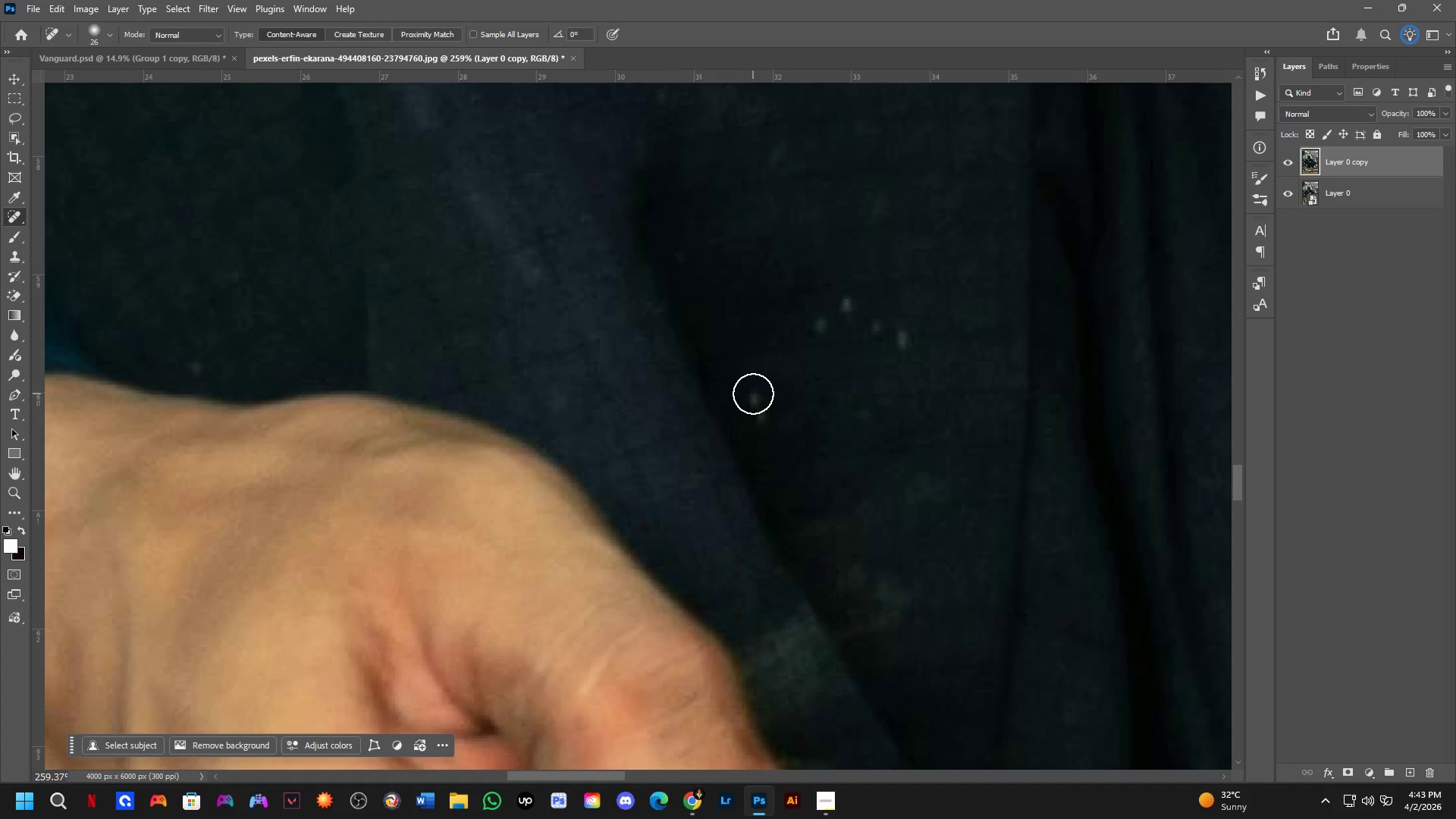 
left_click_drag(start_coordinate=[752, 395], to_coordinate=[758, 434])
 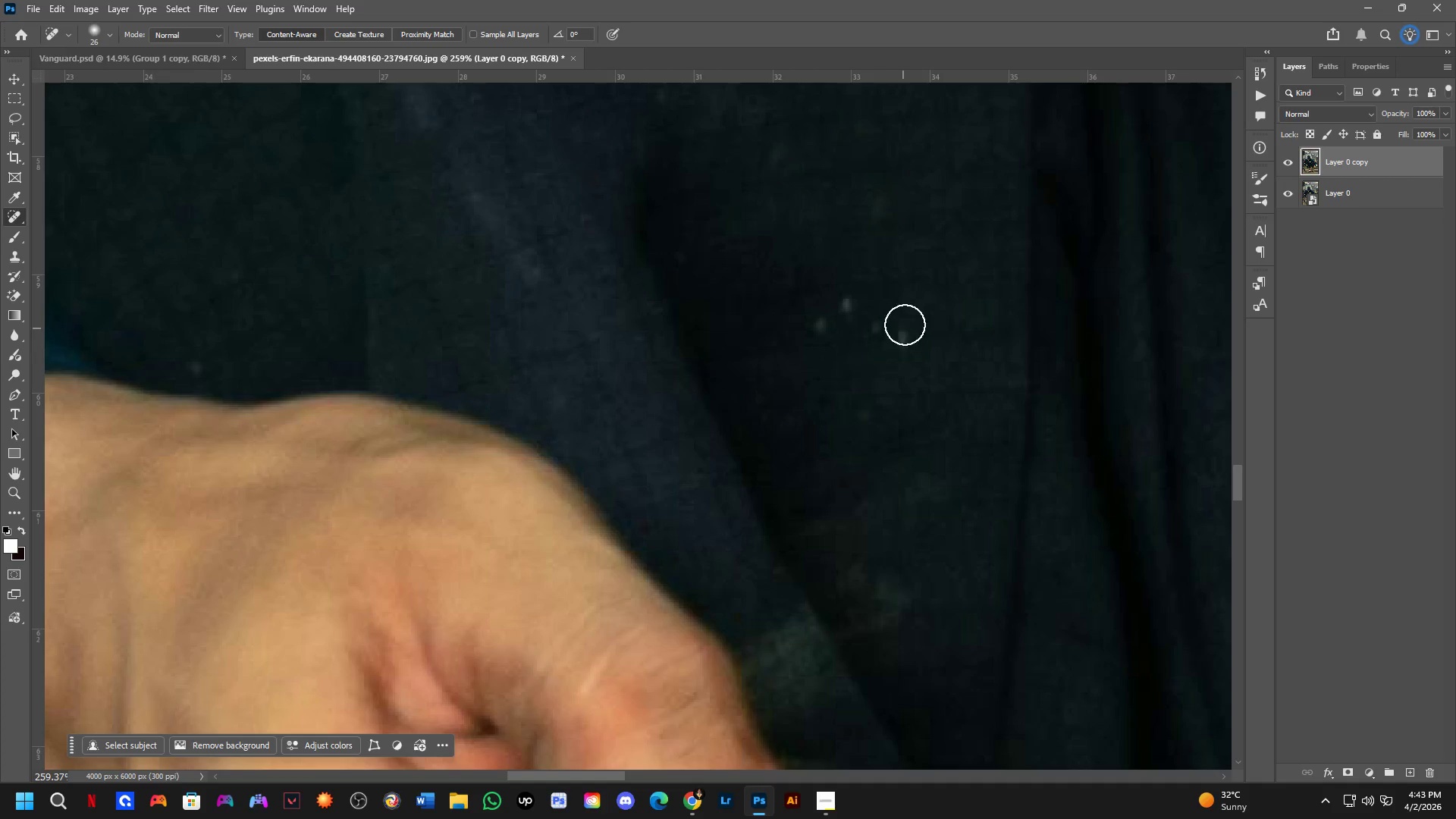 
left_click_drag(start_coordinate=[907, 324], to_coordinate=[893, 372])
 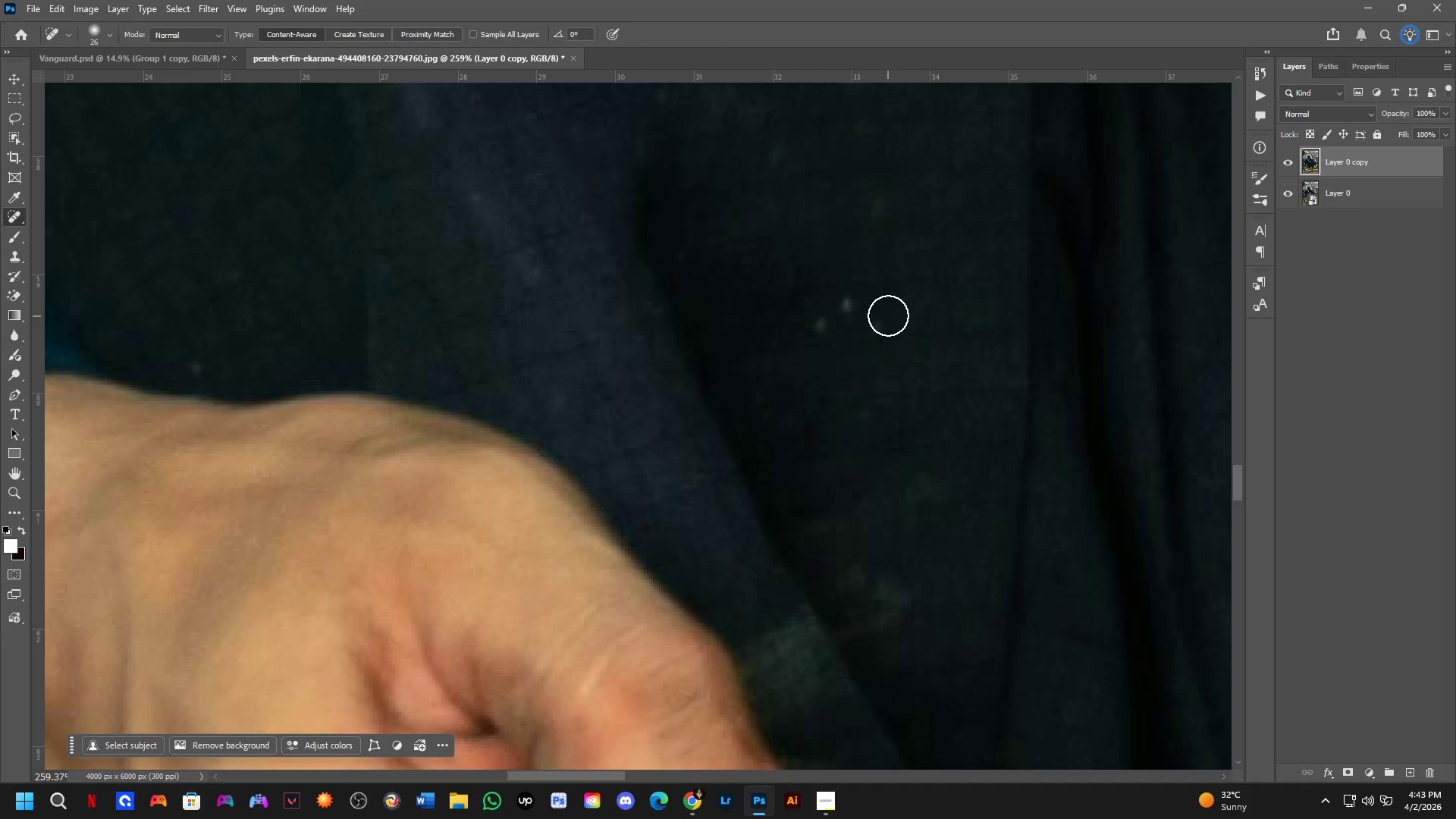 
left_click_drag(start_coordinate=[884, 321], to_coordinate=[871, 353])
 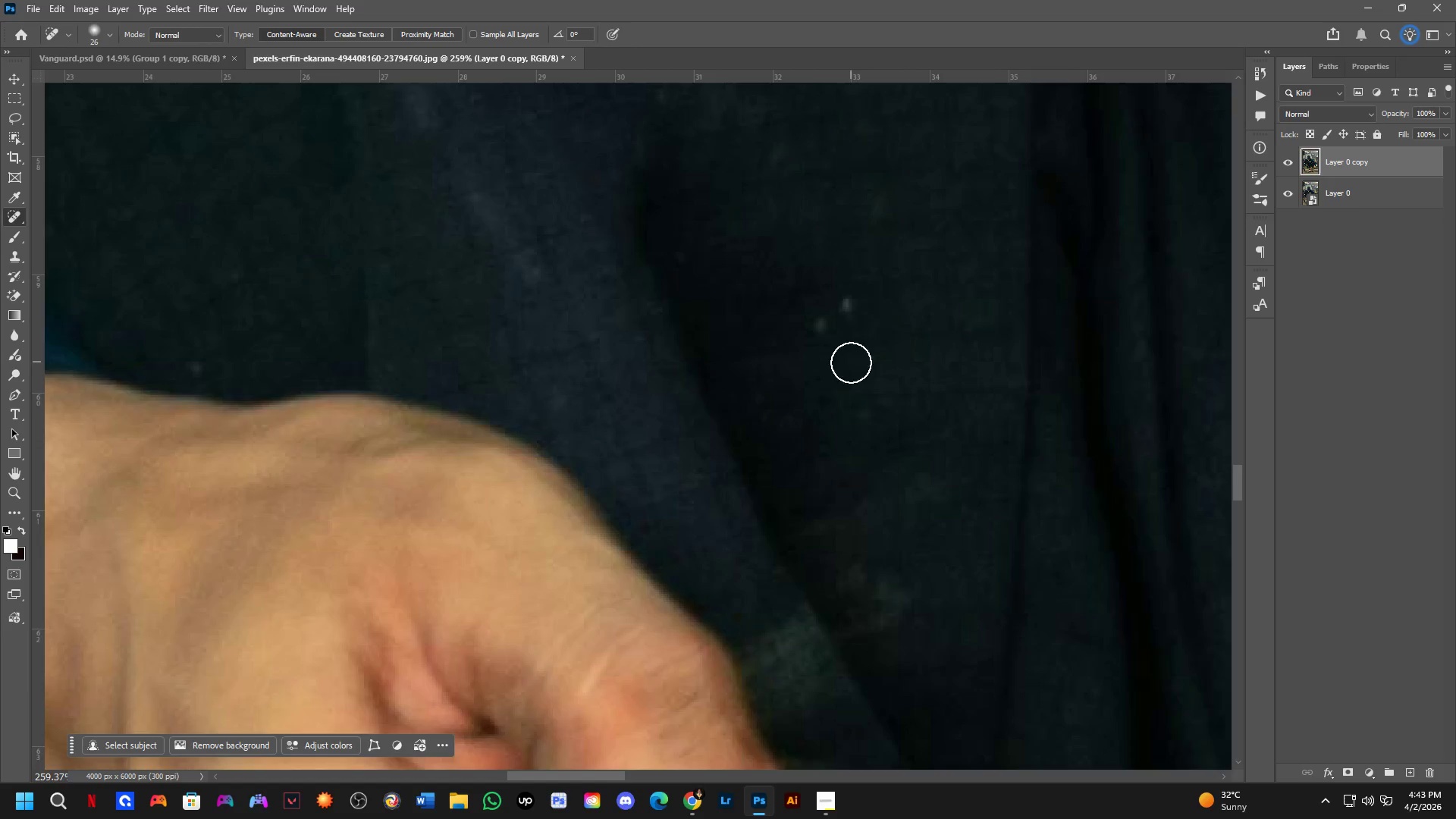 
scroll: coordinate [846, 374], scroll_direction: down, amount: 1.0
 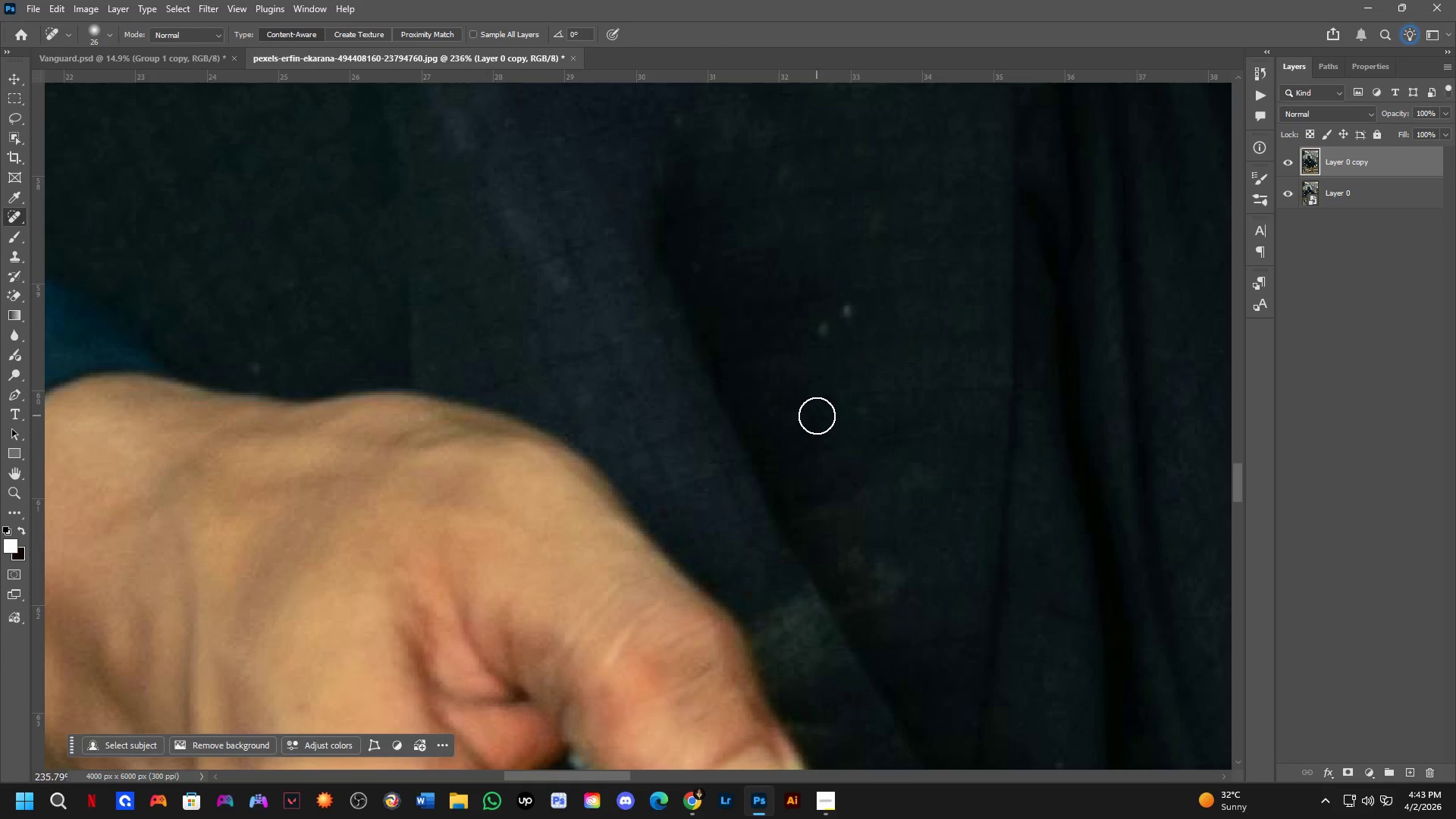 
left_click_drag(start_coordinate=[849, 294], to_coordinate=[850, 346])
 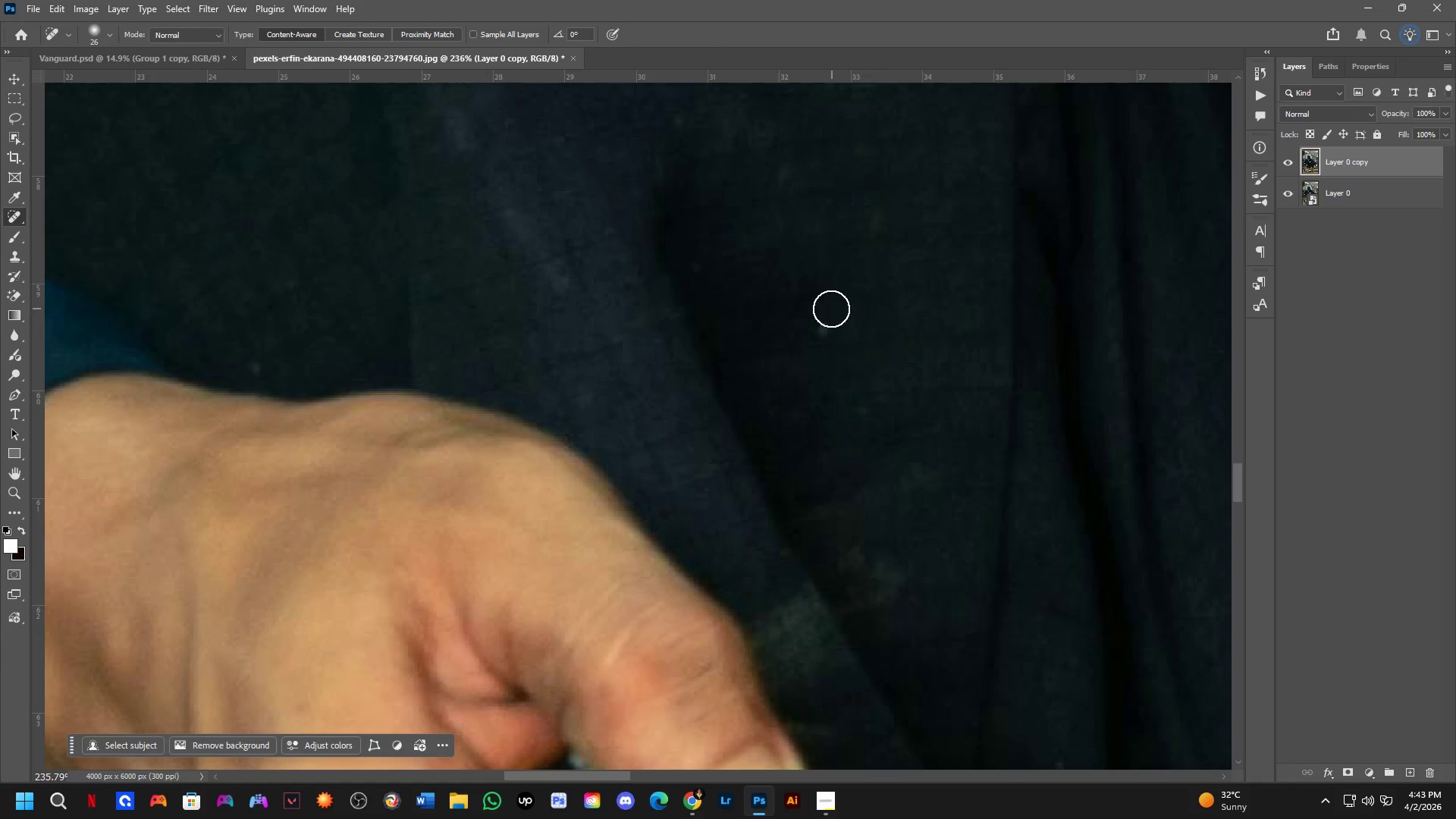 
left_click_drag(start_coordinate=[825, 315], to_coordinate=[818, 358])
 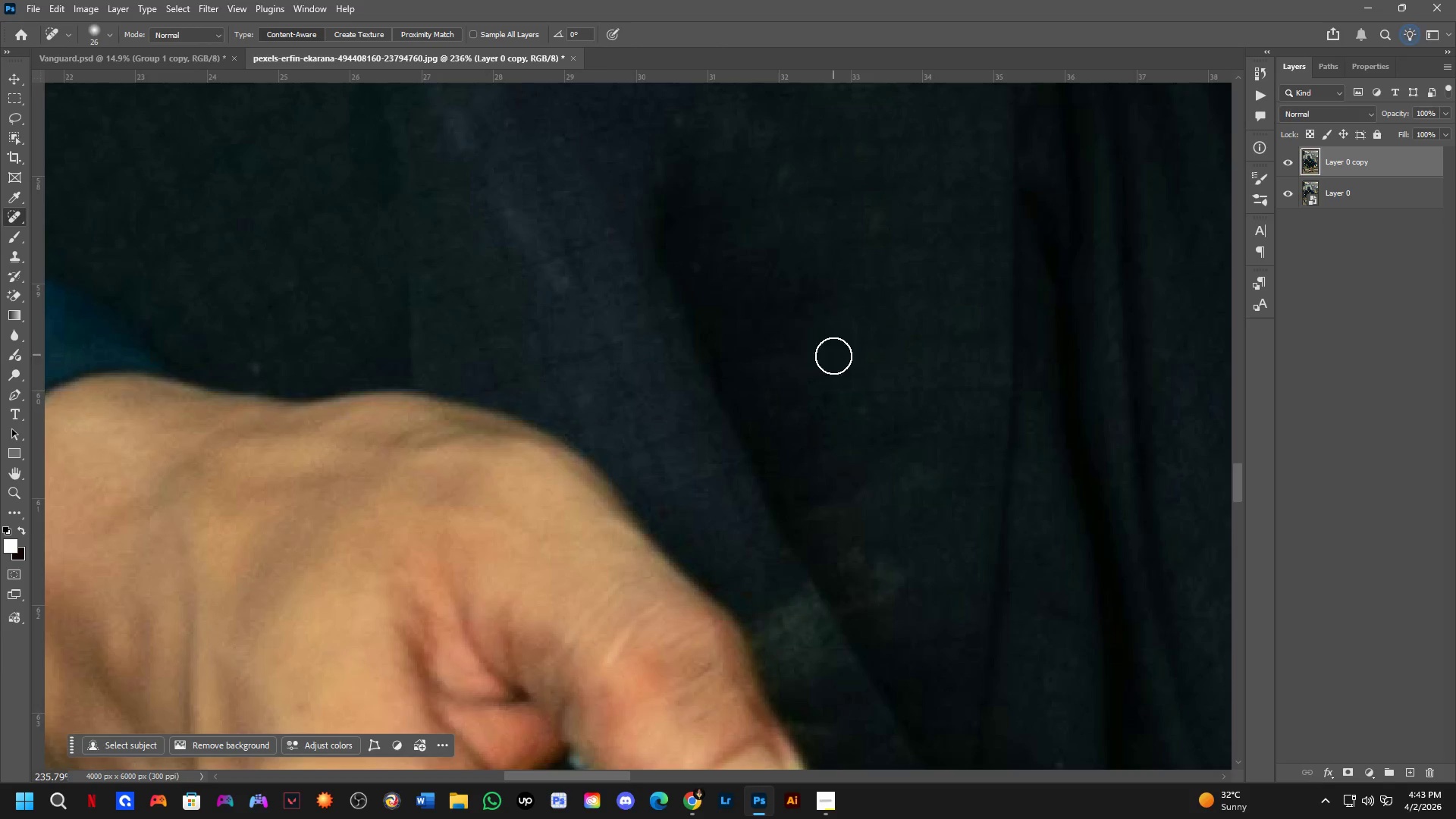 
hold_key(key=Space, duration=0.53)
 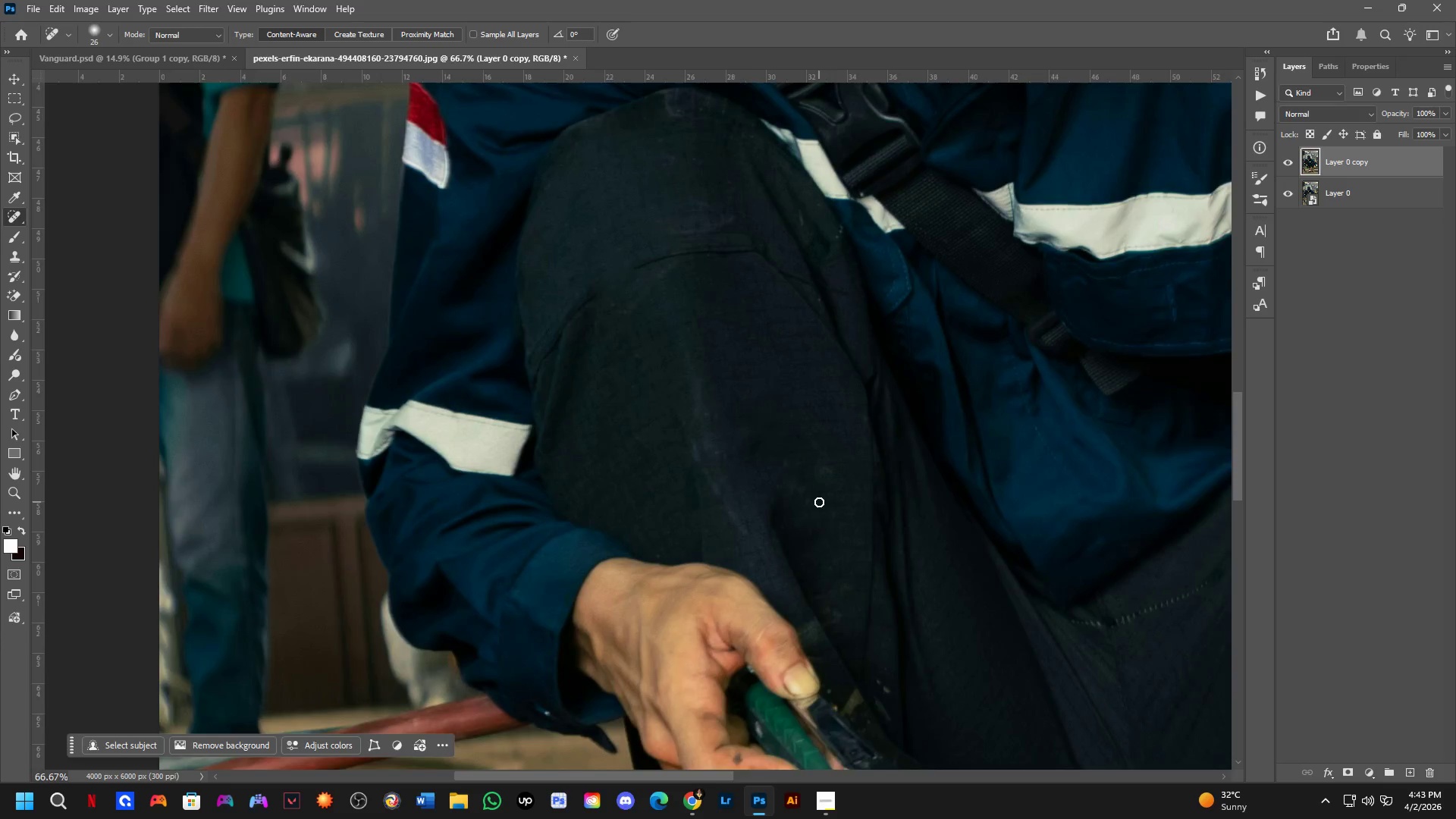 
left_click_drag(start_coordinate=[817, 406], to_coordinate=[821, 507])
 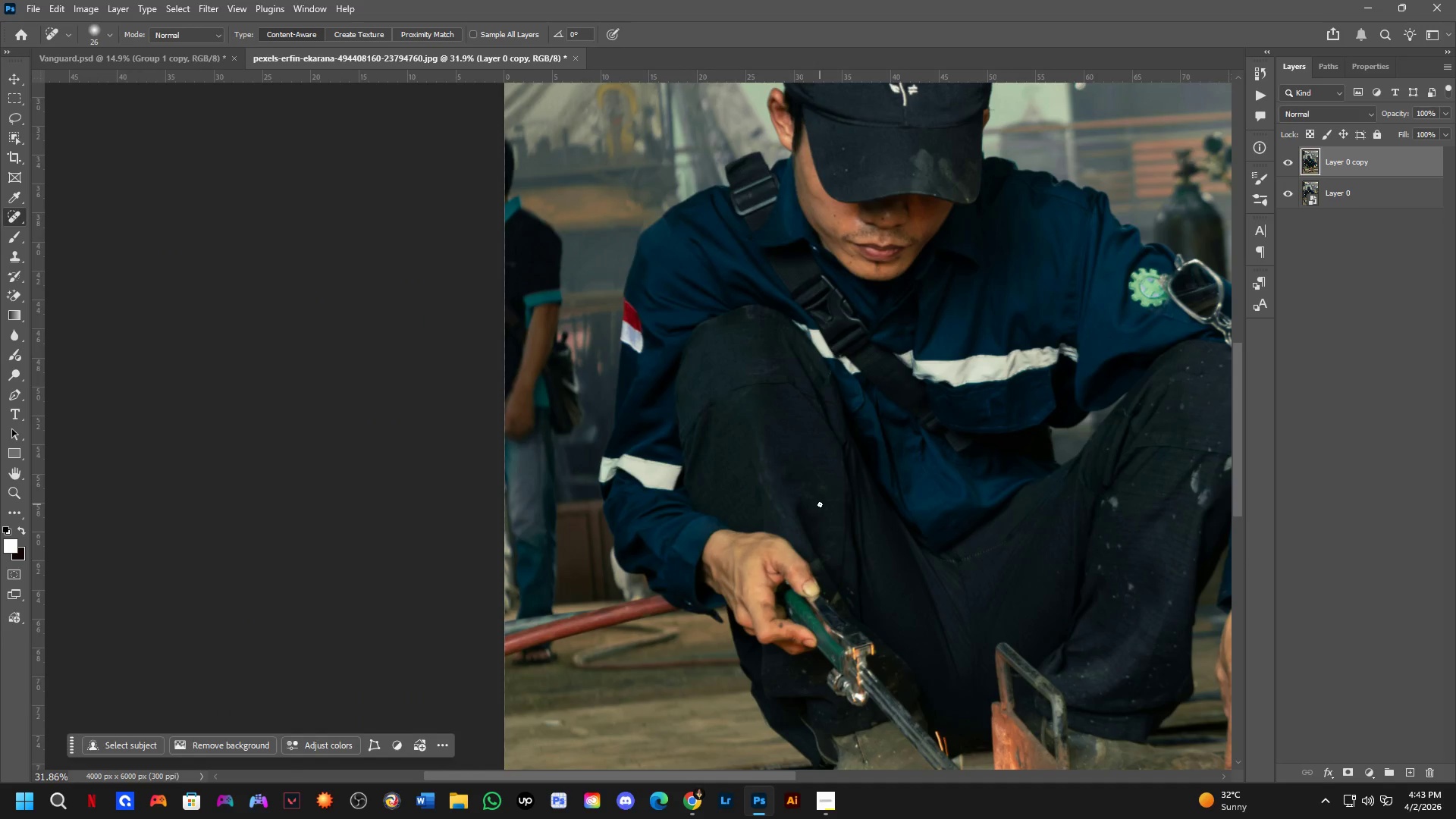 
scroll: coordinate [811, 447], scroll_direction: down, amount: 21.0
 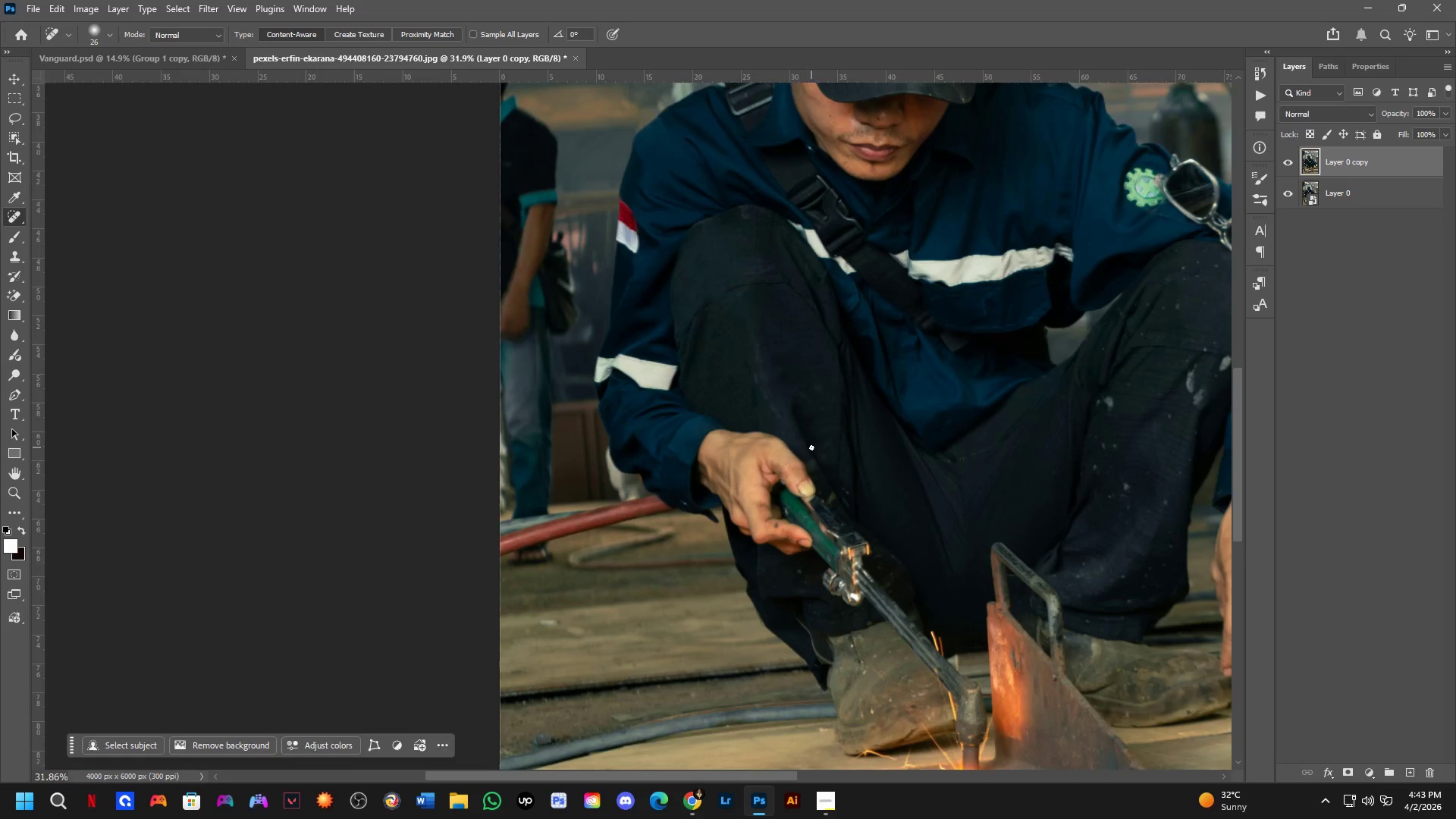 
key(Shift+ShiftLeft)
 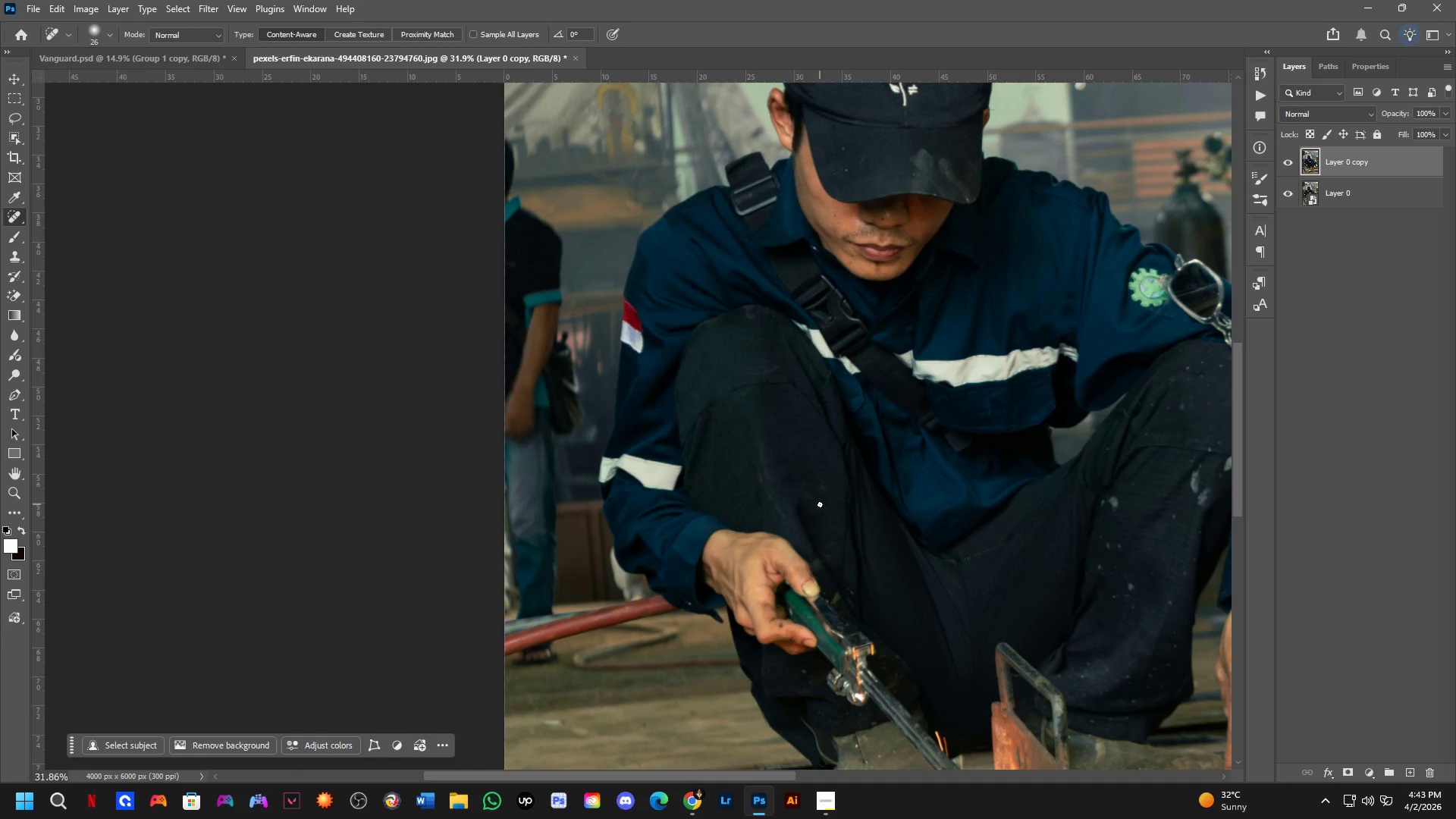 
hold_key(key=Space, duration=0.58)
 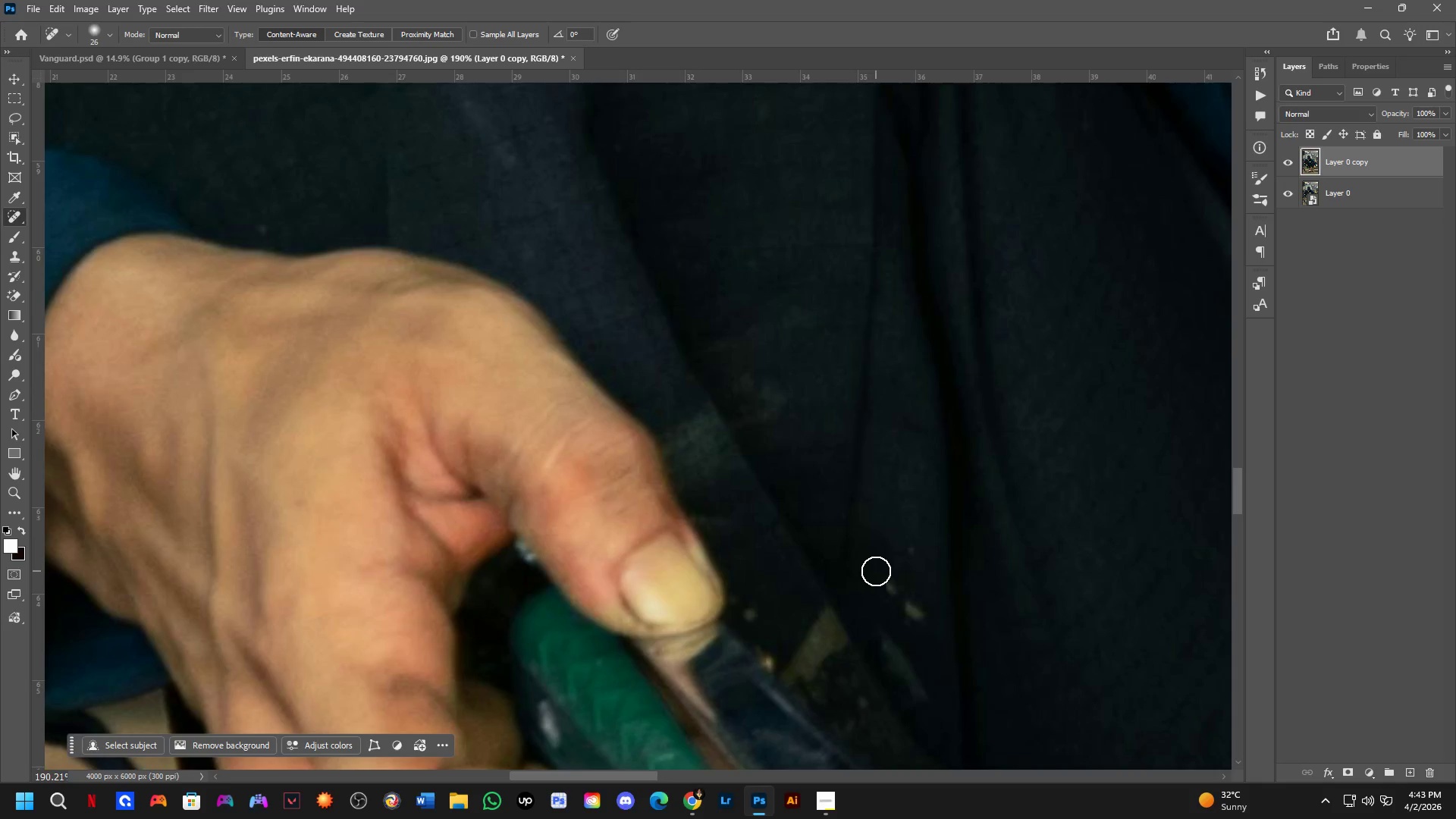 
left_click_drag(start_coordinate=[824, 526], to_coordinate=[765, 249])
 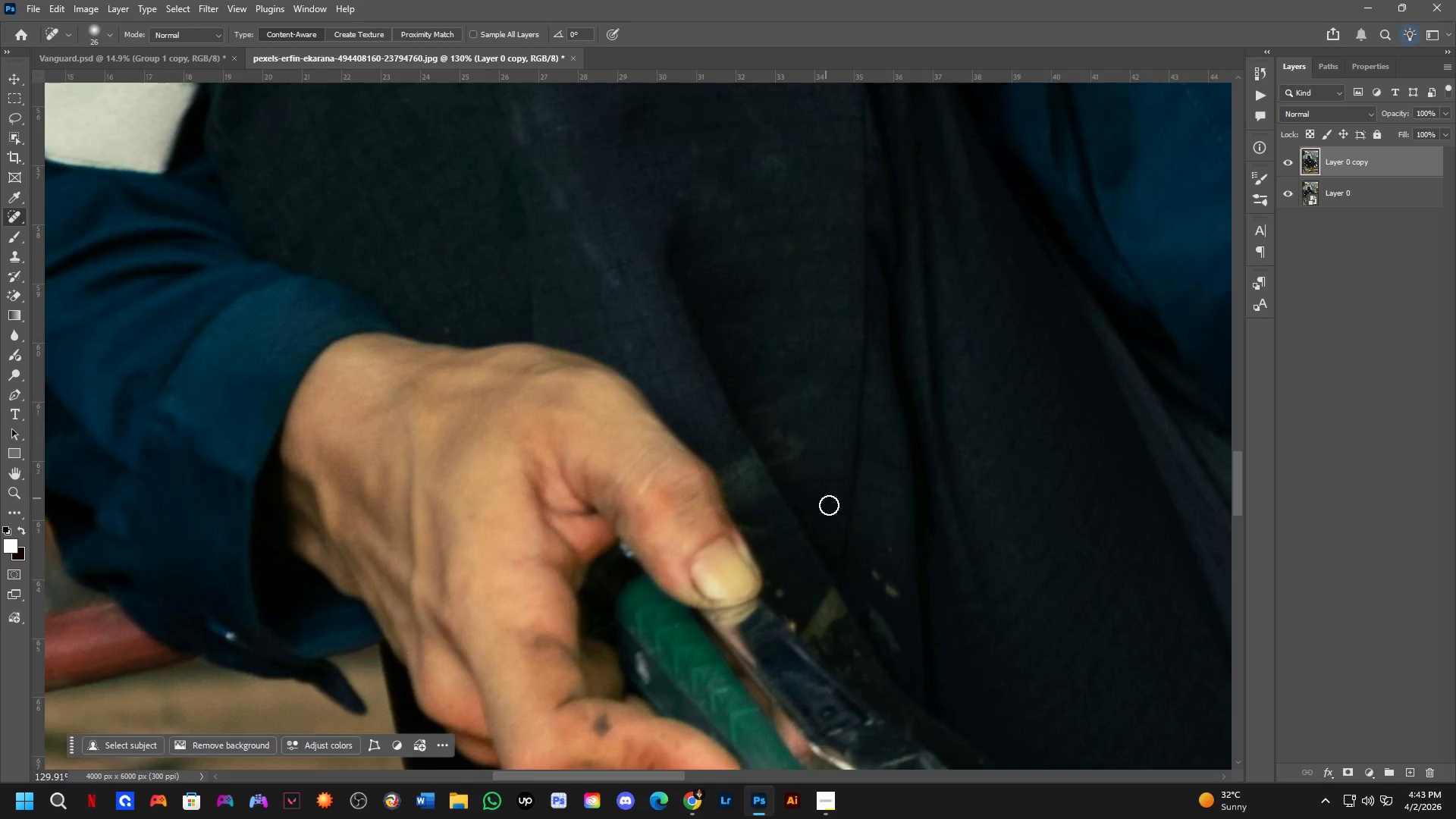 
scroll: coordinate [819, 502], scroll_direction: up, amount: 10.0
 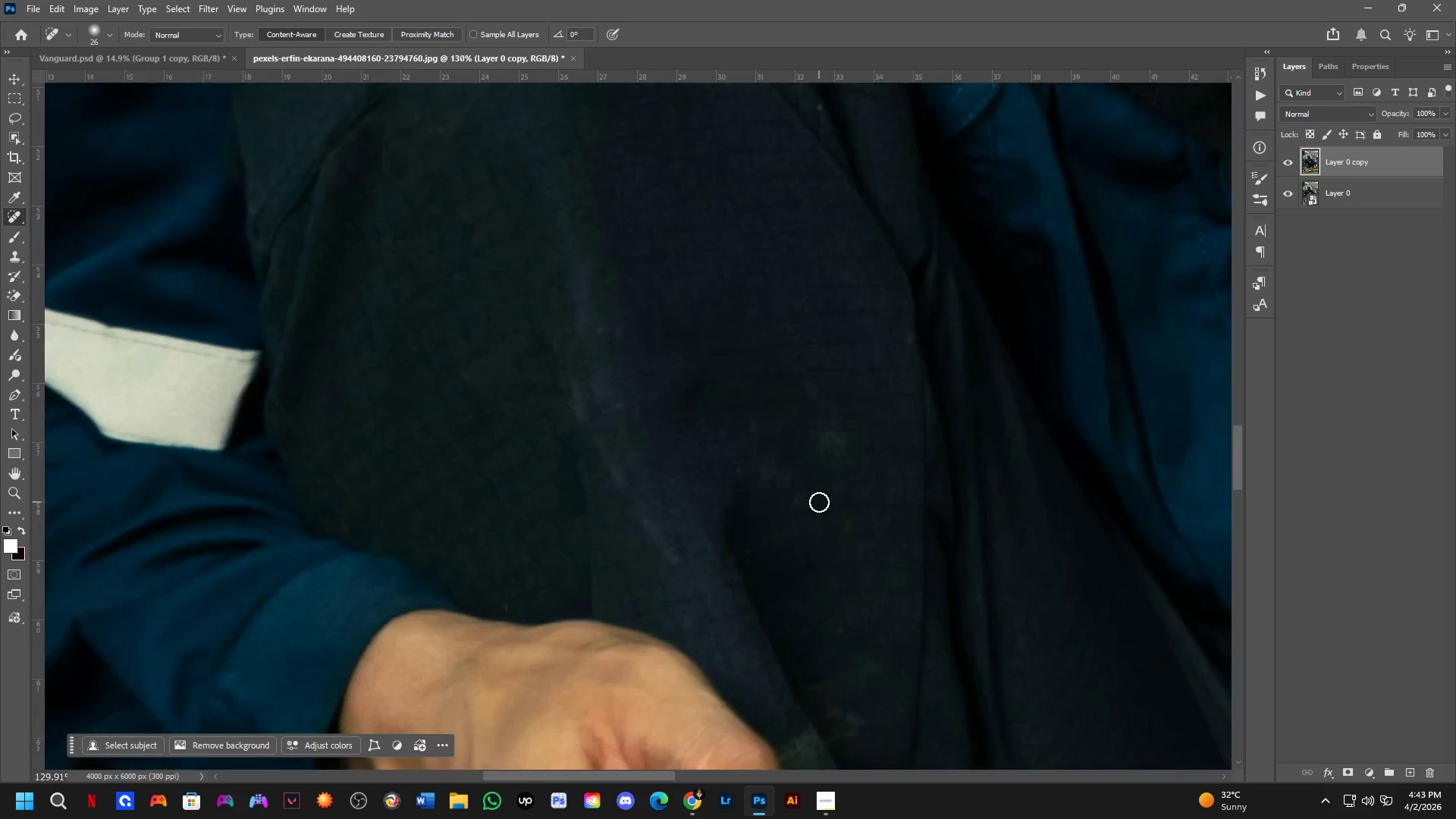 
left_click_drag(start_coordinate=[883, 566], to_coordinate=[897, 605])
 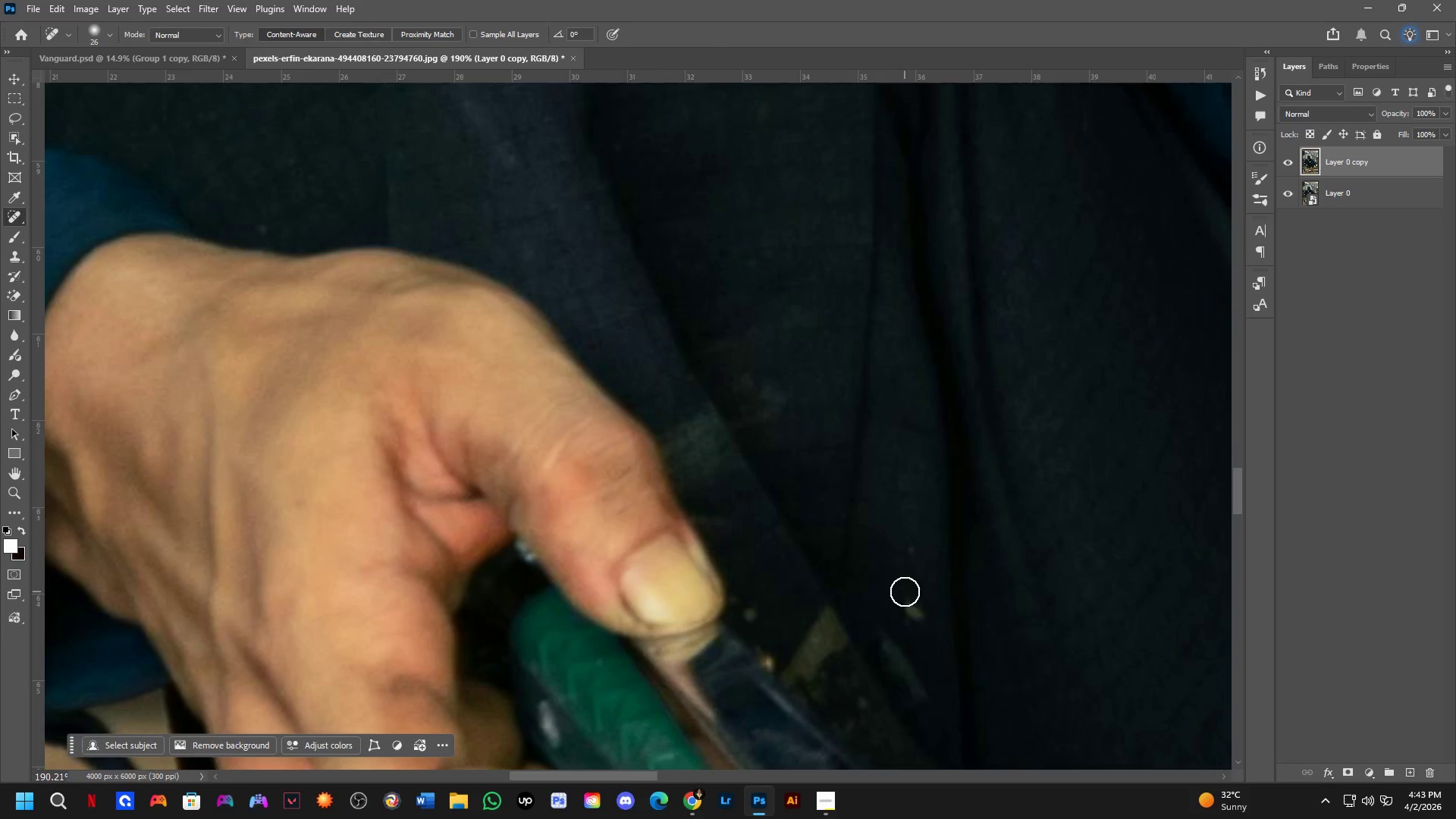 
scroll: coordinate [851, 560], scroll_direction: up, amount: 4.0
 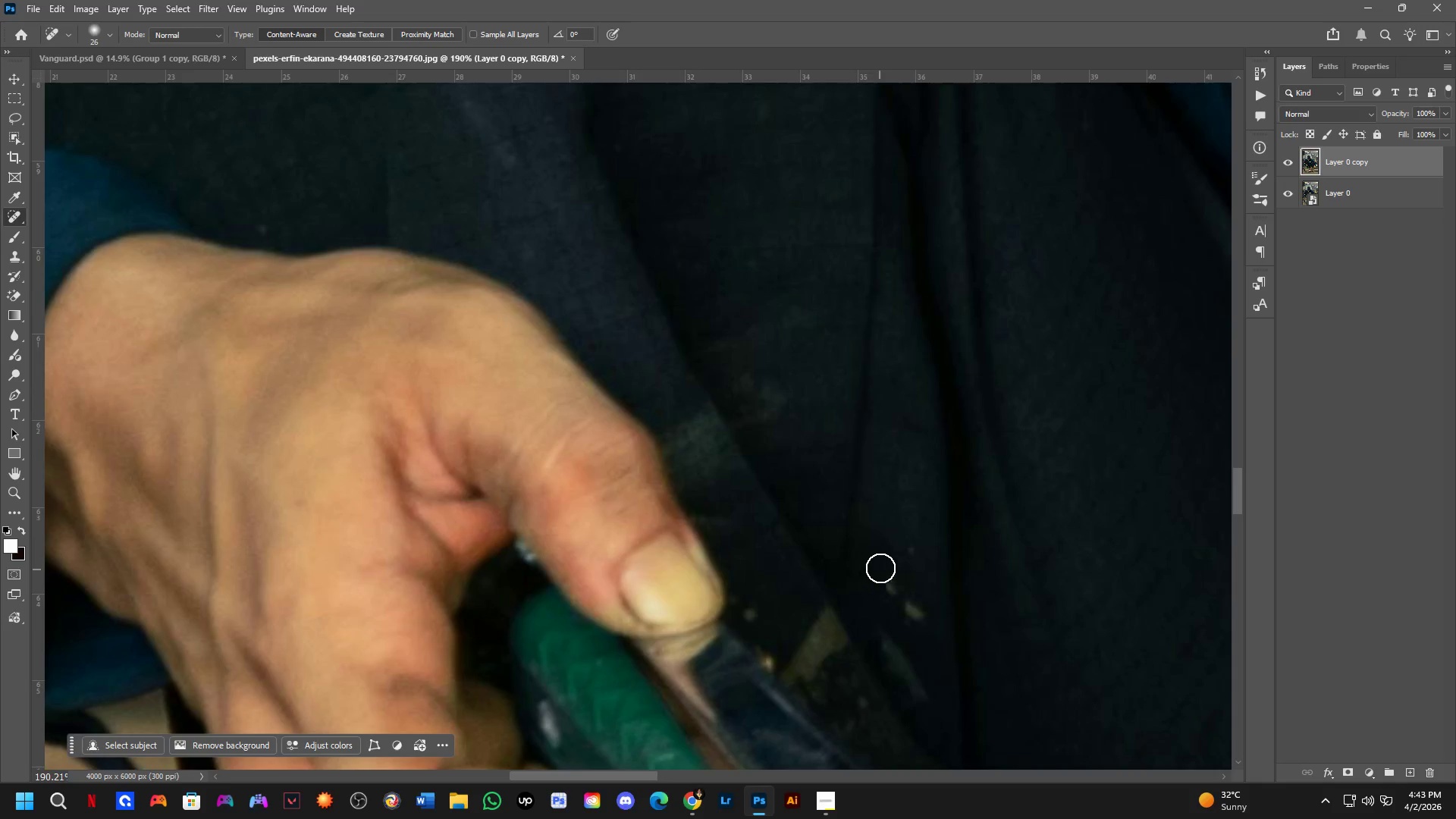 
left_click_drag(start_coordinate=[907, 592], to_coordinate=[915, 601])
 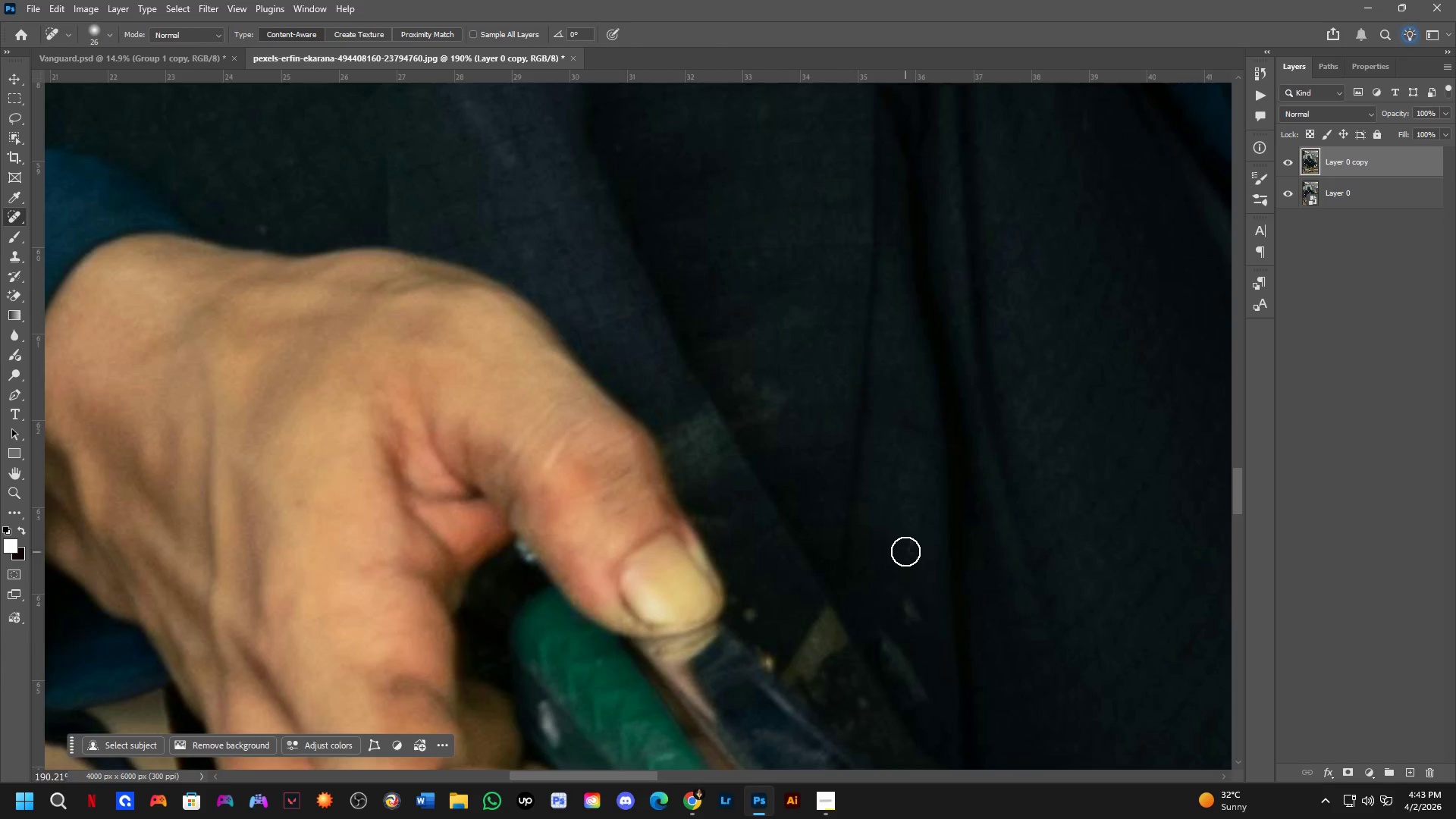 
left_click_drag(start_coordinate=[908, 544], to_coordinate=[914, 569])
 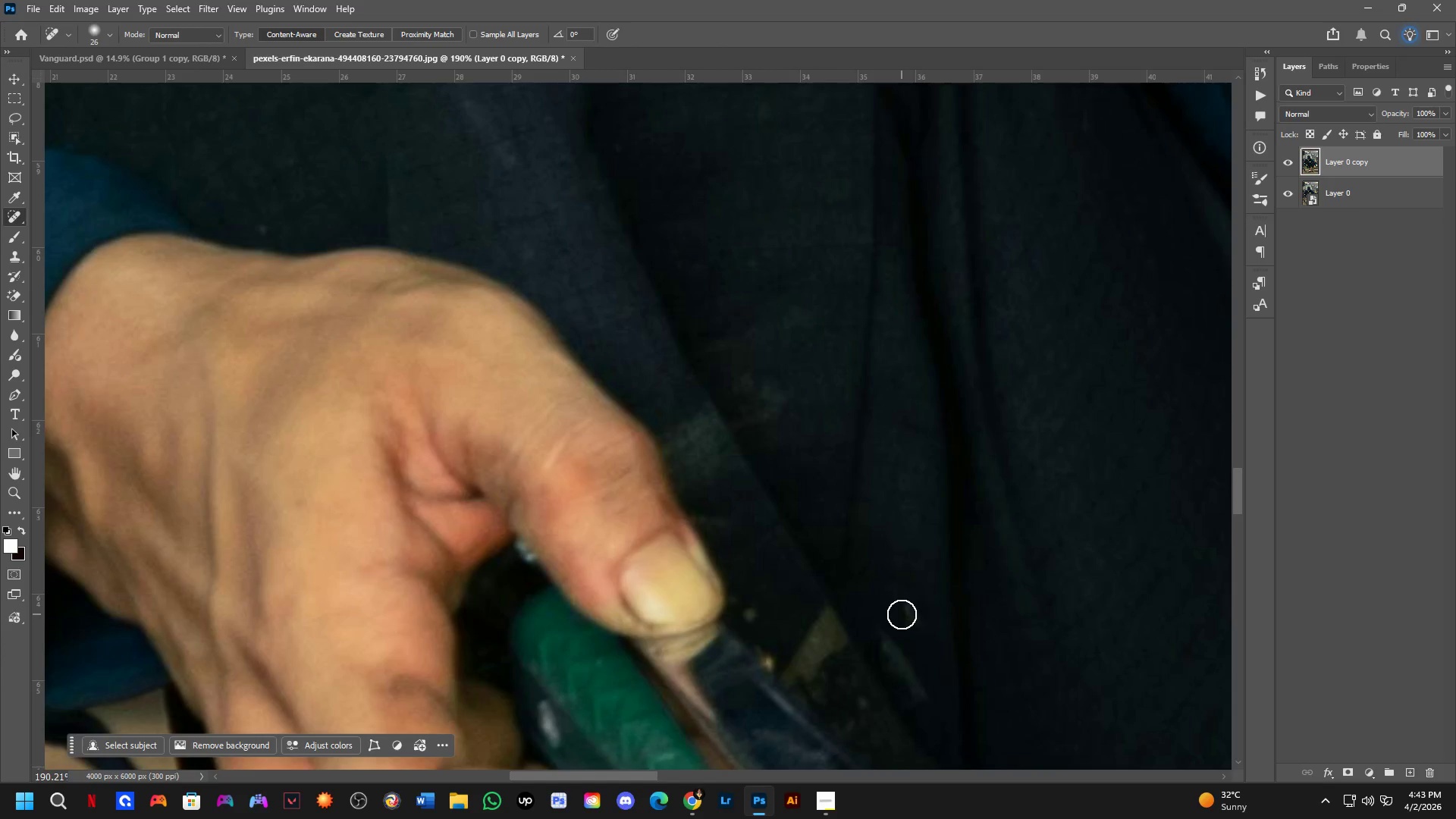 
left_click_drag(start_coordinate=[908, 620], to_coordinate=[899, 592])
 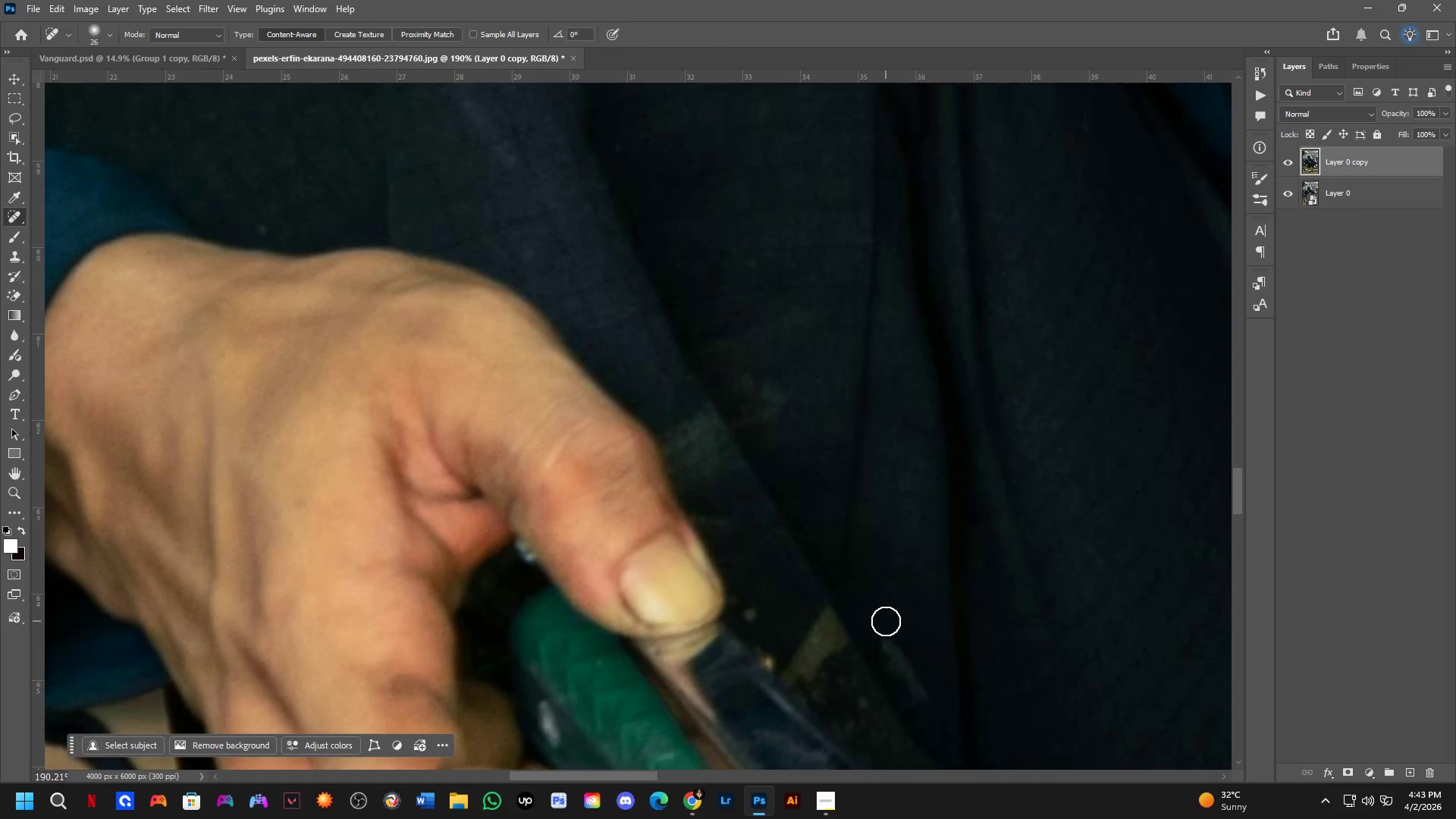 
left_click_drag(start_coordinate=[886, 628], to_coordinate=[932, 725])
 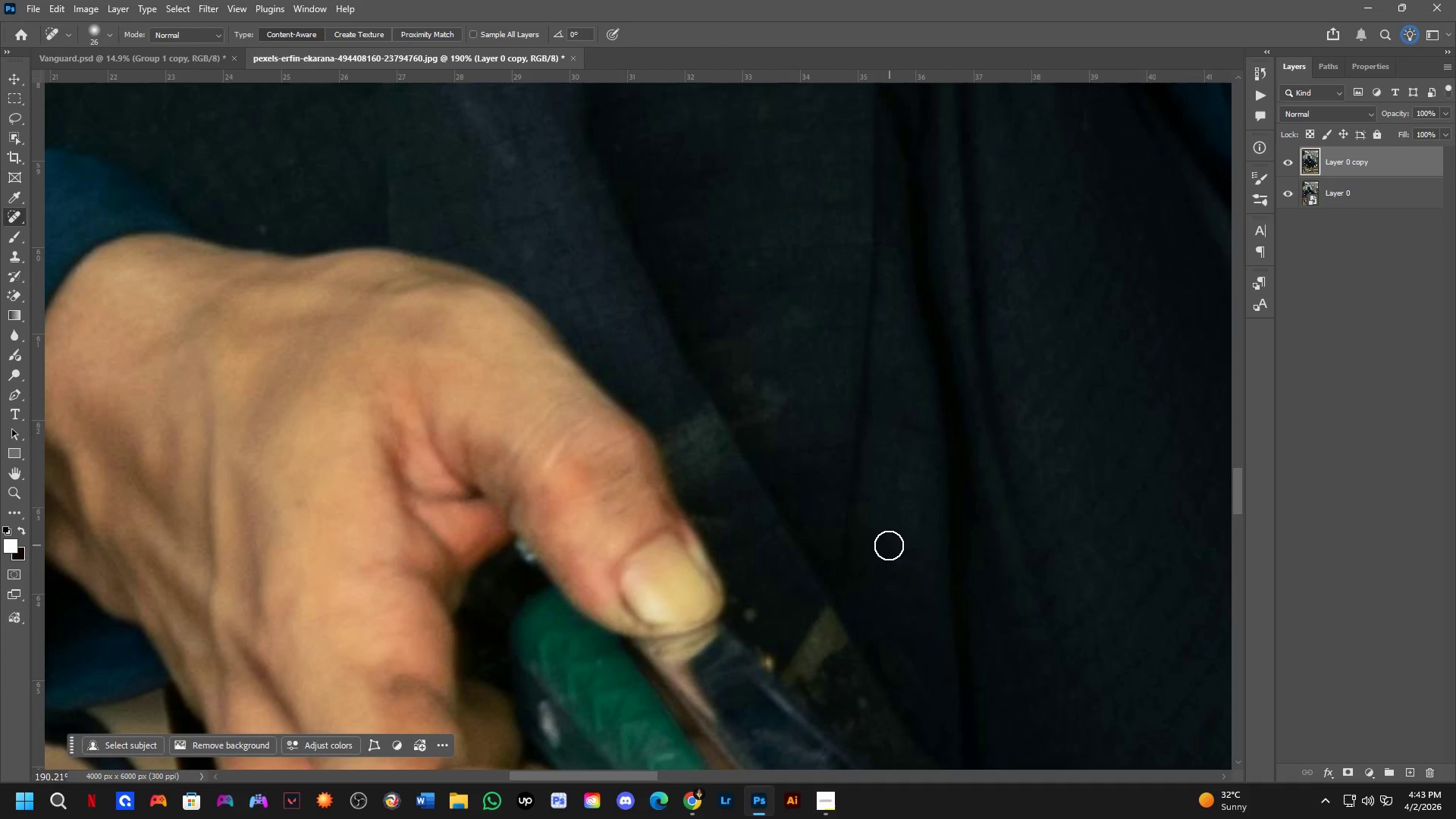 
hold_key(key=Space, duration=0.64)
 